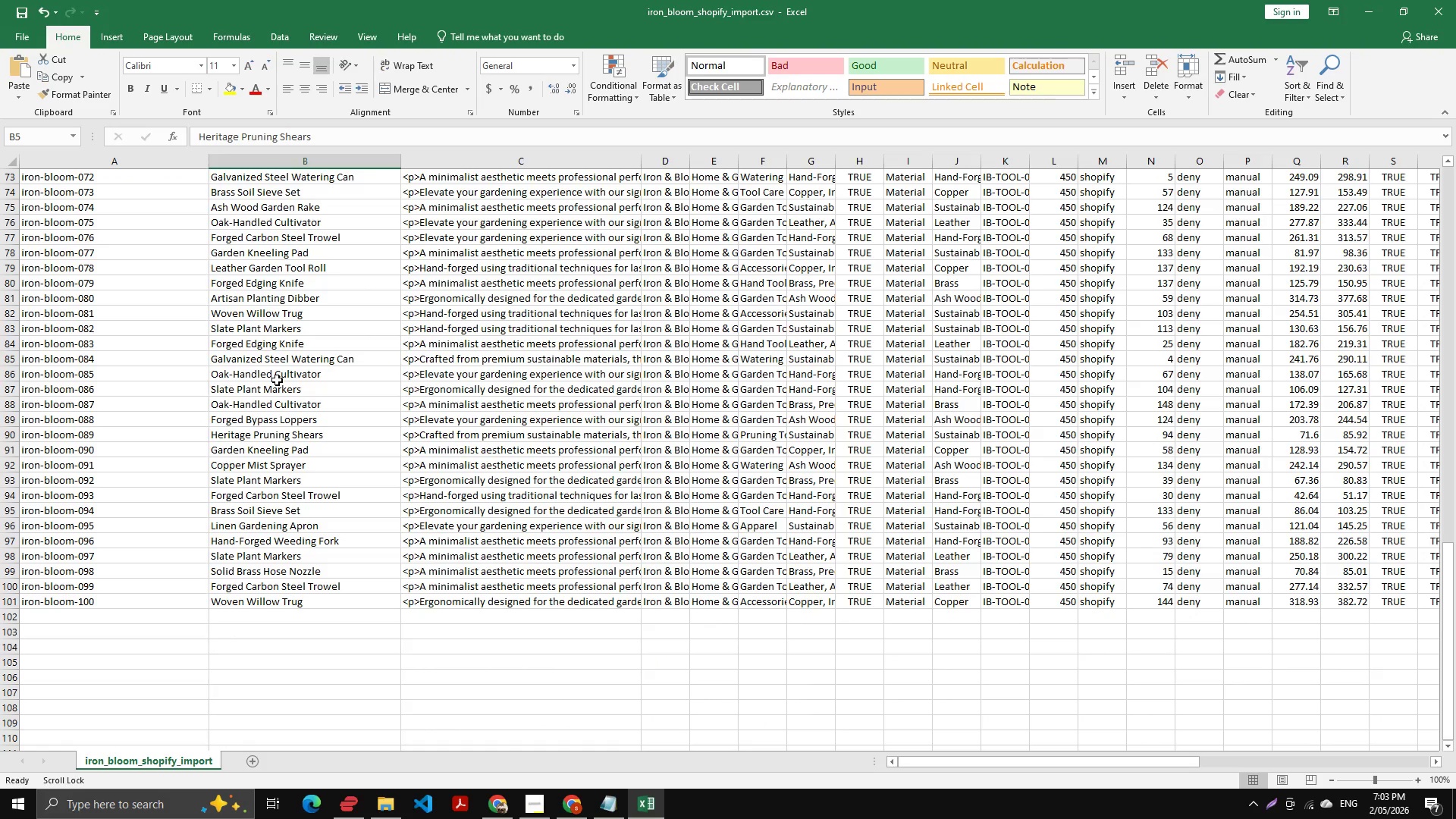 
wait(45.1)
 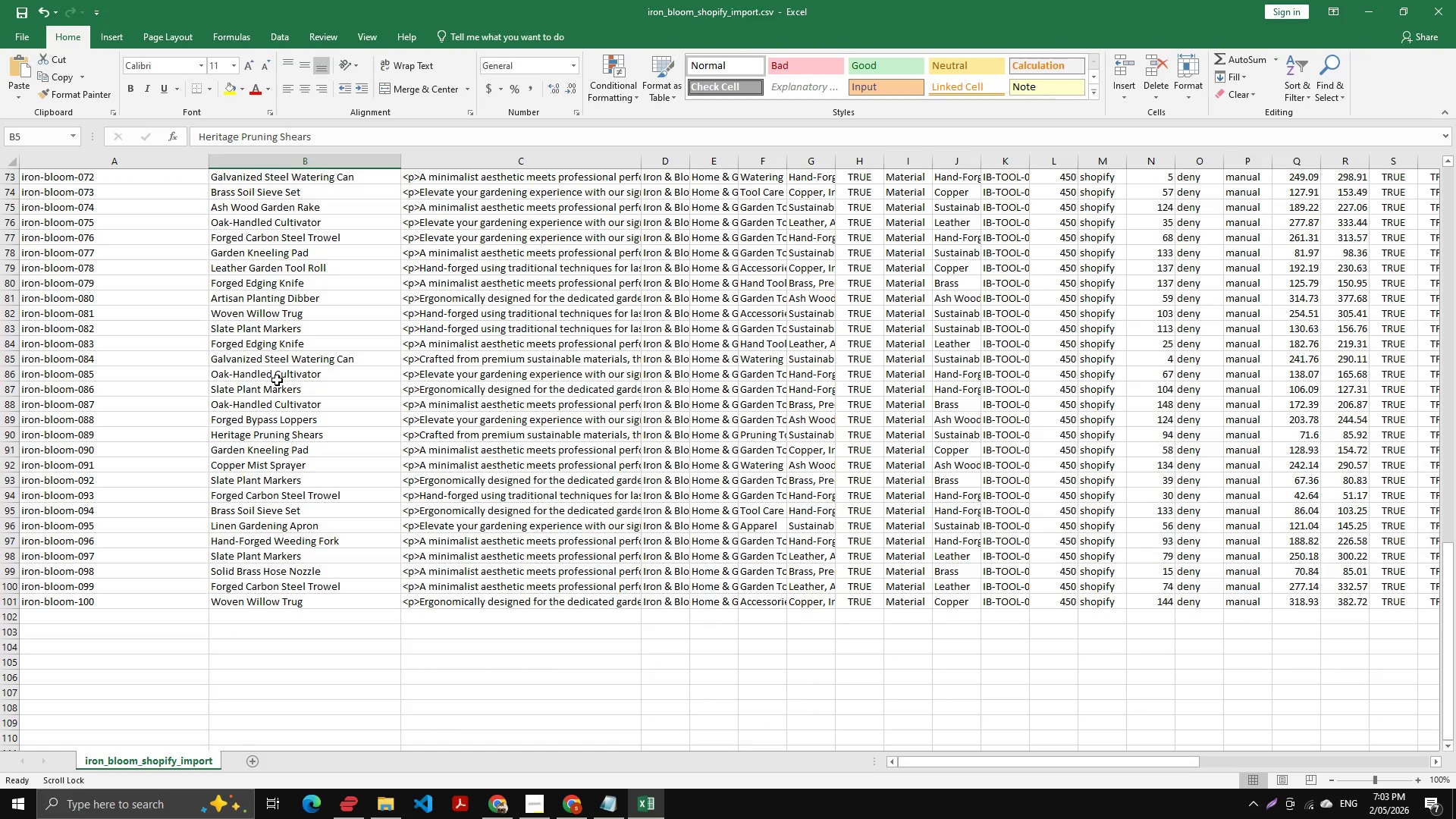 
scroll: coordinate [327, 326], scroll_direction: down, amount: 3.0
 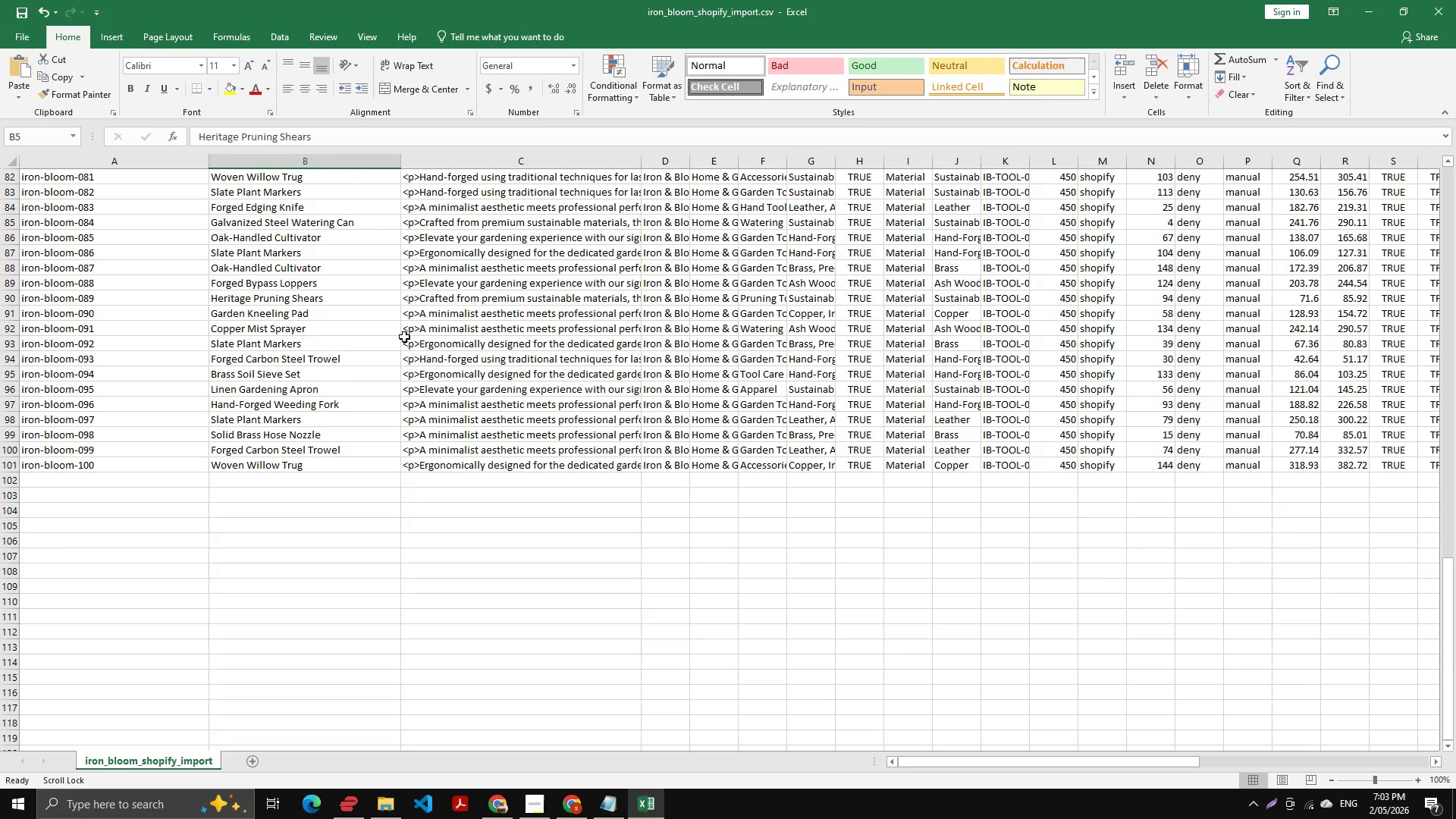 
scroll: coordinate [307, 362], scroll_direction: up, amount: 12.0
 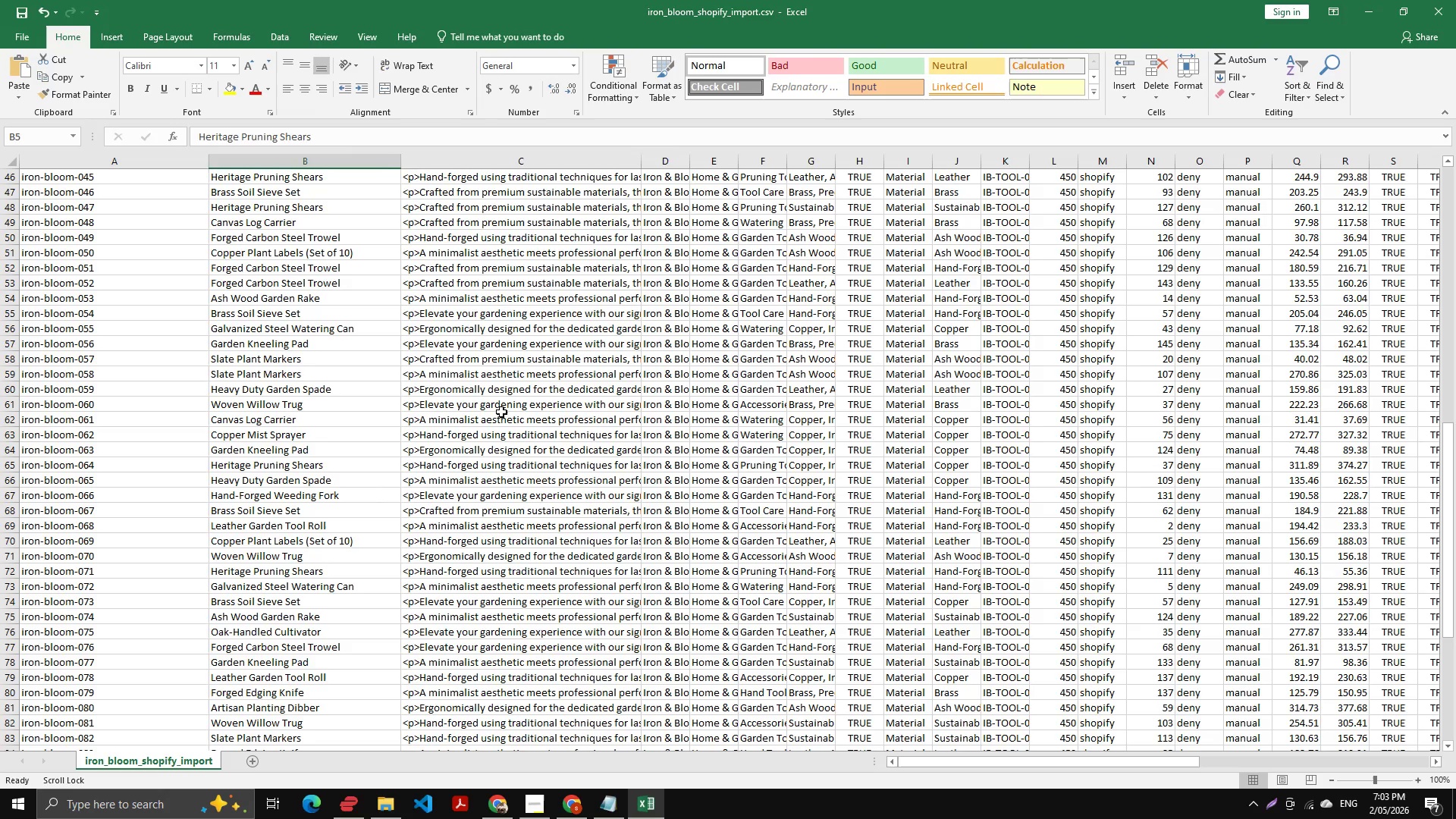 
left_click([501, 412])
 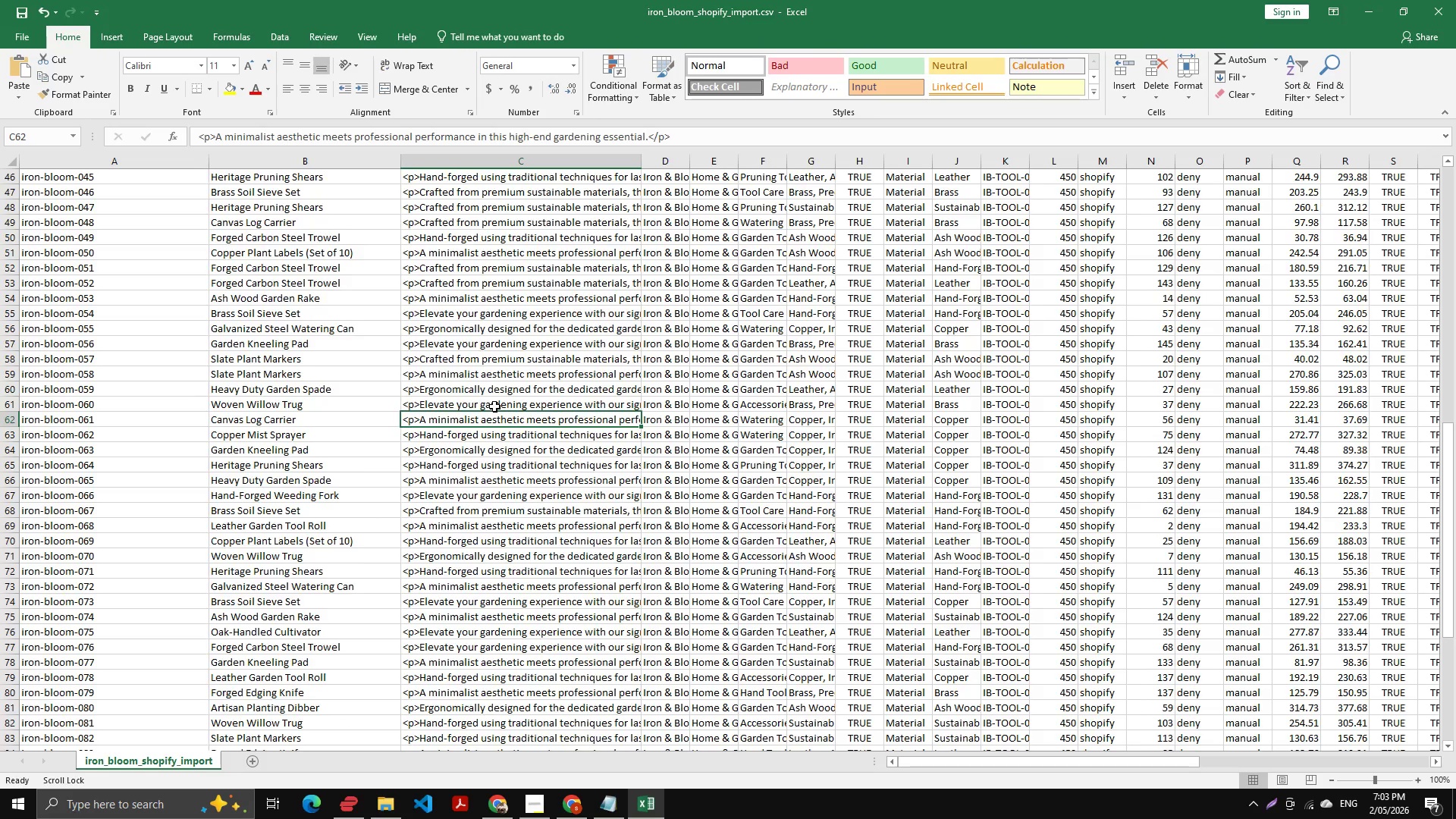 
scroll: coordinate [657, 415], scroll_direction: down, amount: 13.0
 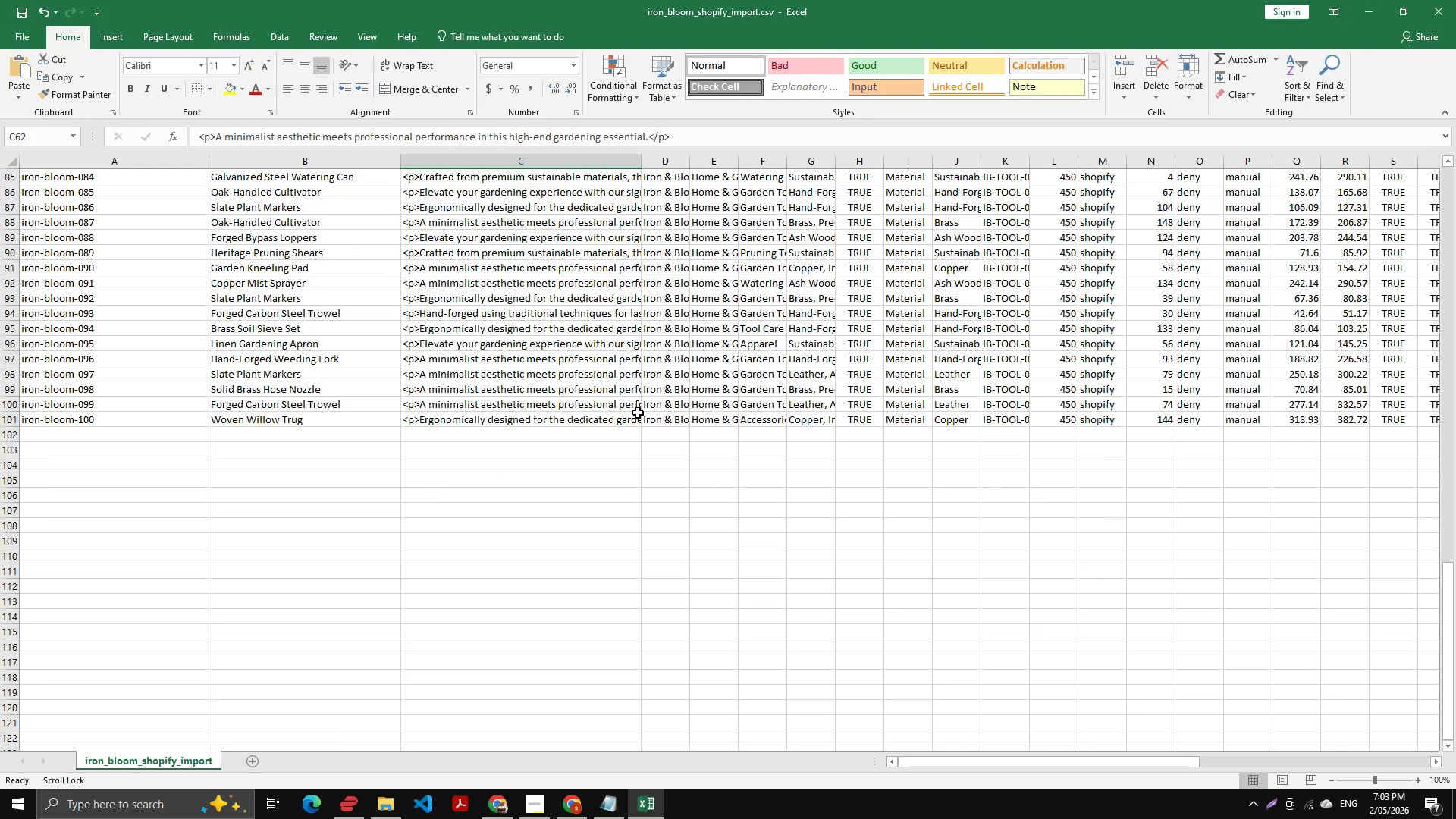 
left_click([638, 413])
 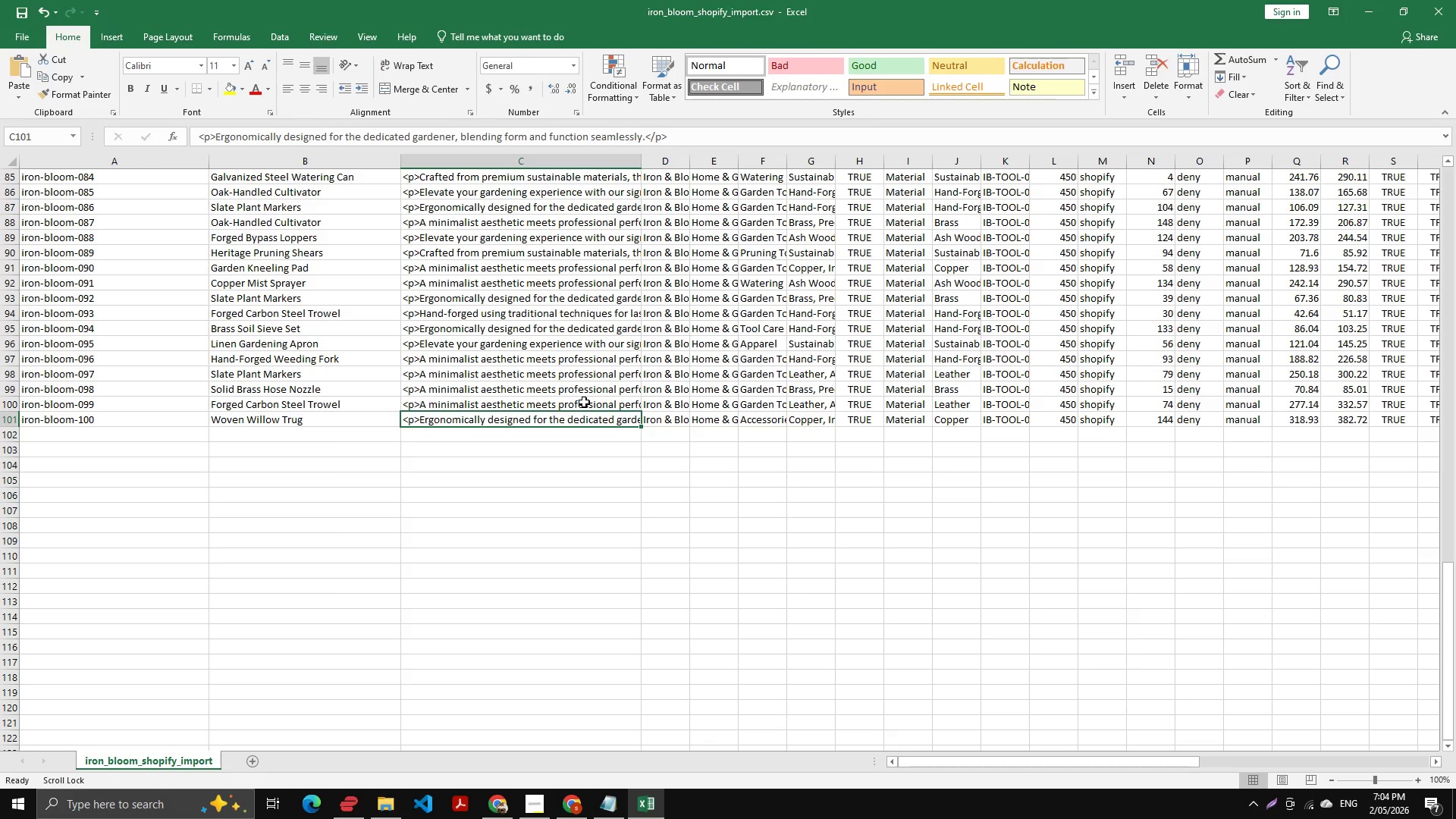 
wait(36.88)
 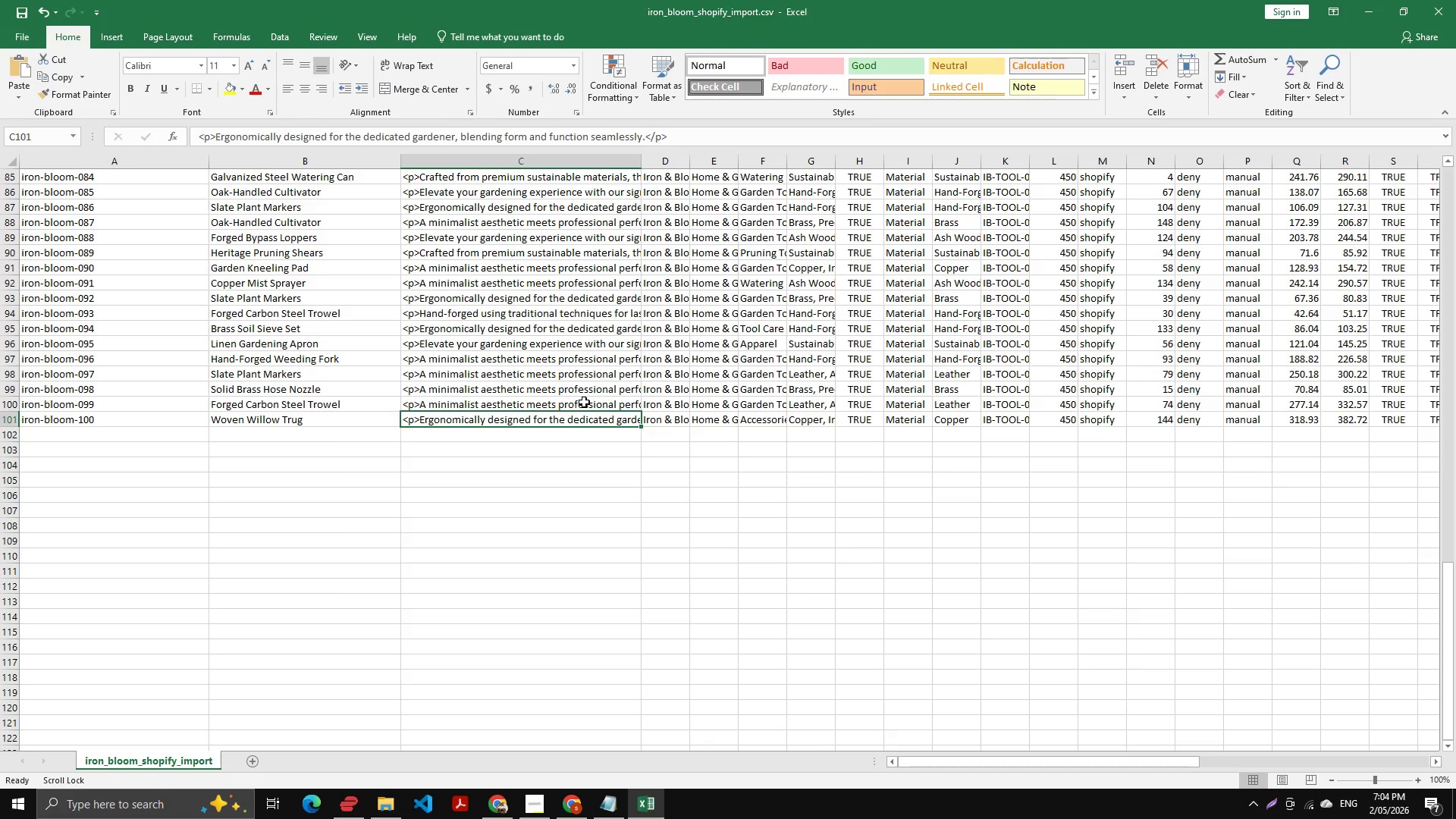 
scroll: coordinate [380, 302], scroll_direction: up, amount: 17.0
 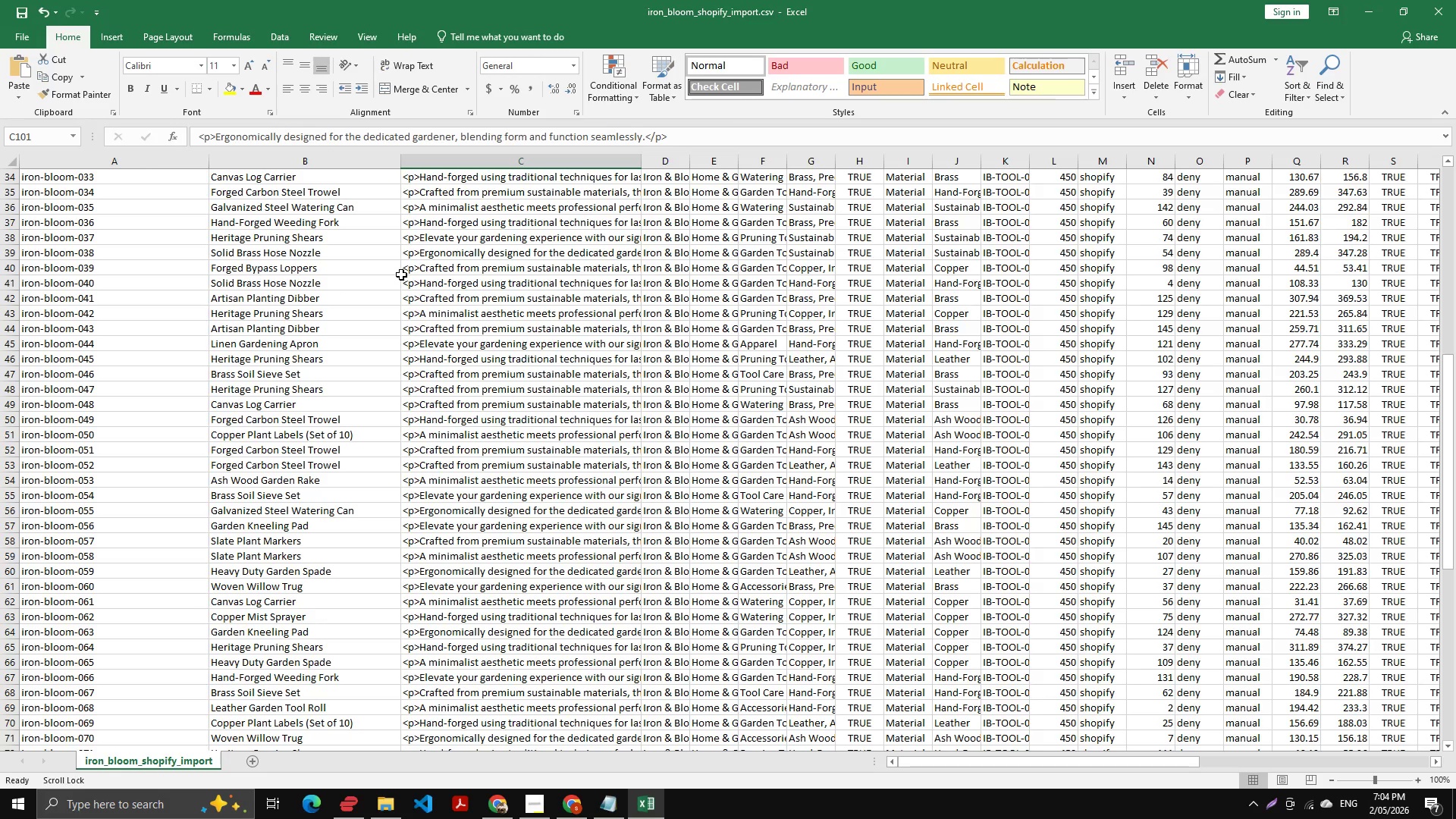 
wait(6.72)
 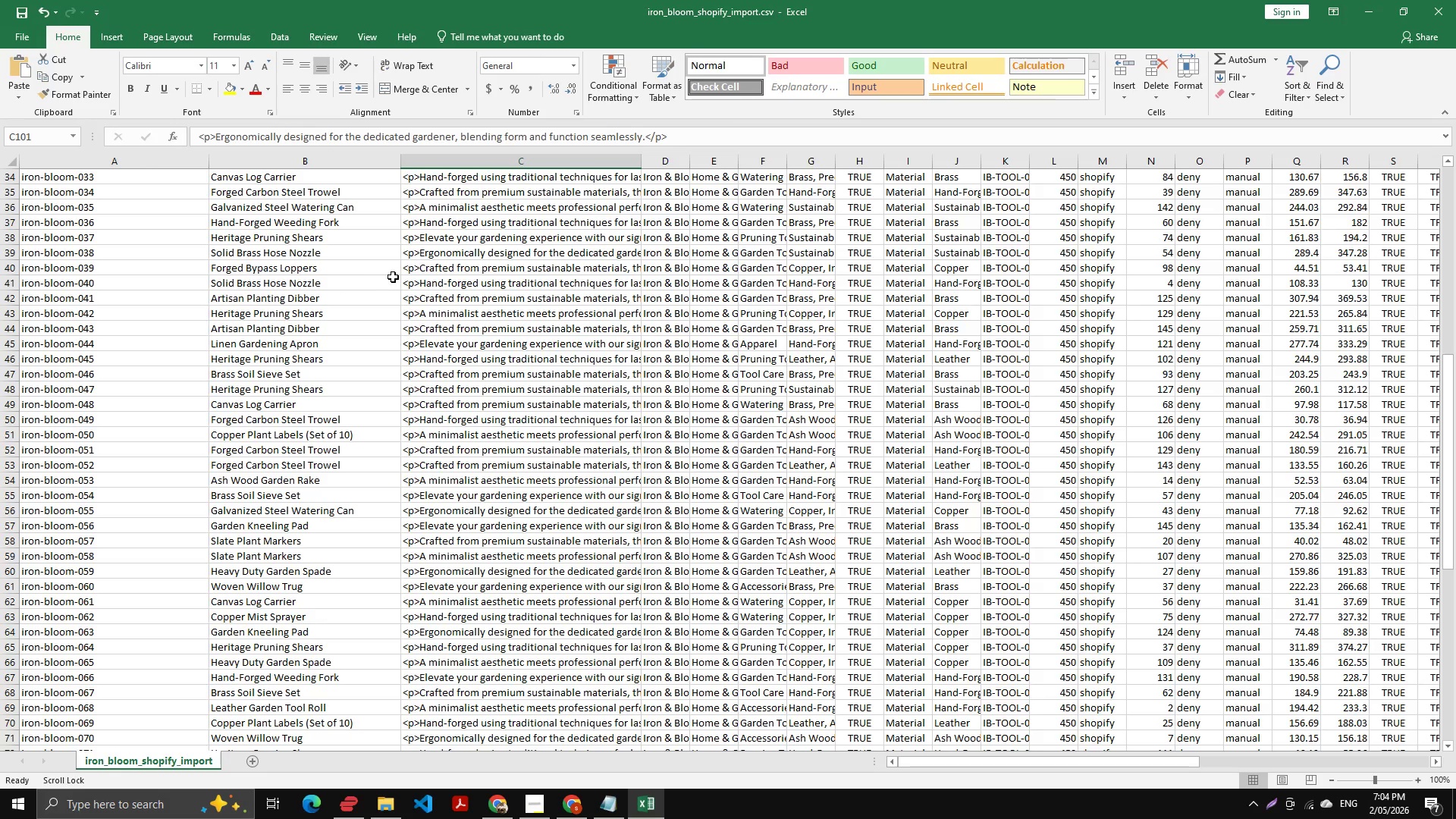 
scroll: coordinate [579, 245], scroll_direction: up, amount: 11.0
 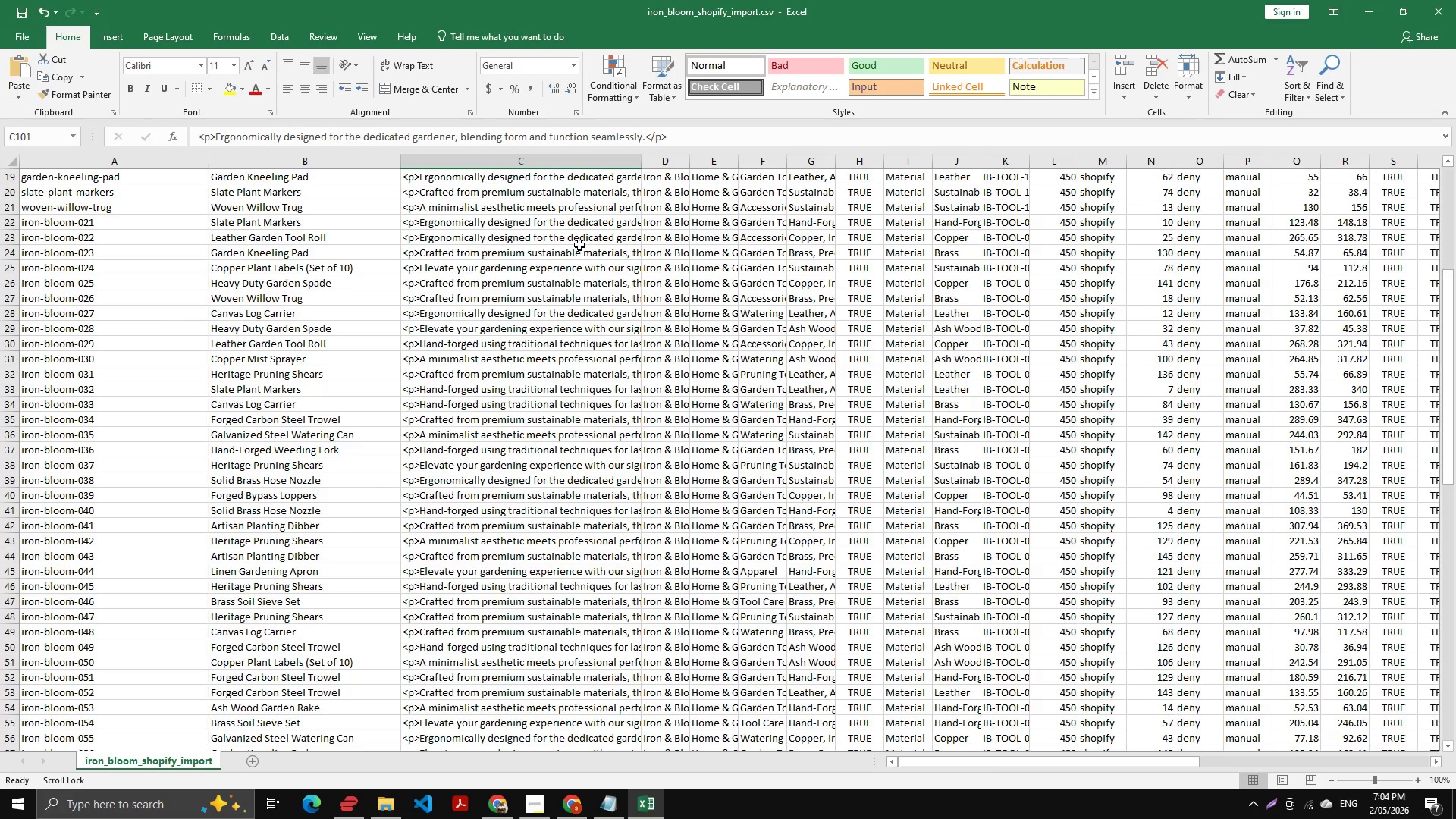 
scroll: coordinate [607, 283], scroll_direction: down, amount: 8.0
 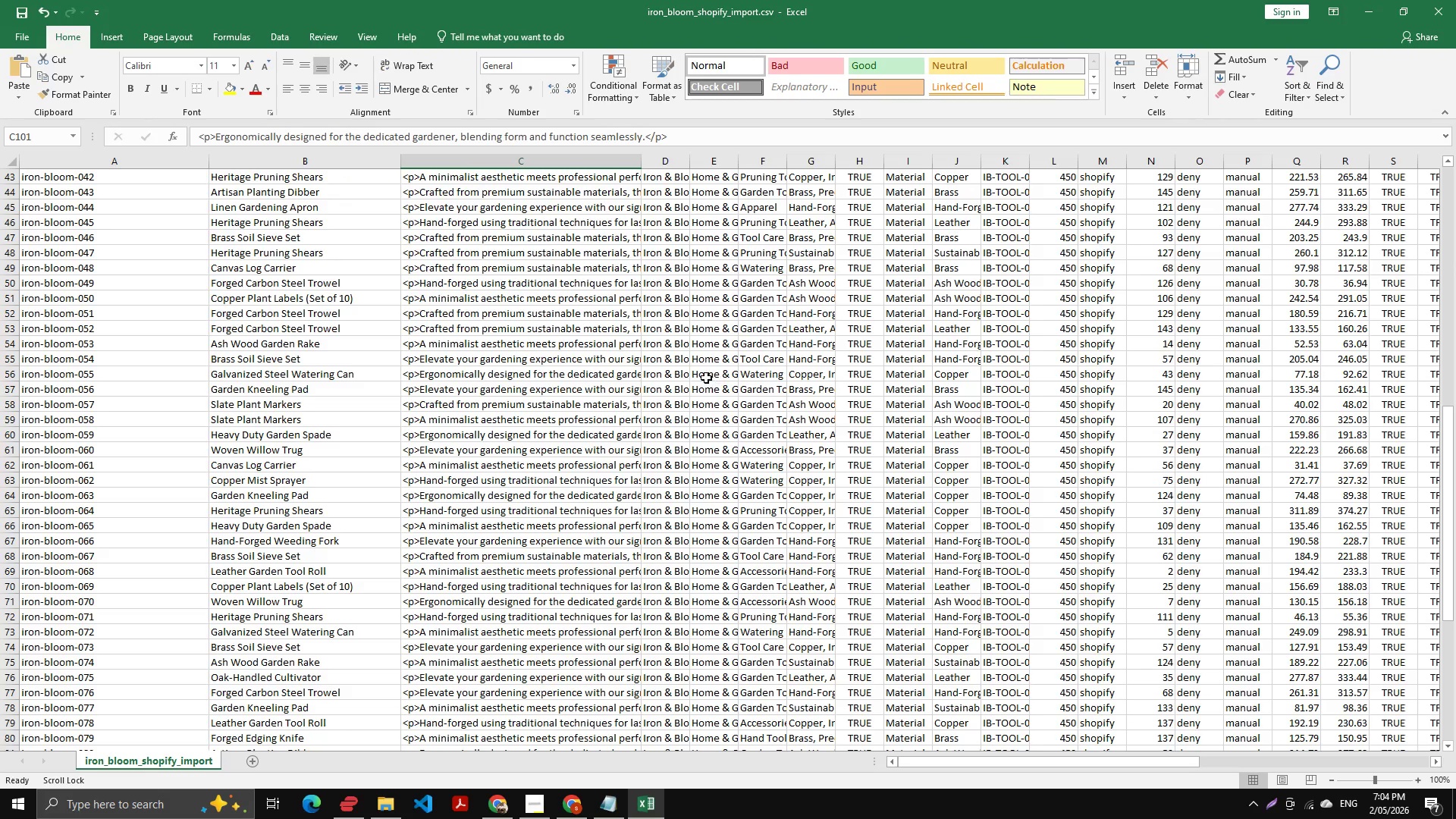 
left_click([706, 378])
 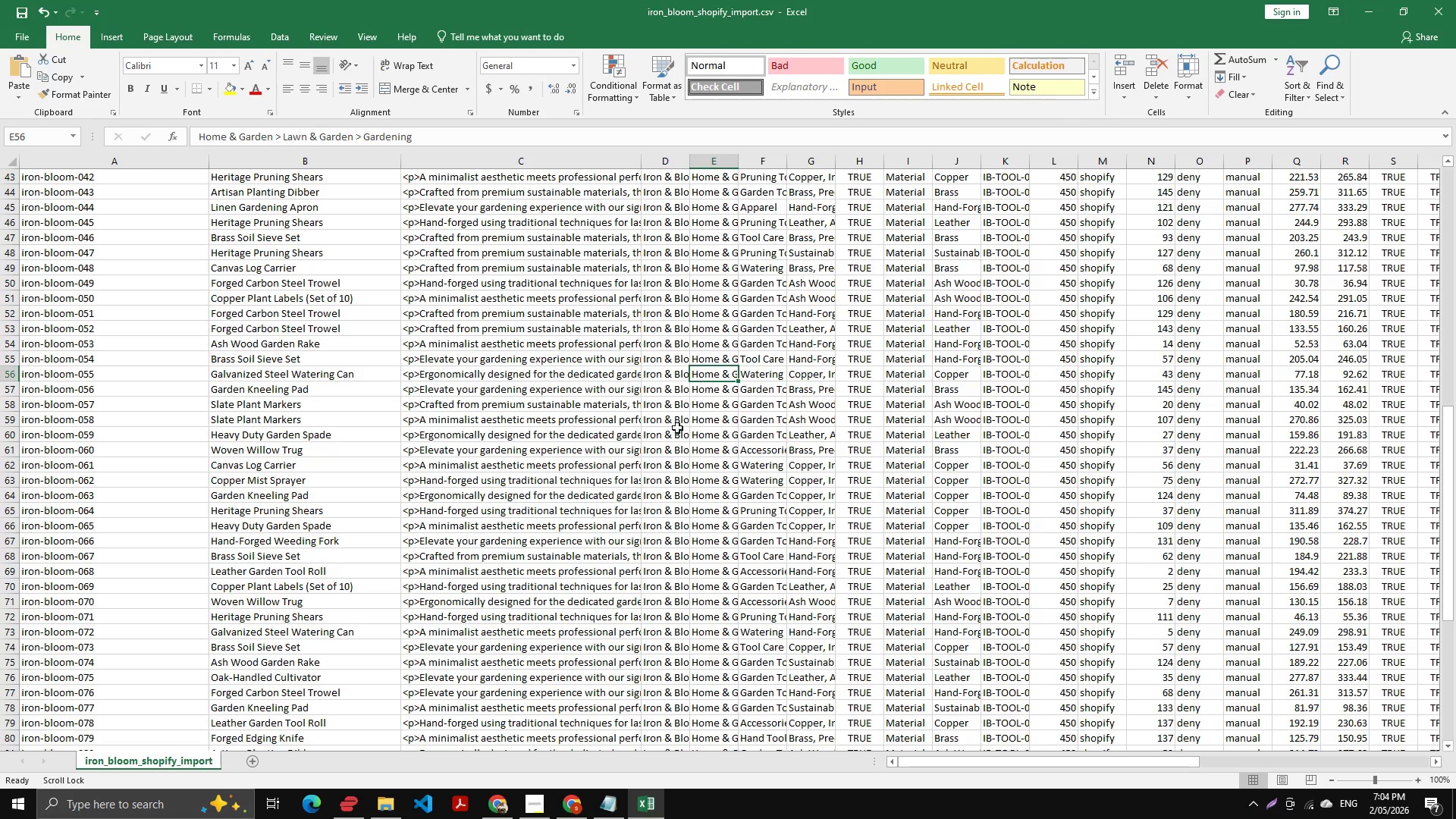 
left_click([677, 472])
 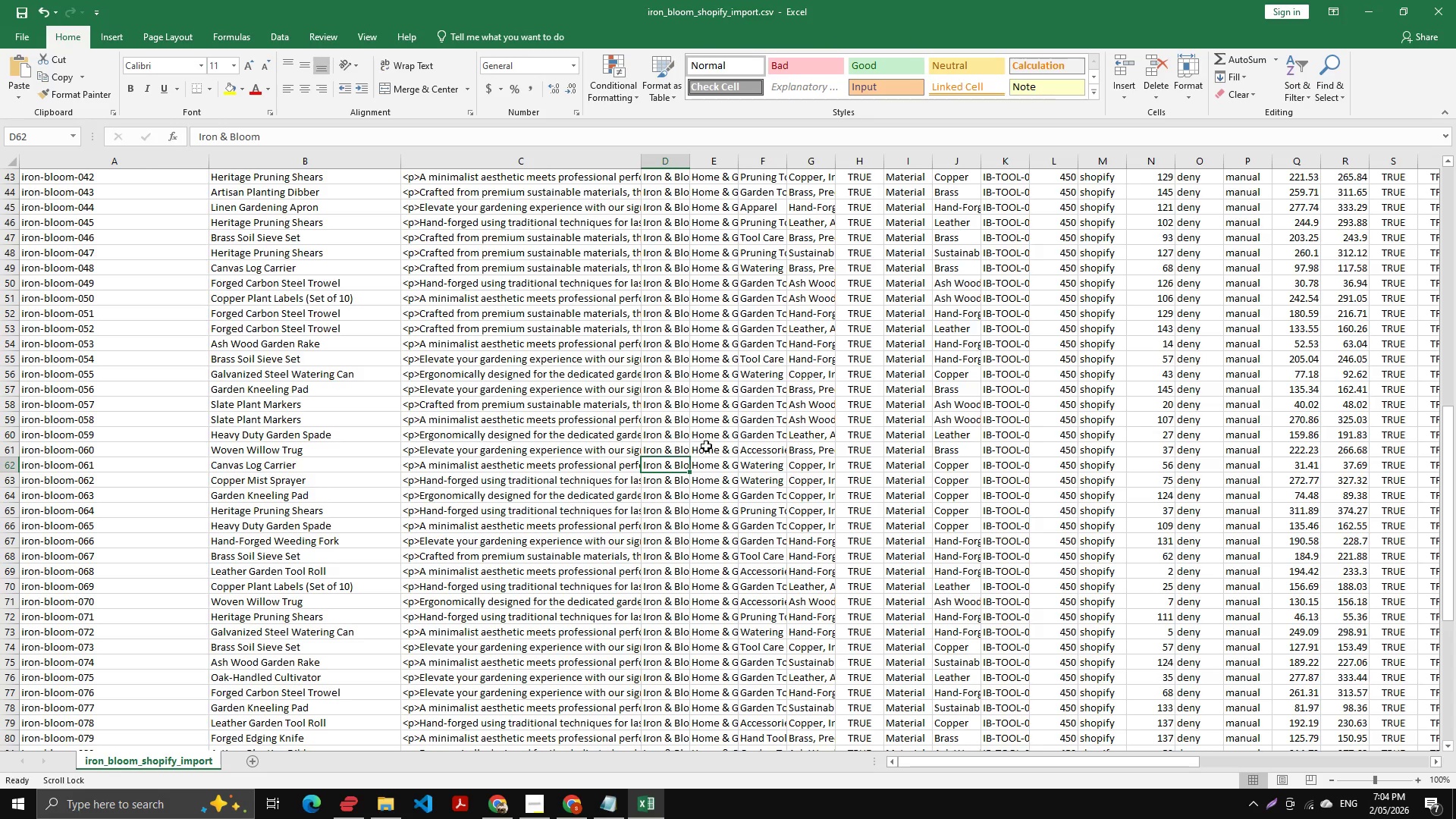 
left_click([726, 339])
 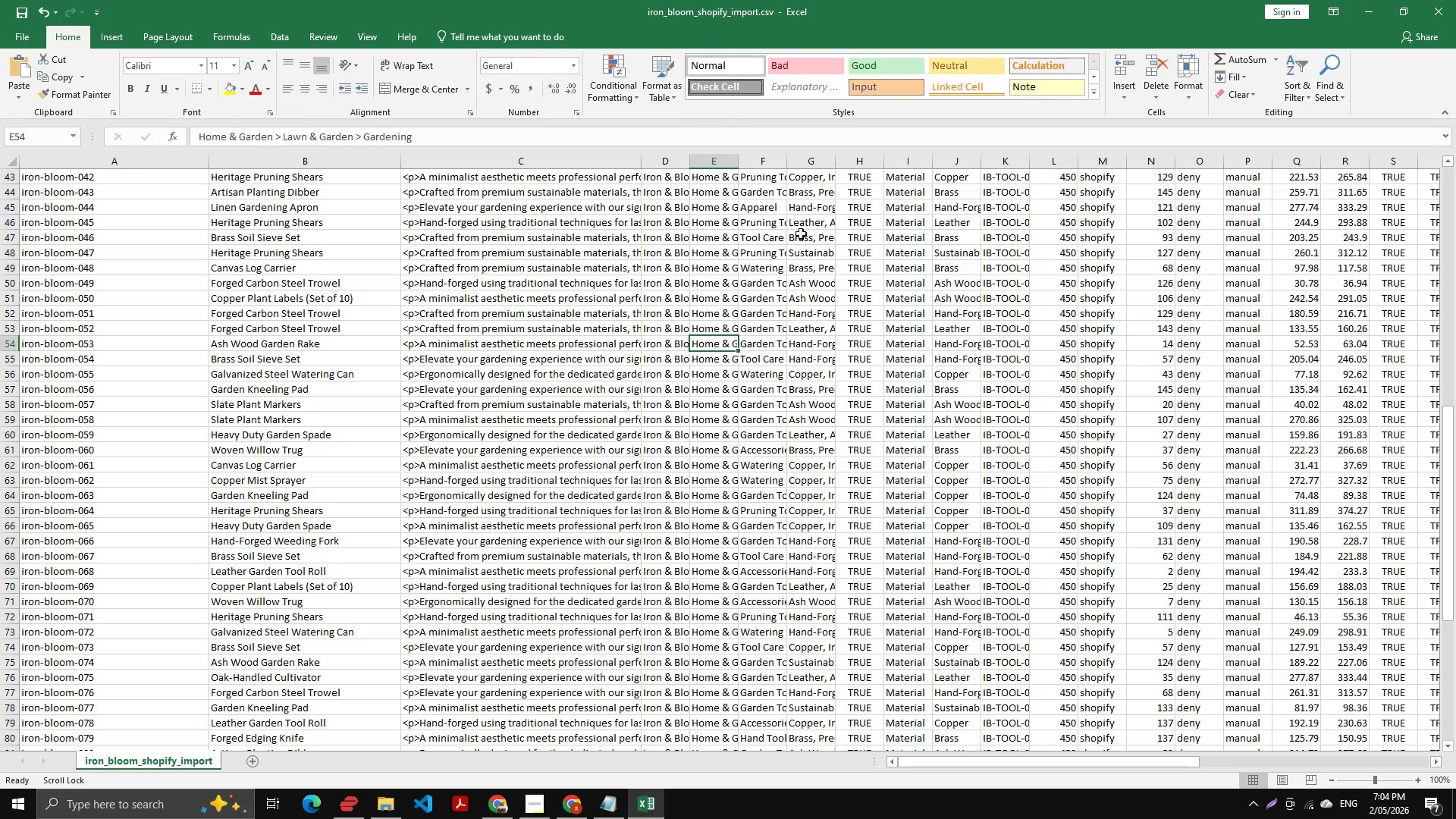 
left_click([810, 224])
 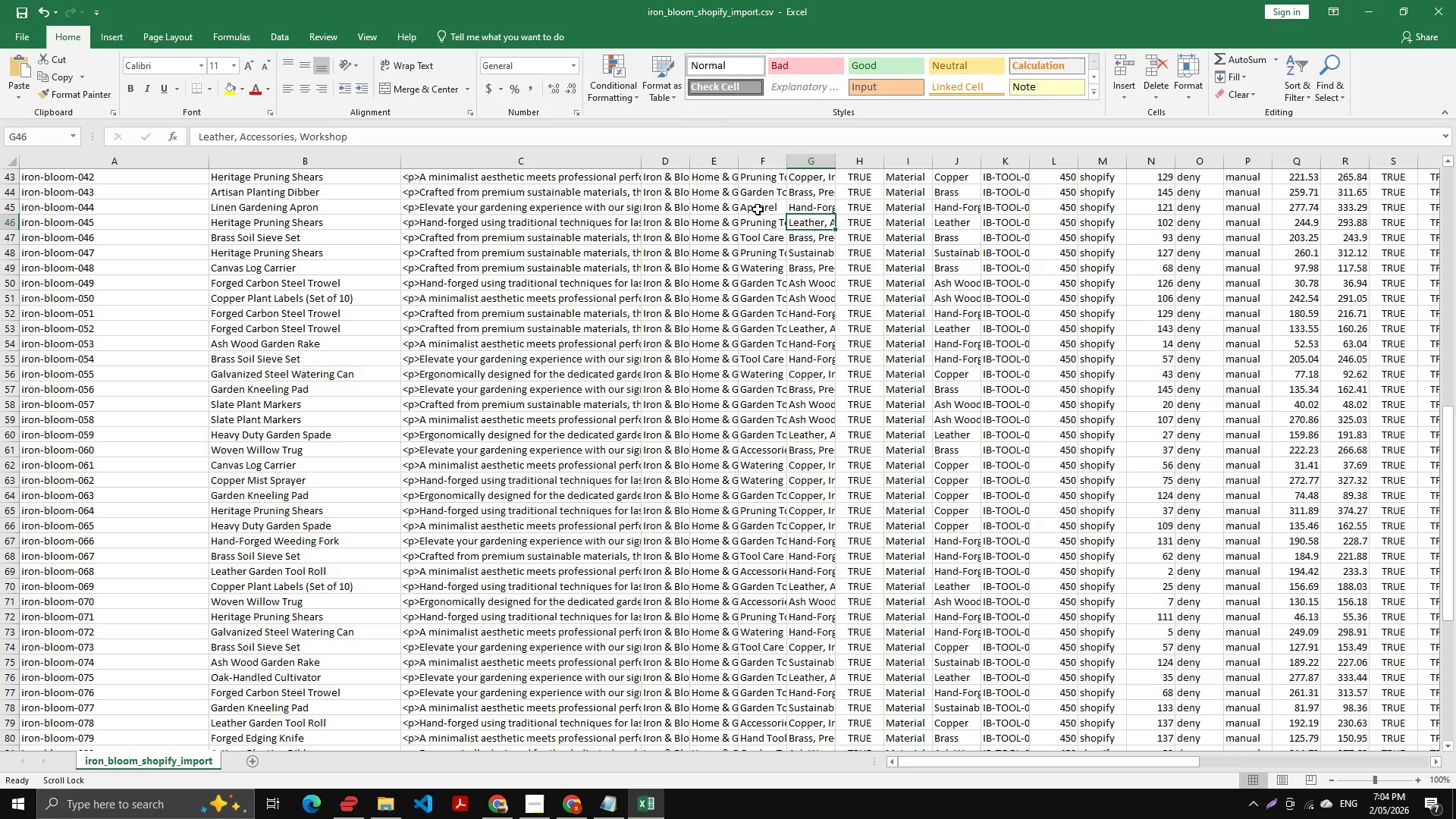 
left_click([758, 209])
 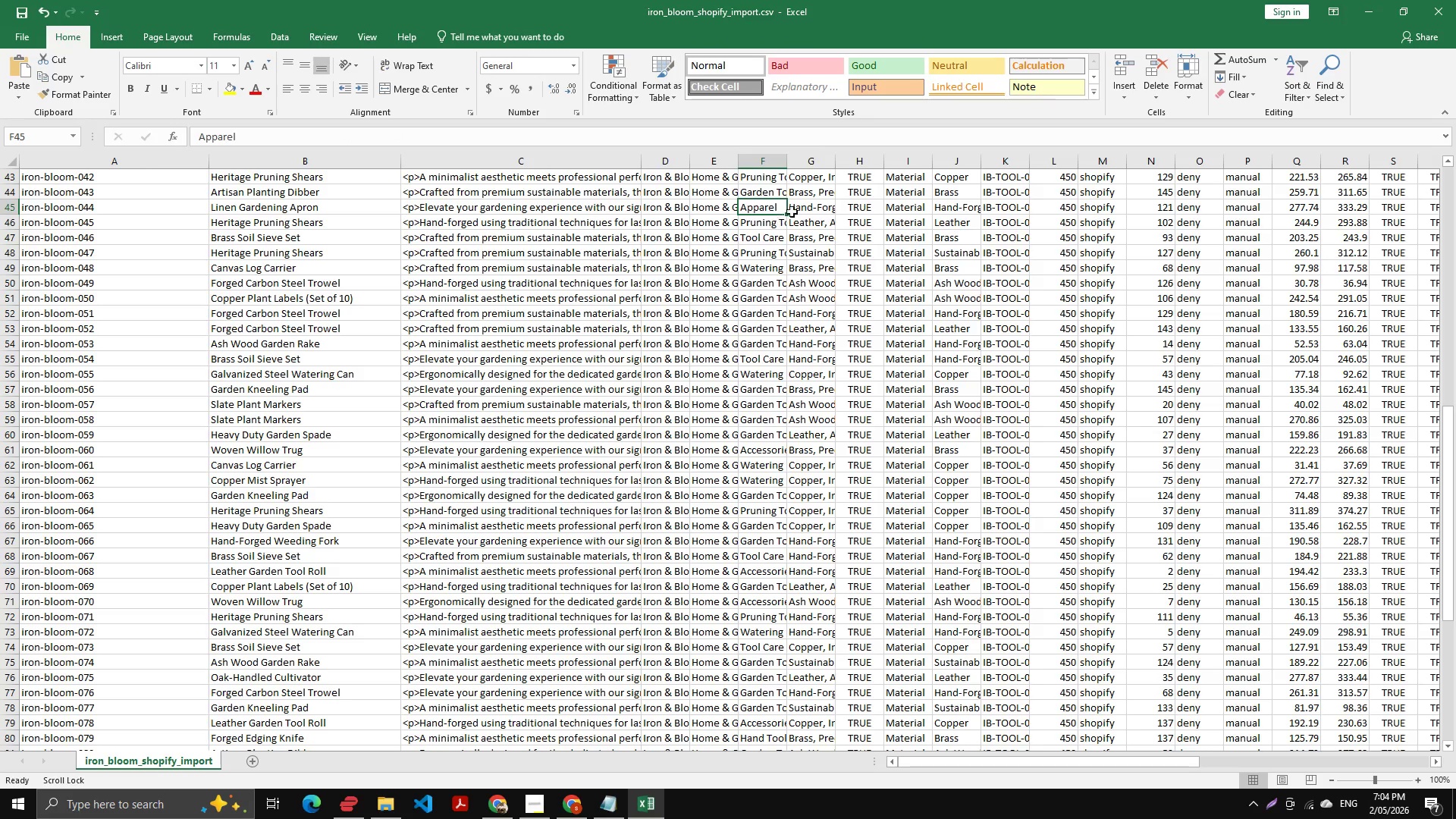 
left_click([804, 204])
 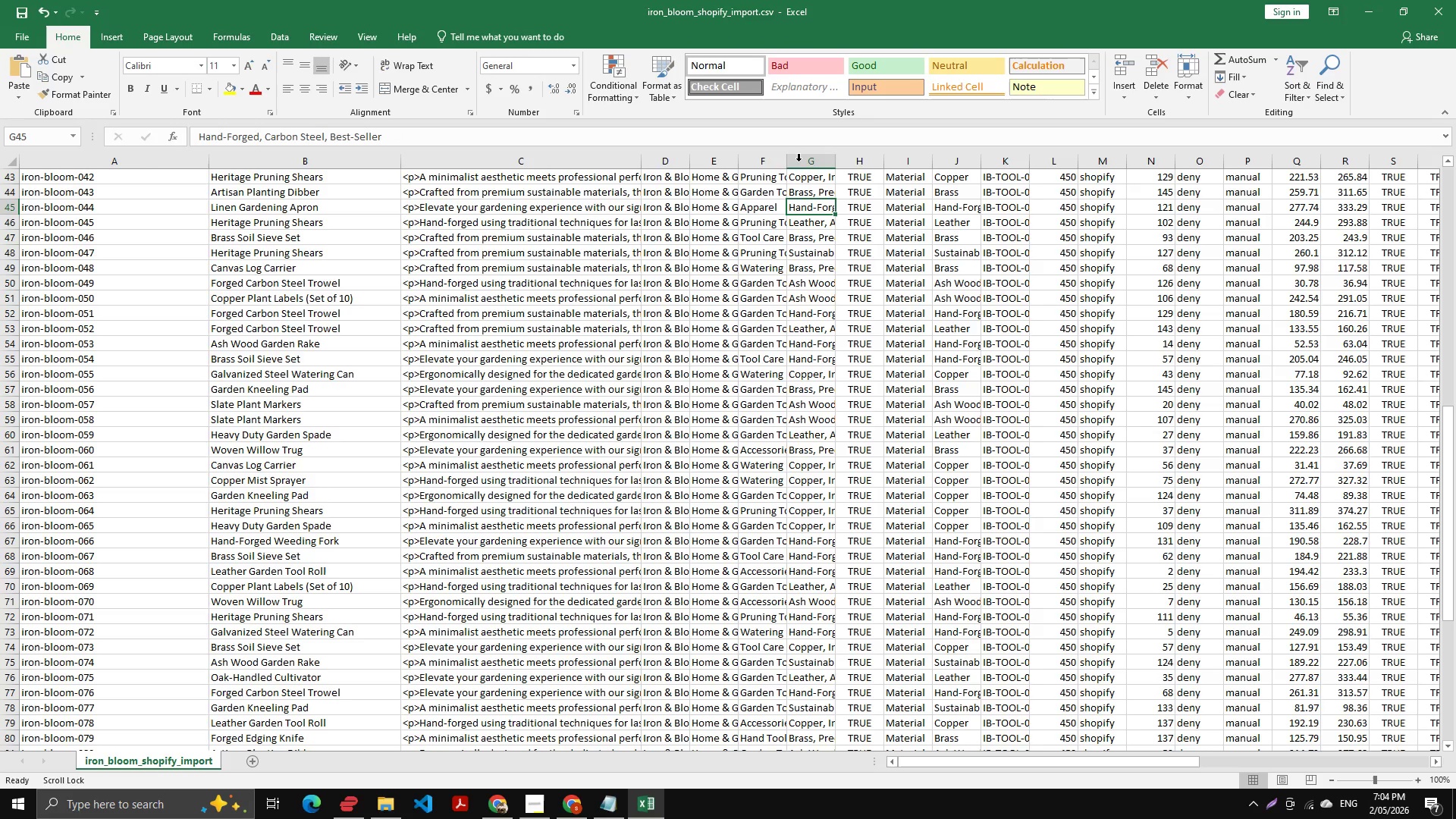 
scroll: coordinate [809, 192], scroll_direction: up, amount: 25.0
 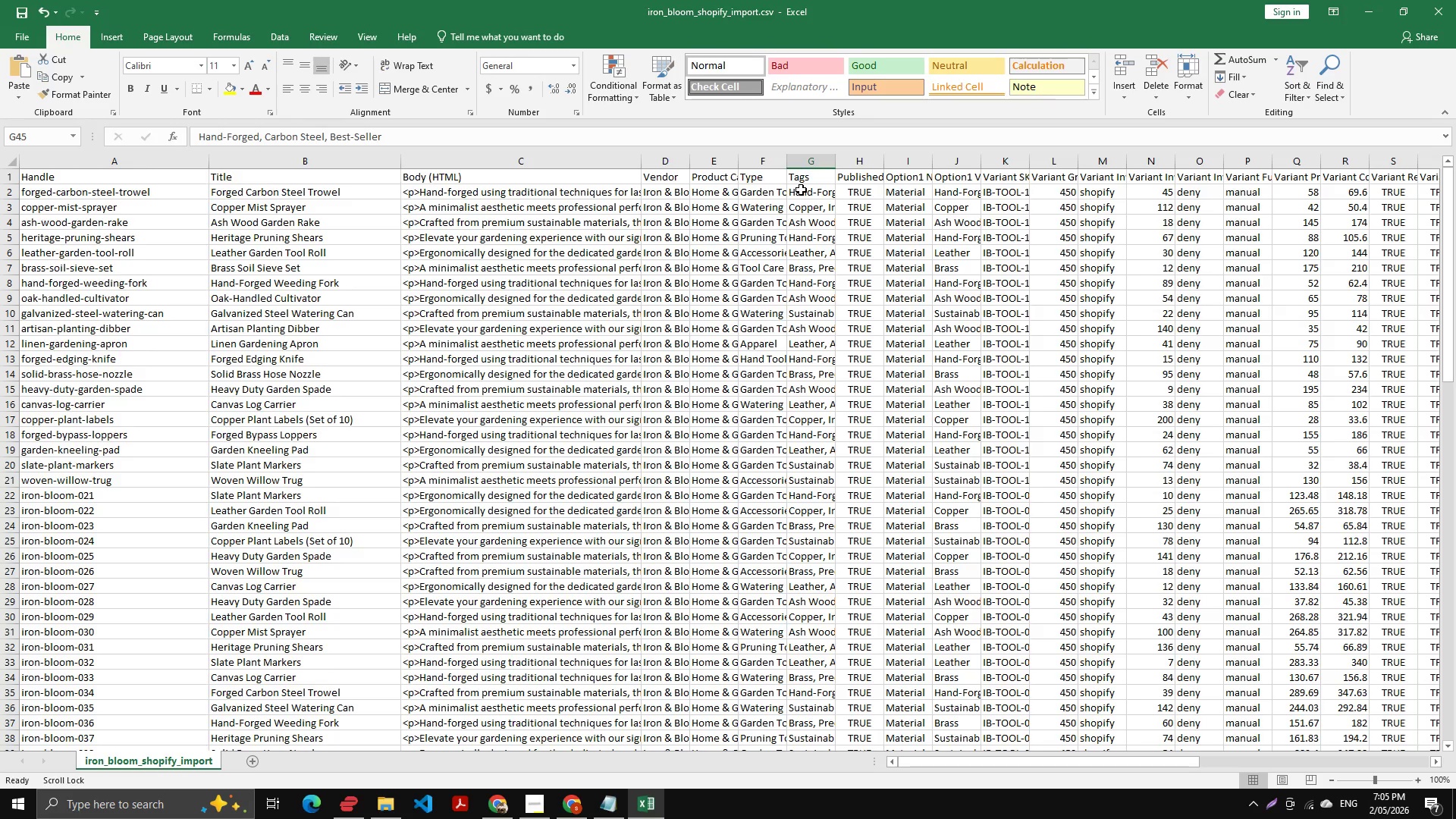 
wait(30.1)
 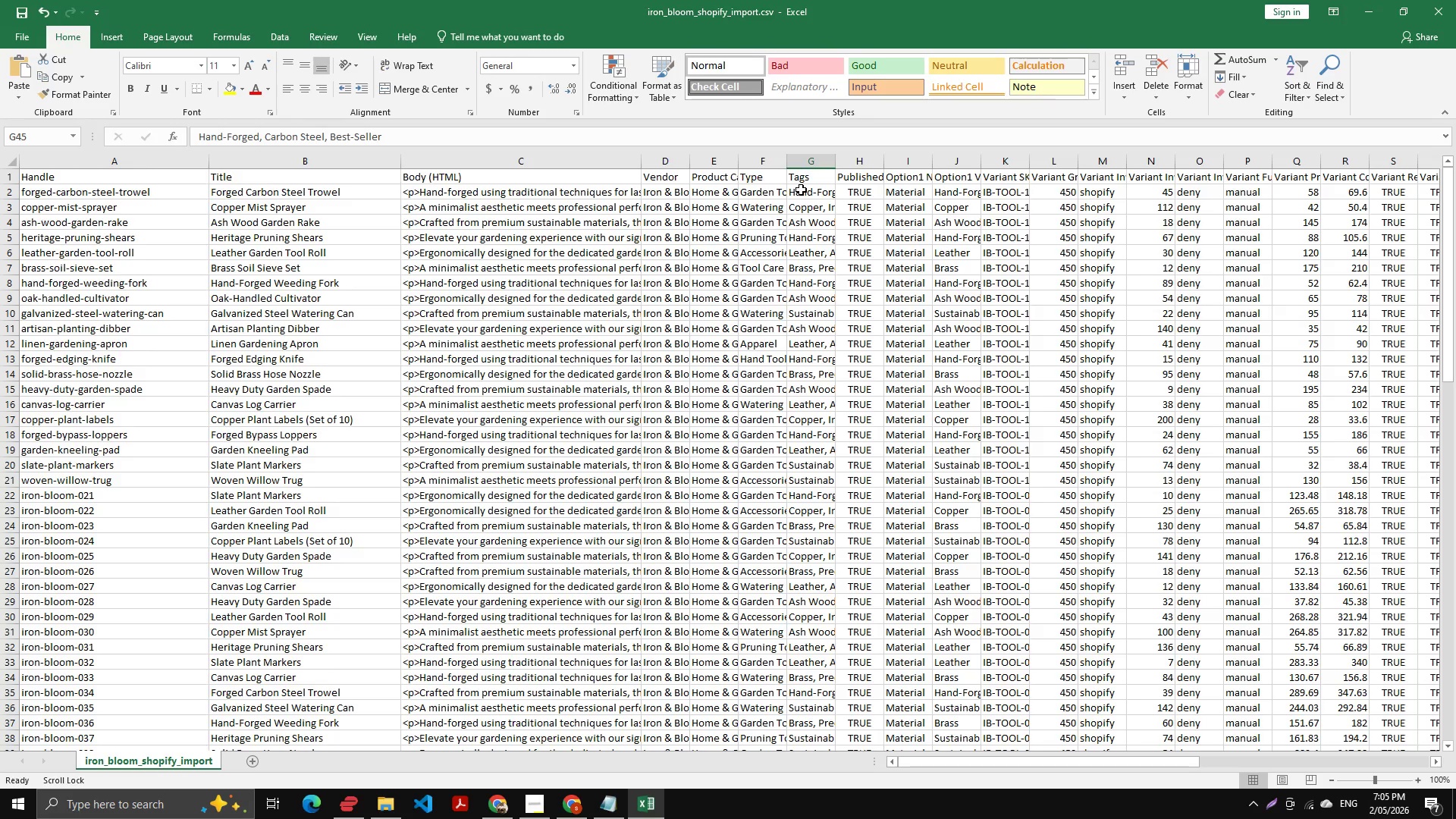 
scroll: coordinate [438, 431], scroll_direction: up, amount: 7.0
 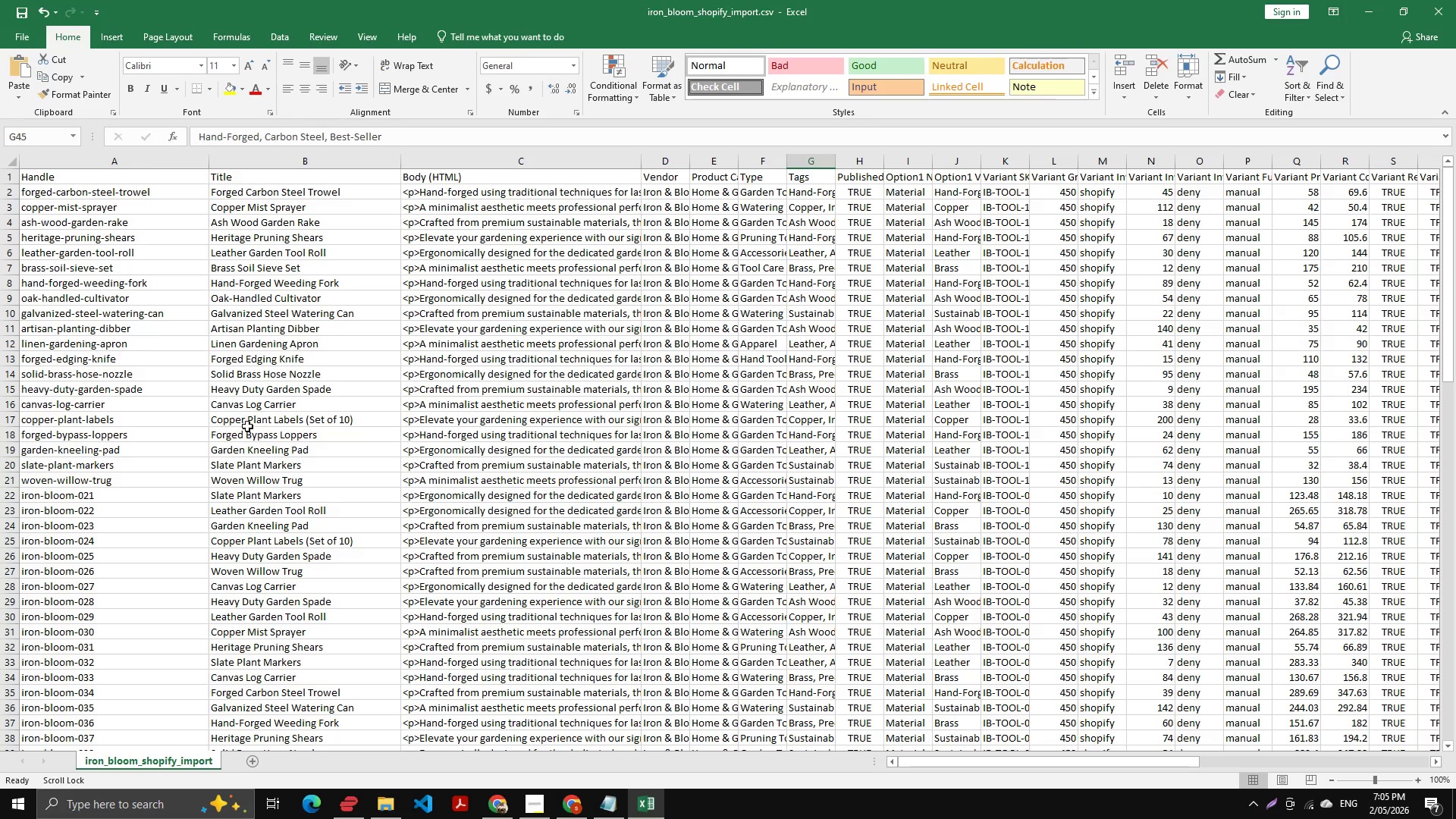 
scroll: coordinate [391, 424], scroll_direction: down, amount: 16.0
 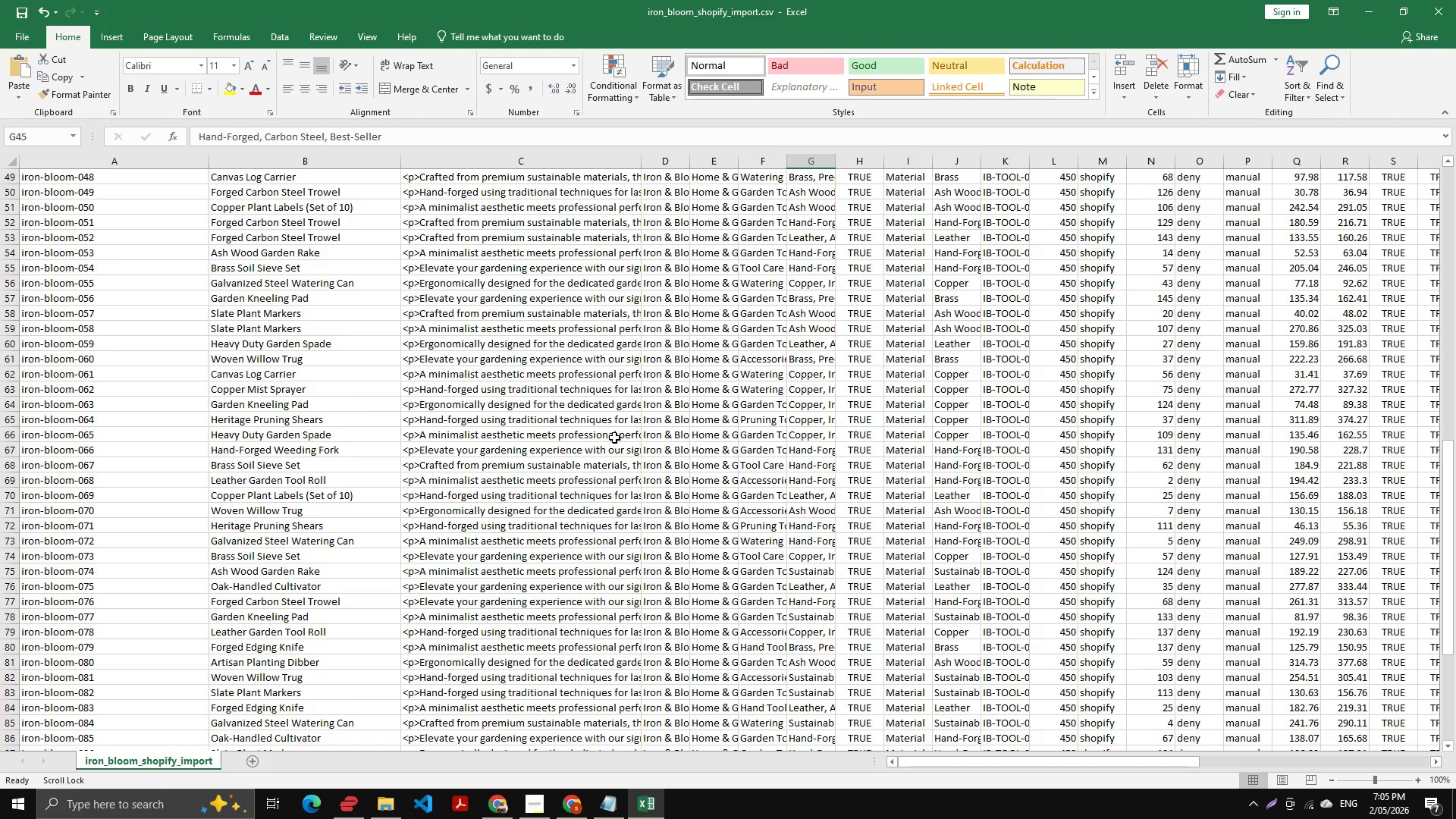 
hold_key(key=ShiftLeft, duration=1.12)
scroll: coordinate [562, 450], scroll_direction: down, amount: 15.0
 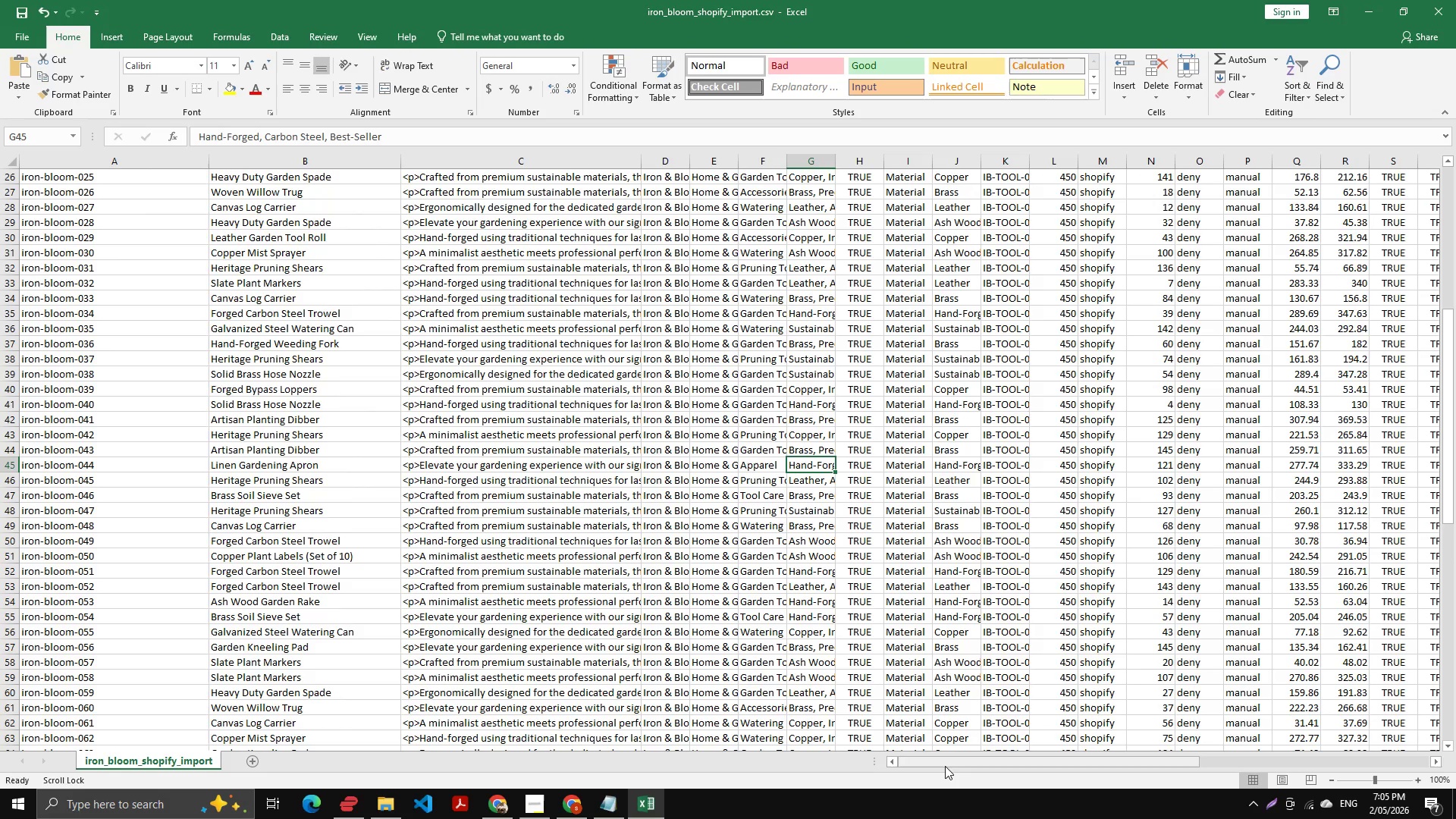 
left_click_drag(start_coordinate=[945, 766], to_coordinate=[1313, 733])
 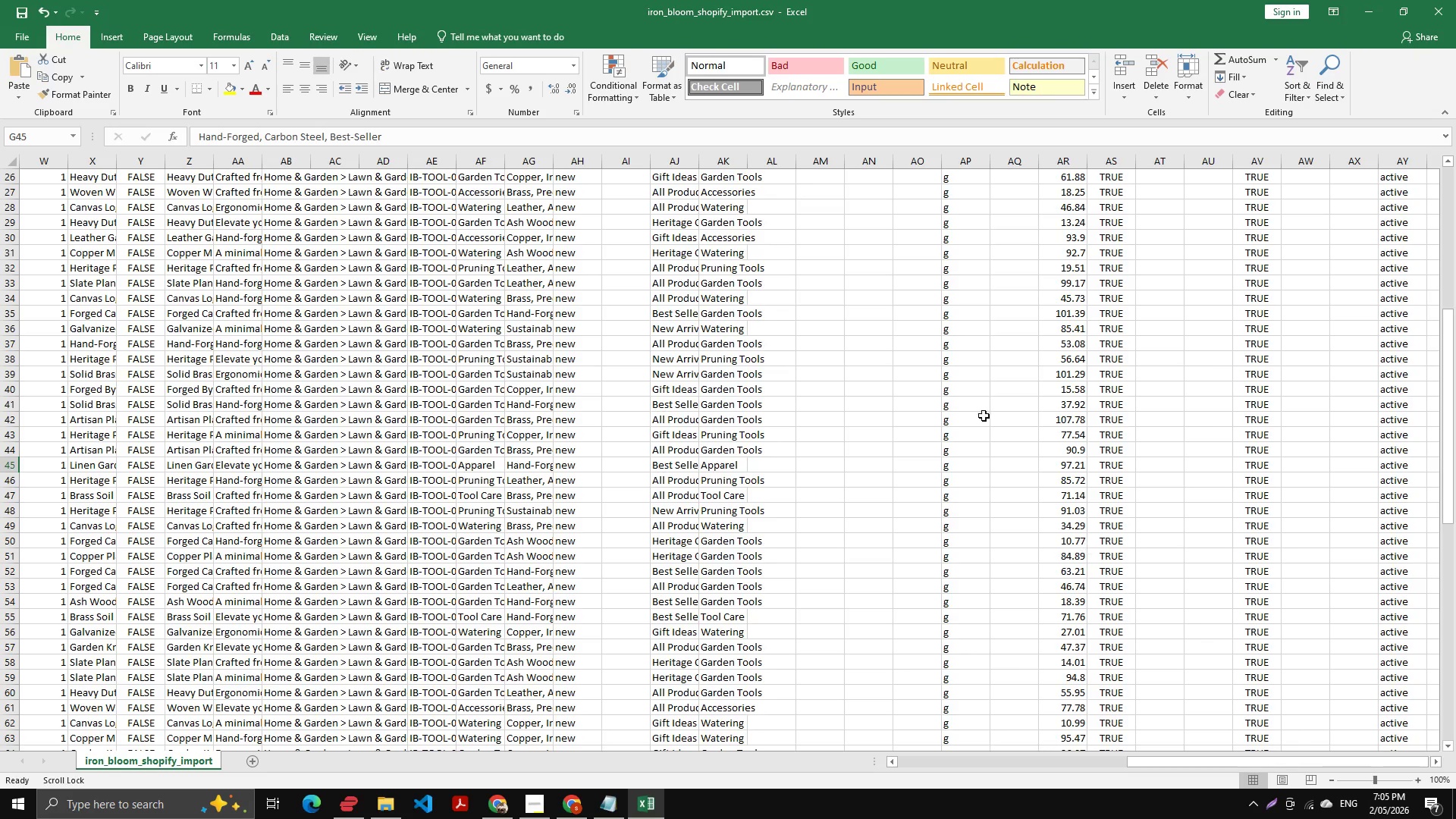 
left_click([974, 177])
 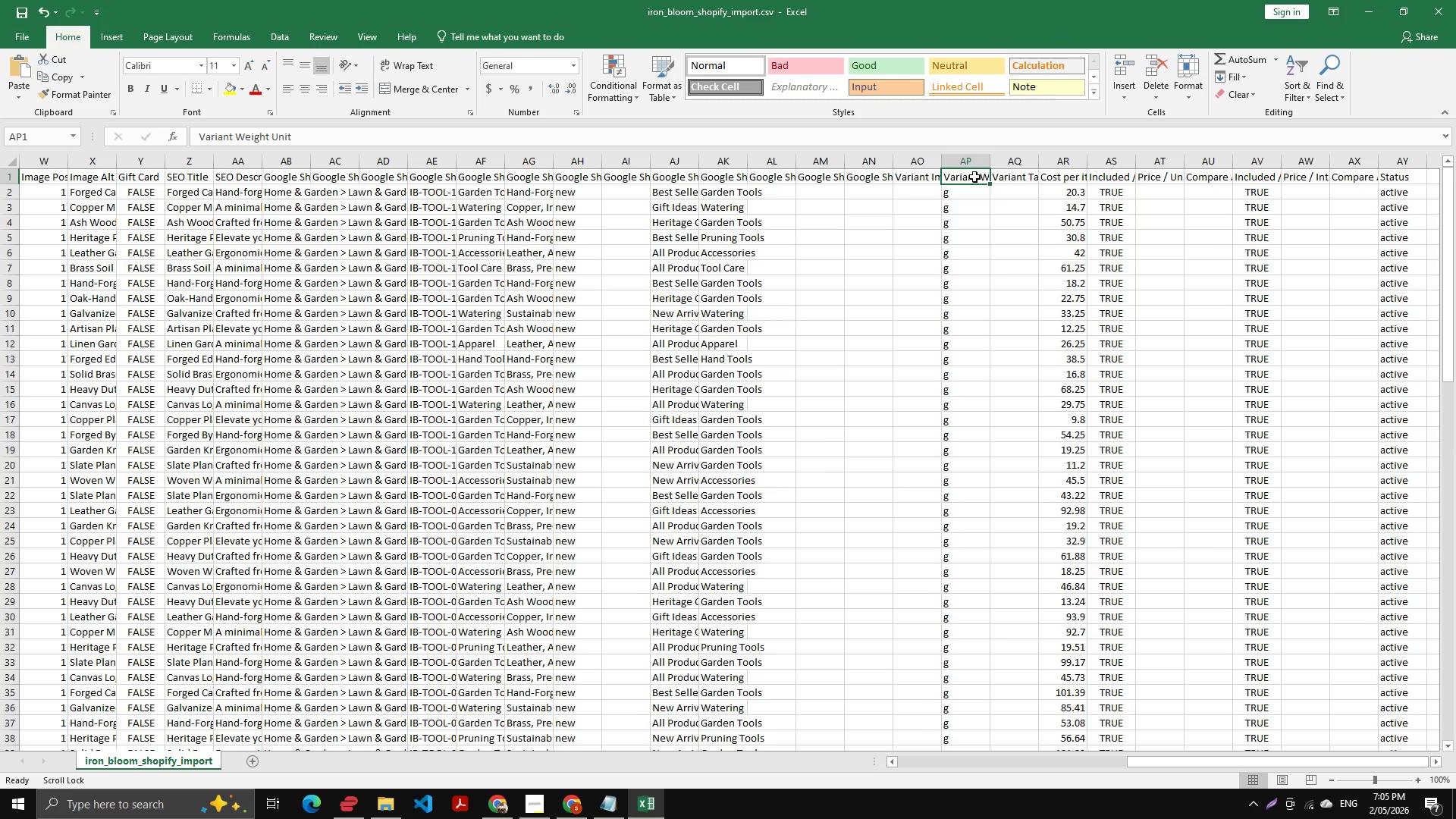 
scroll: coordinate [951, 237], scroll_direction: up, amount: 20.0
 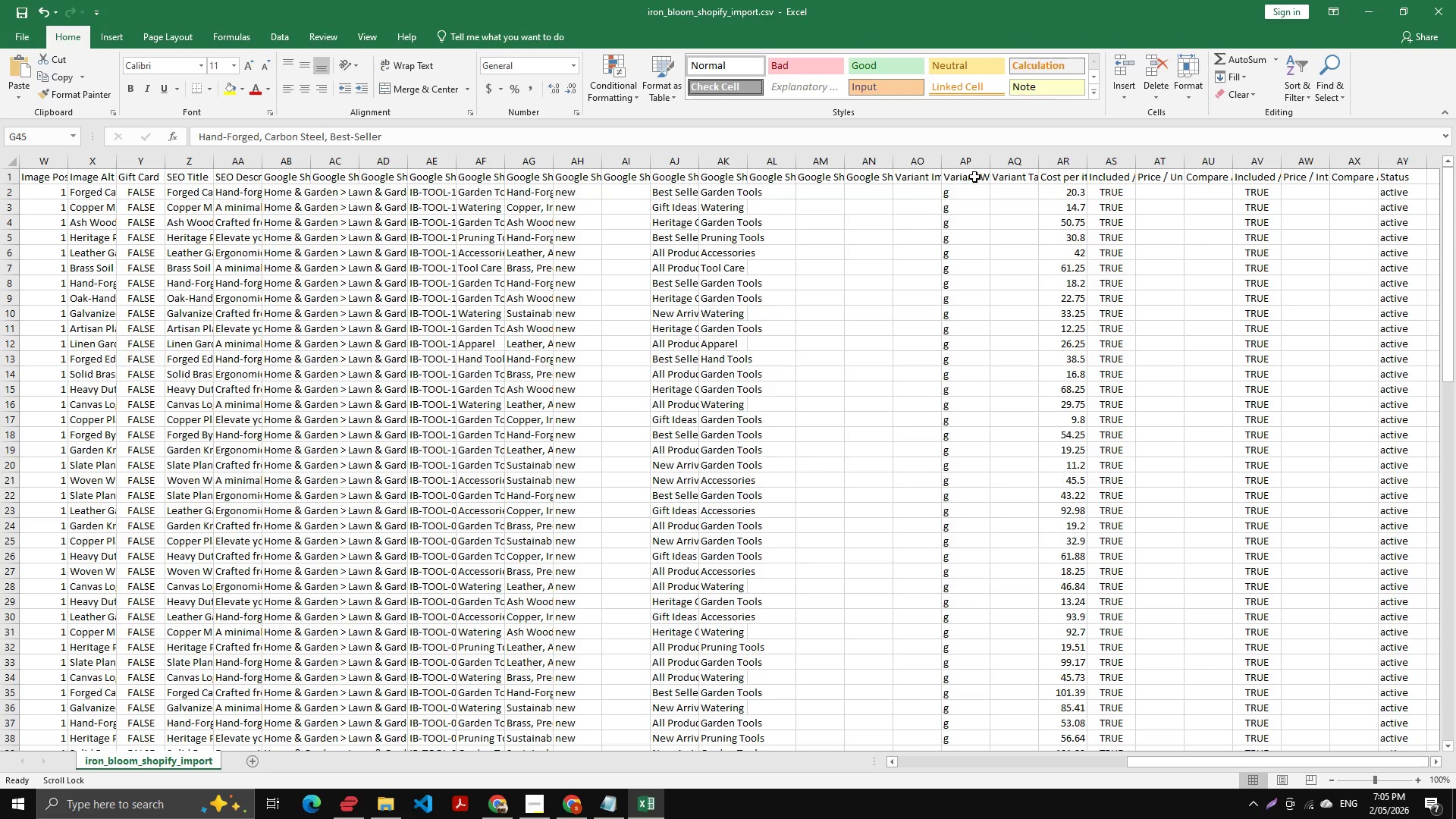 
wait(24.19)
 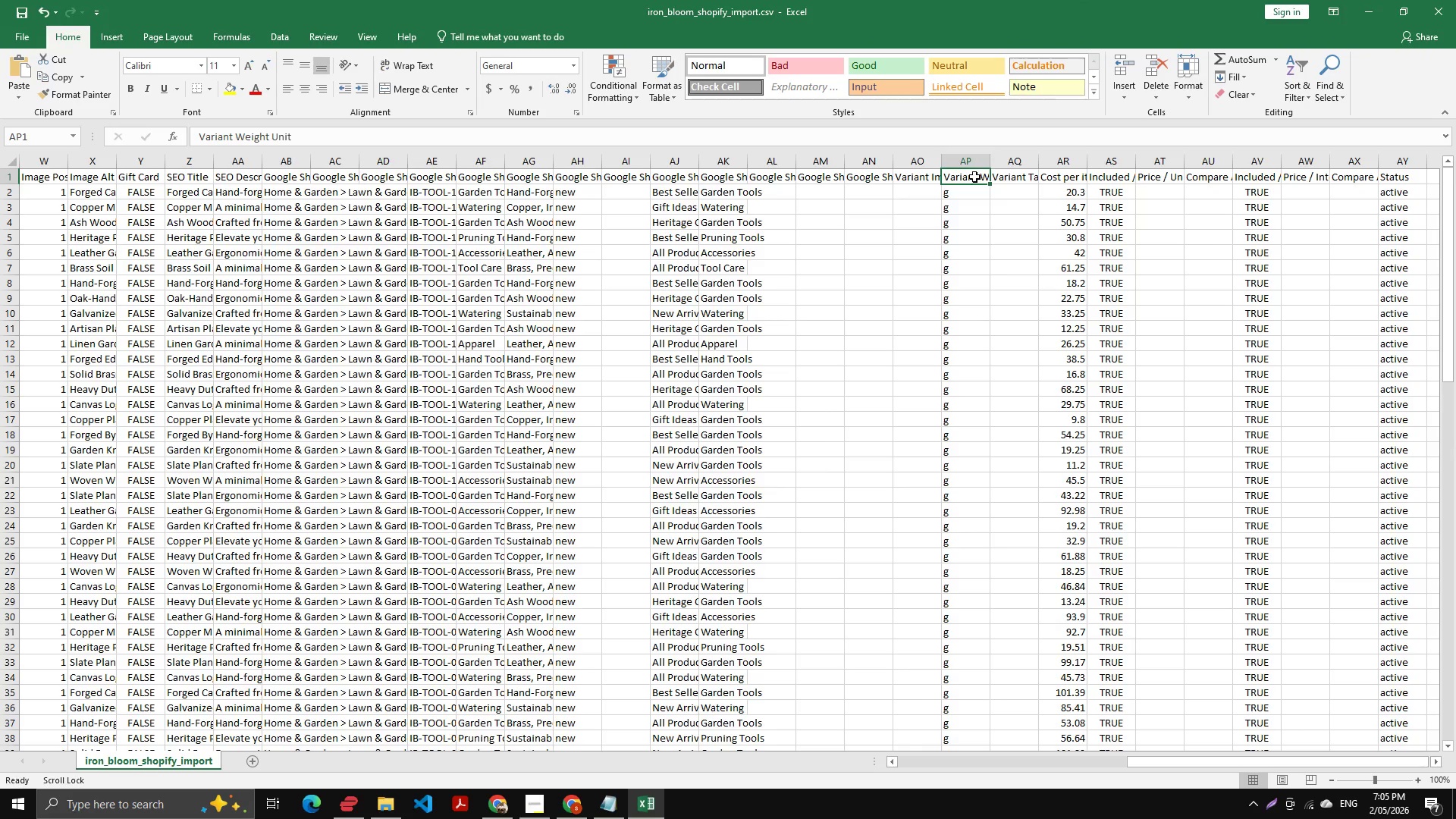 
scroll: coordinate [661, 475], scroll_direction: down, amount: 29.0
 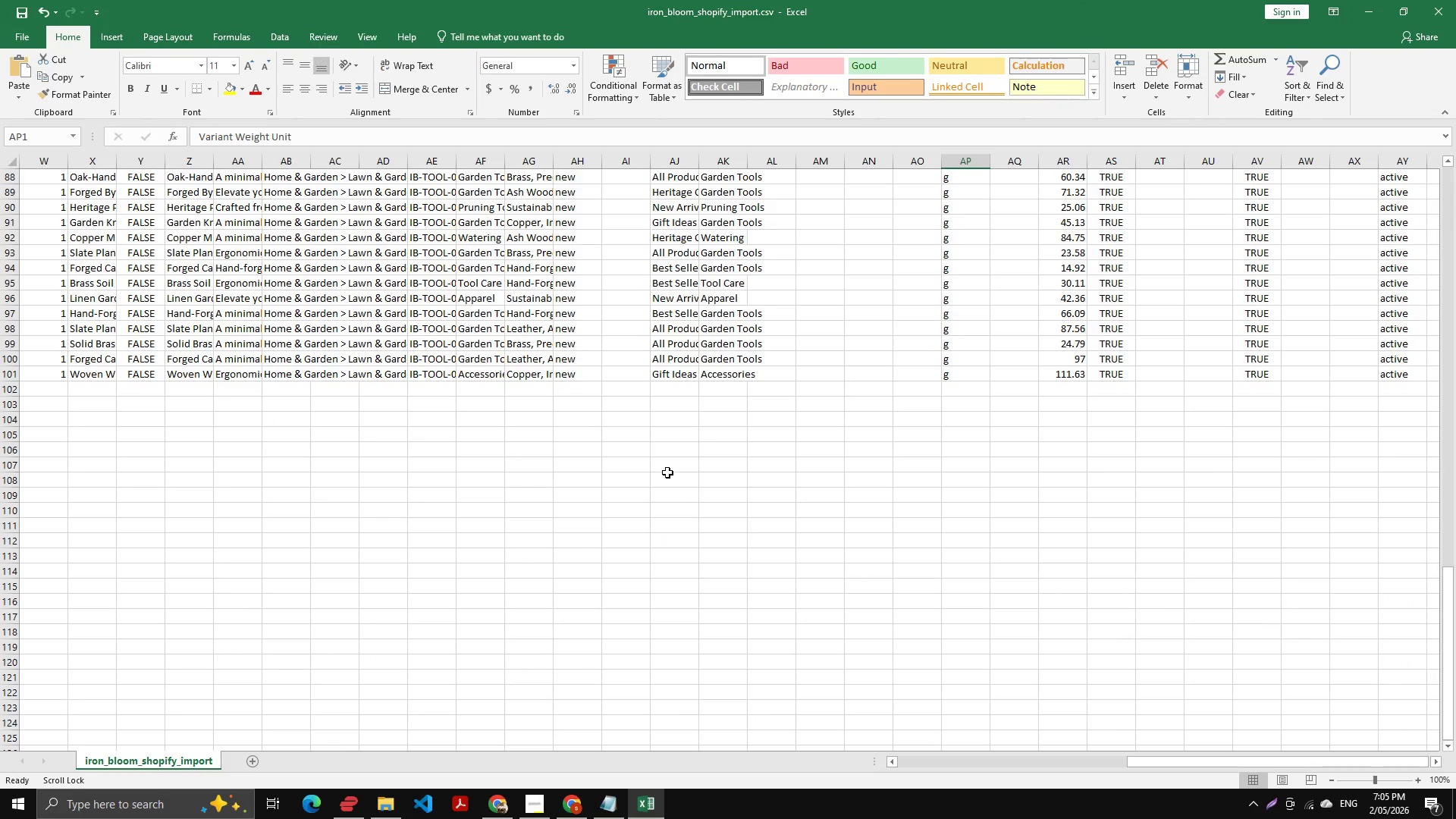 
scroll: coordinate [667, 472], scroll_direction: up, amount: 4.0
 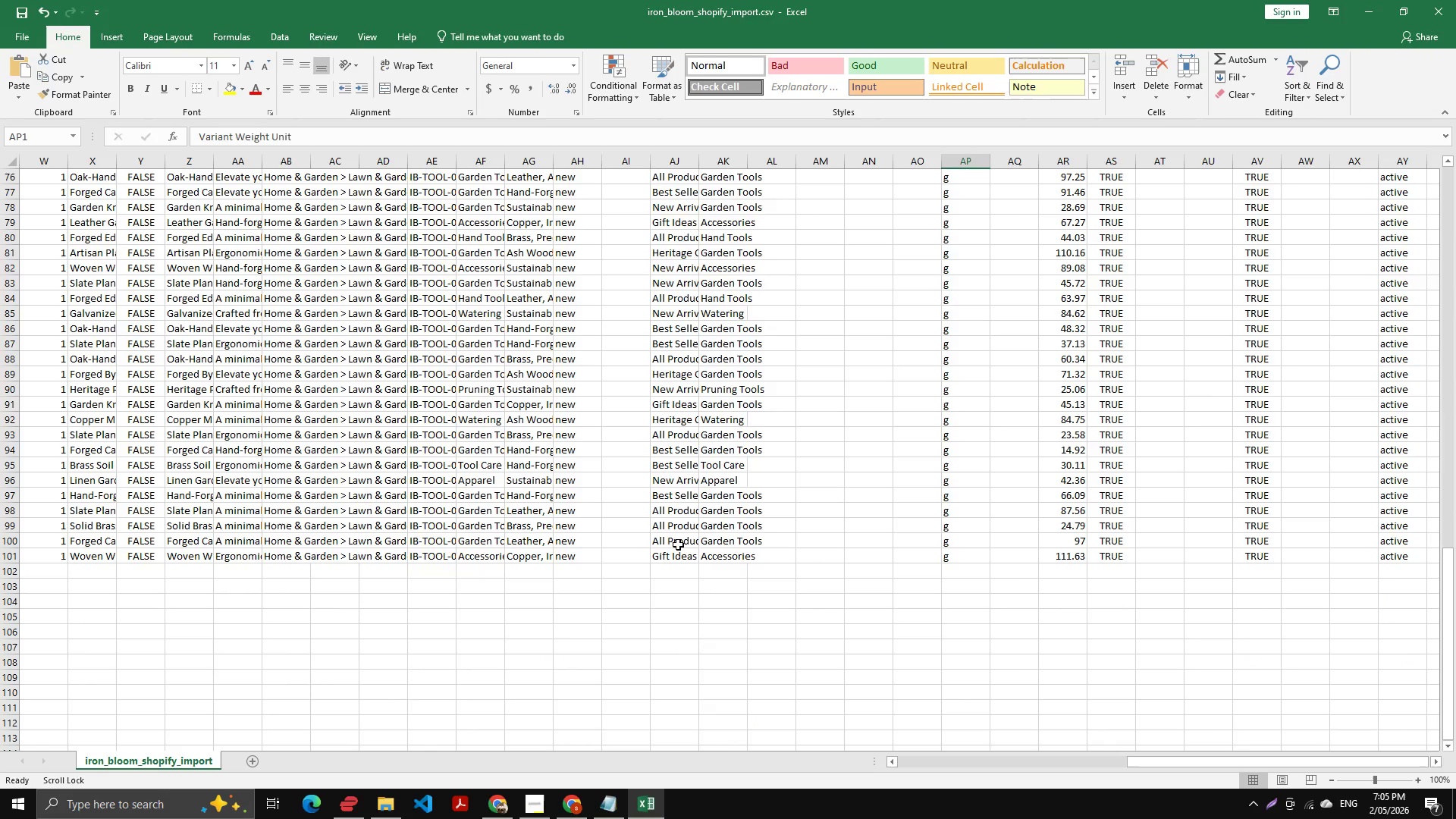 
left_click([647, 585])
 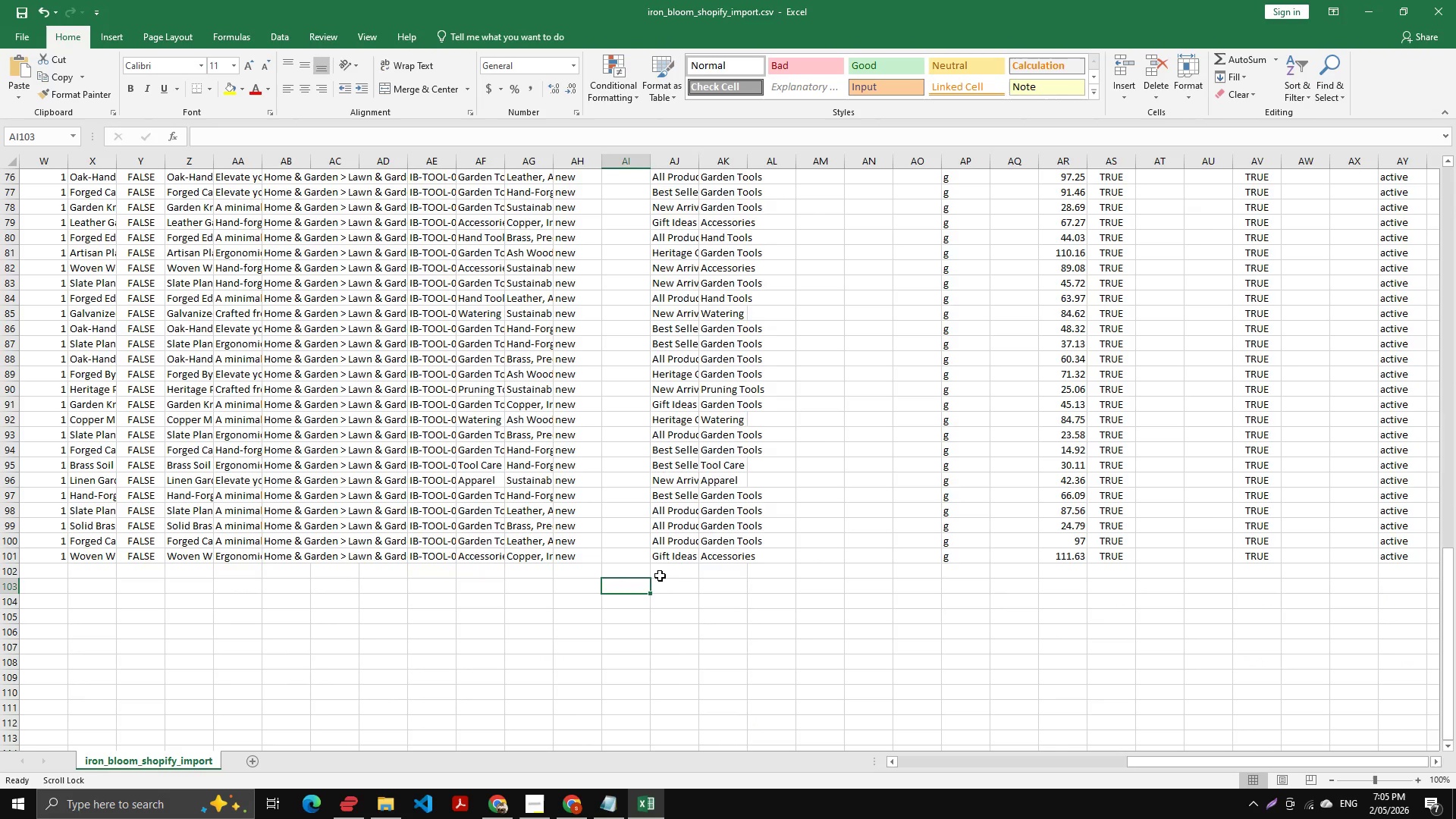 
left_click([662, 556])
 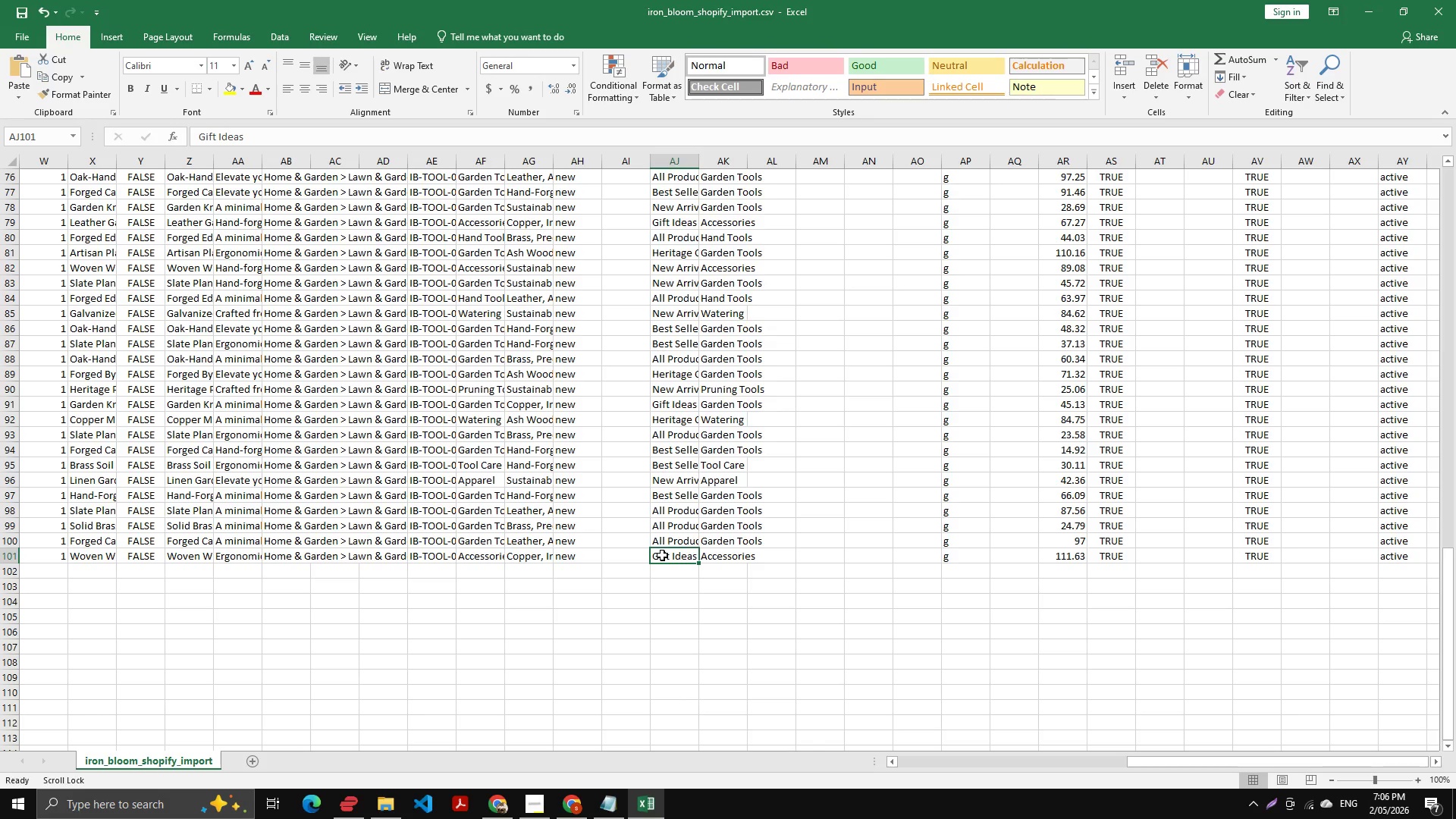 
wait(37.69)
 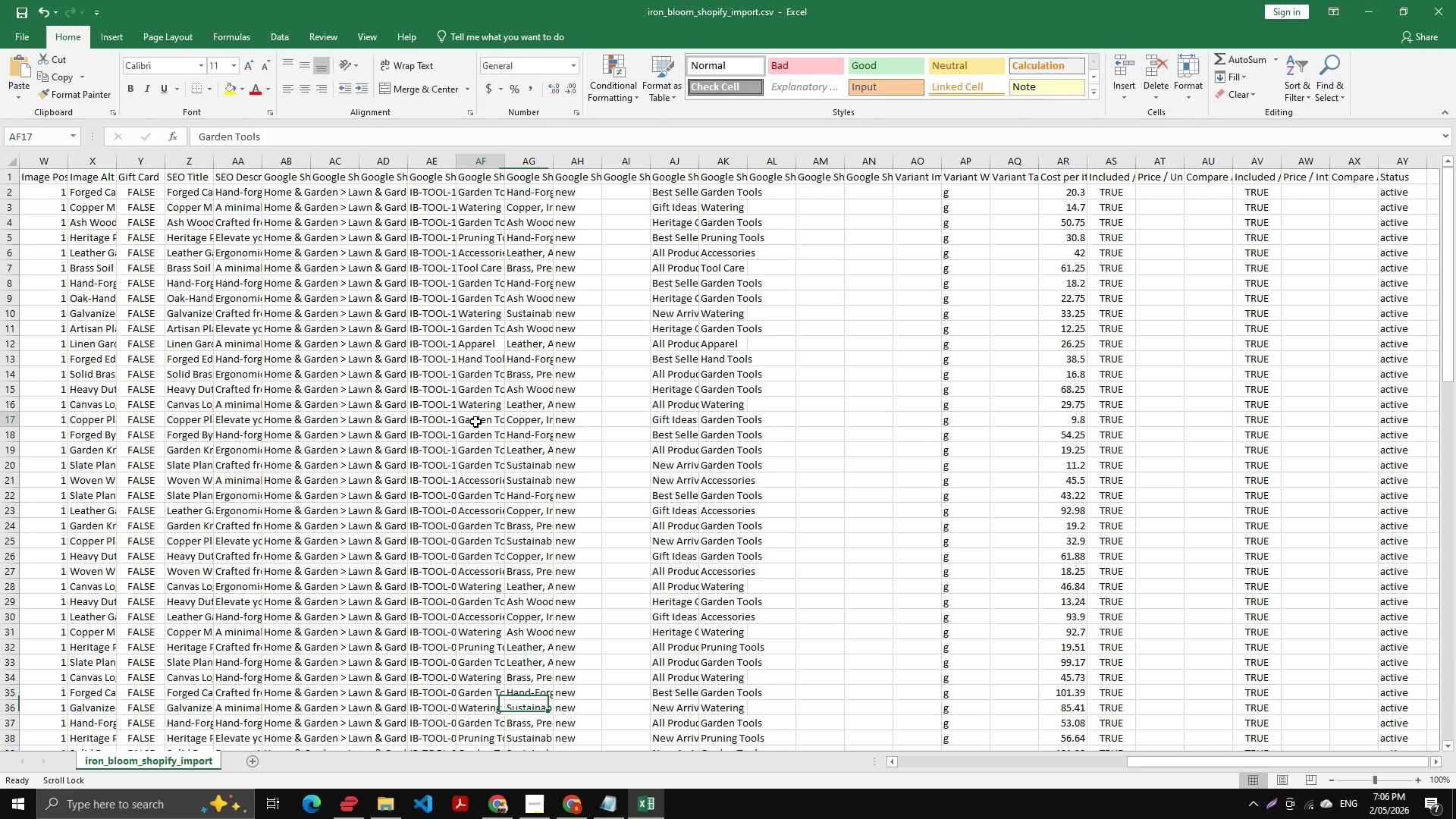 
left_click([475, 422])
 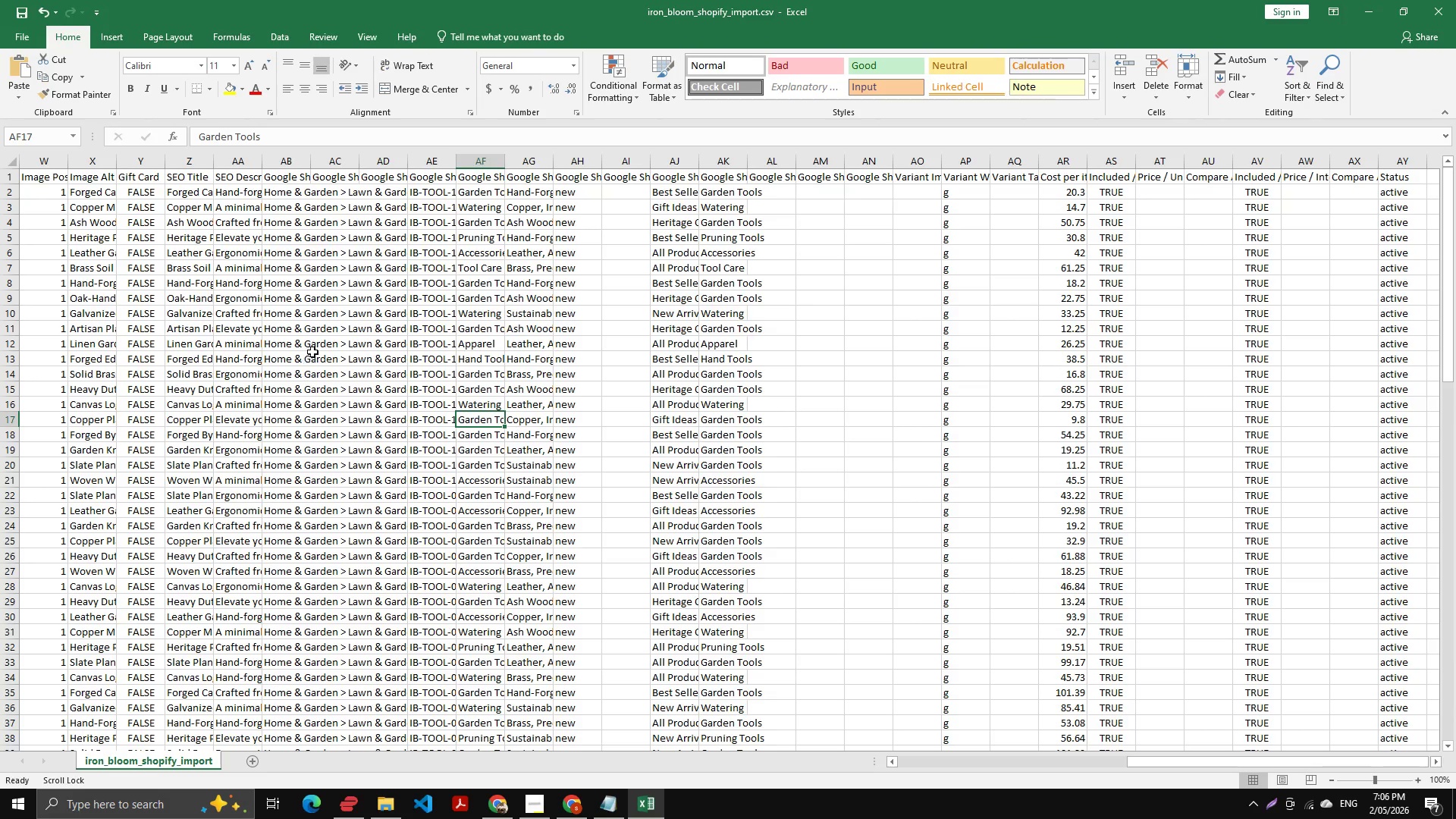 
scroll: coordinate [576, 419], scroll_direction: up, amount: 43.0
 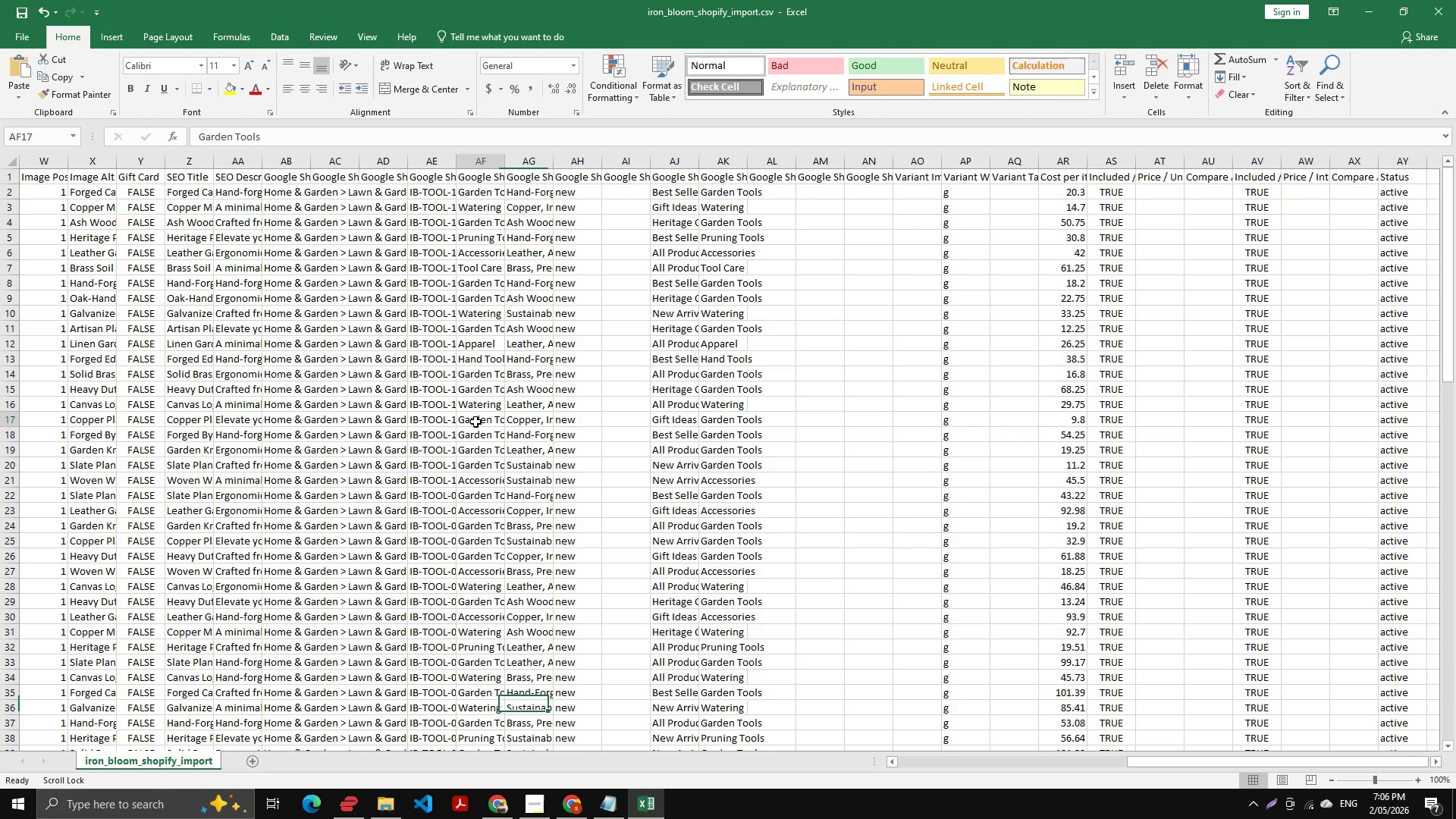 
left_click([339, 328])
 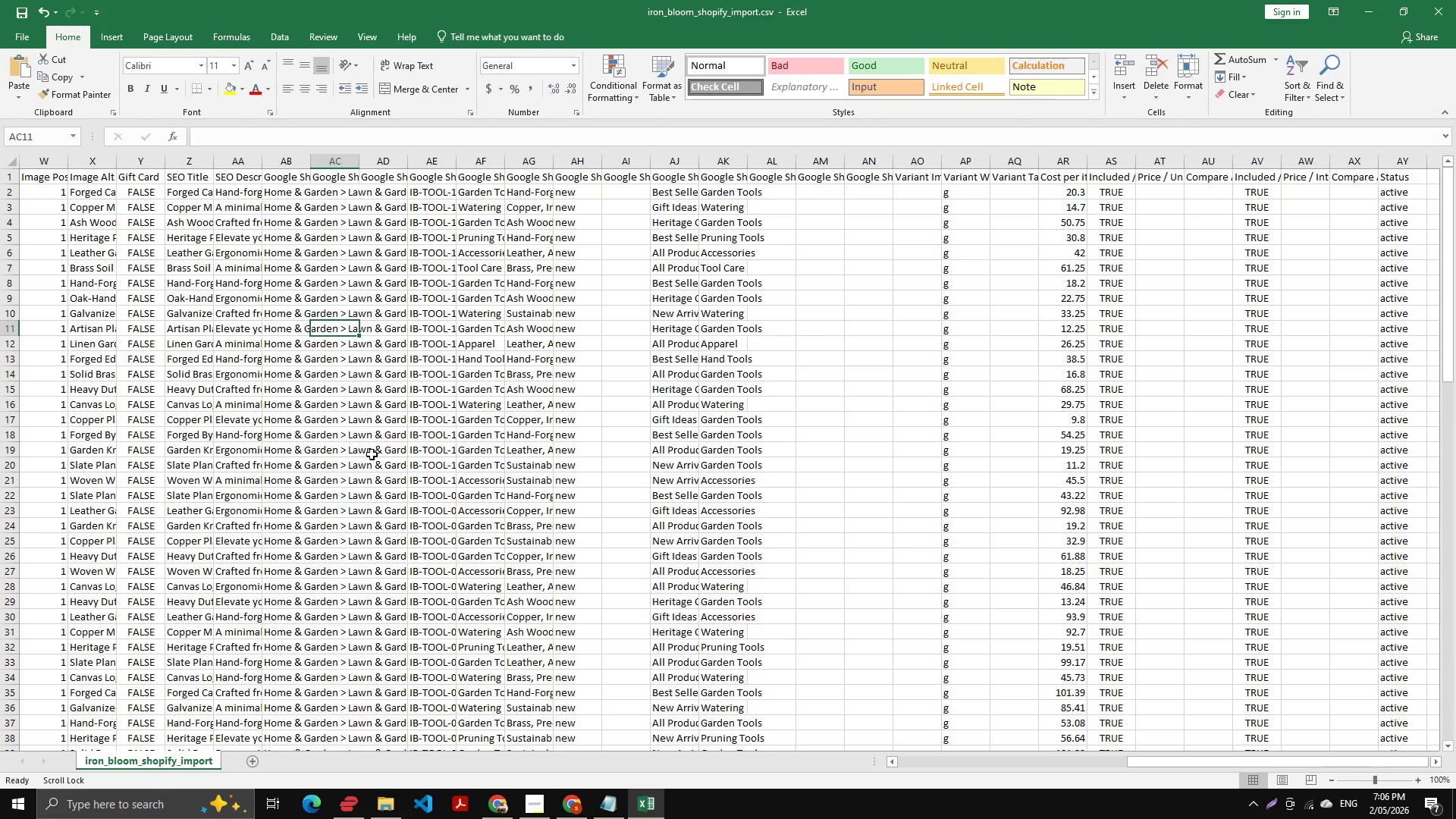 
key(Tab)
 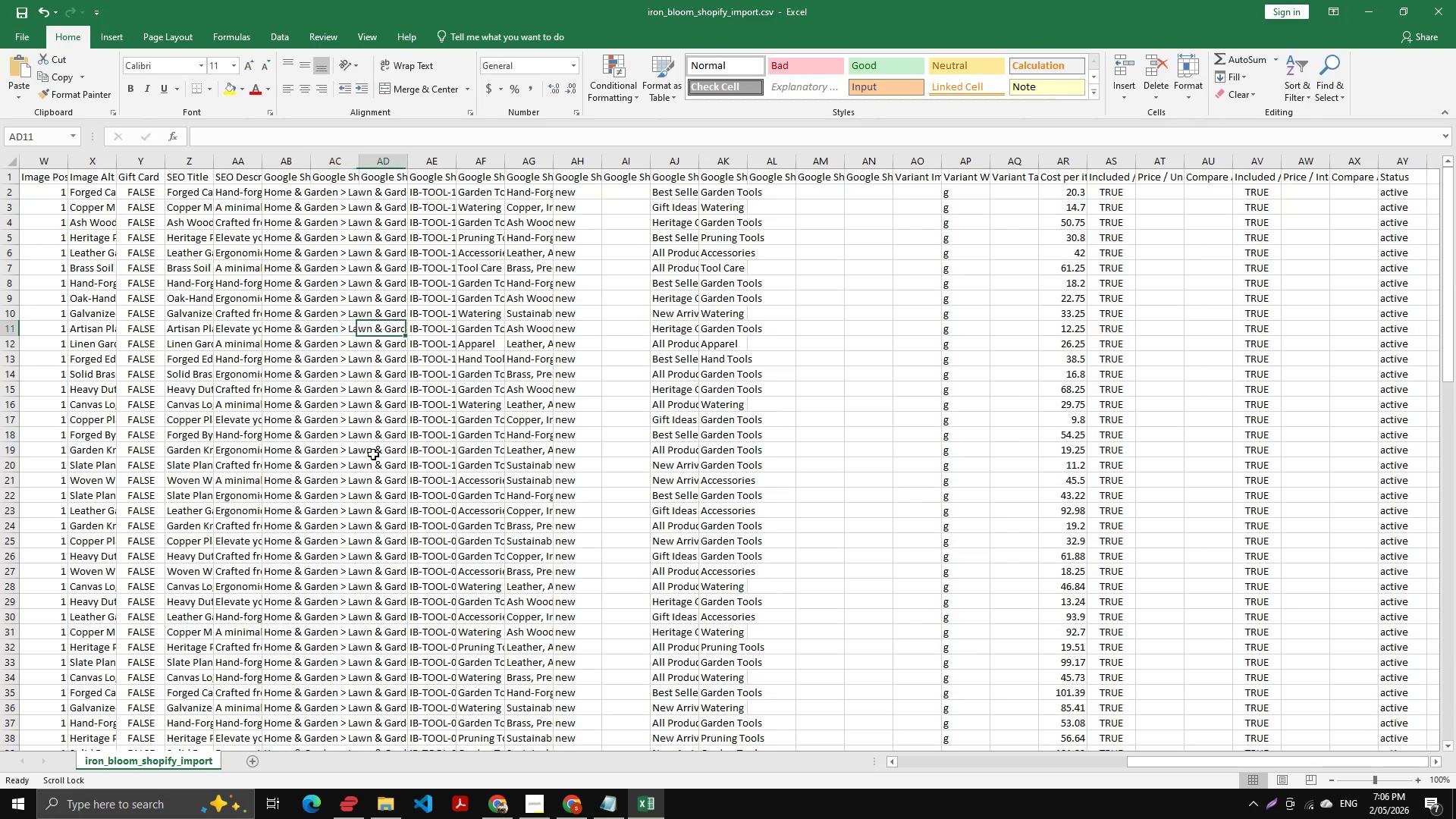 
key(Alt+AltLeft)
 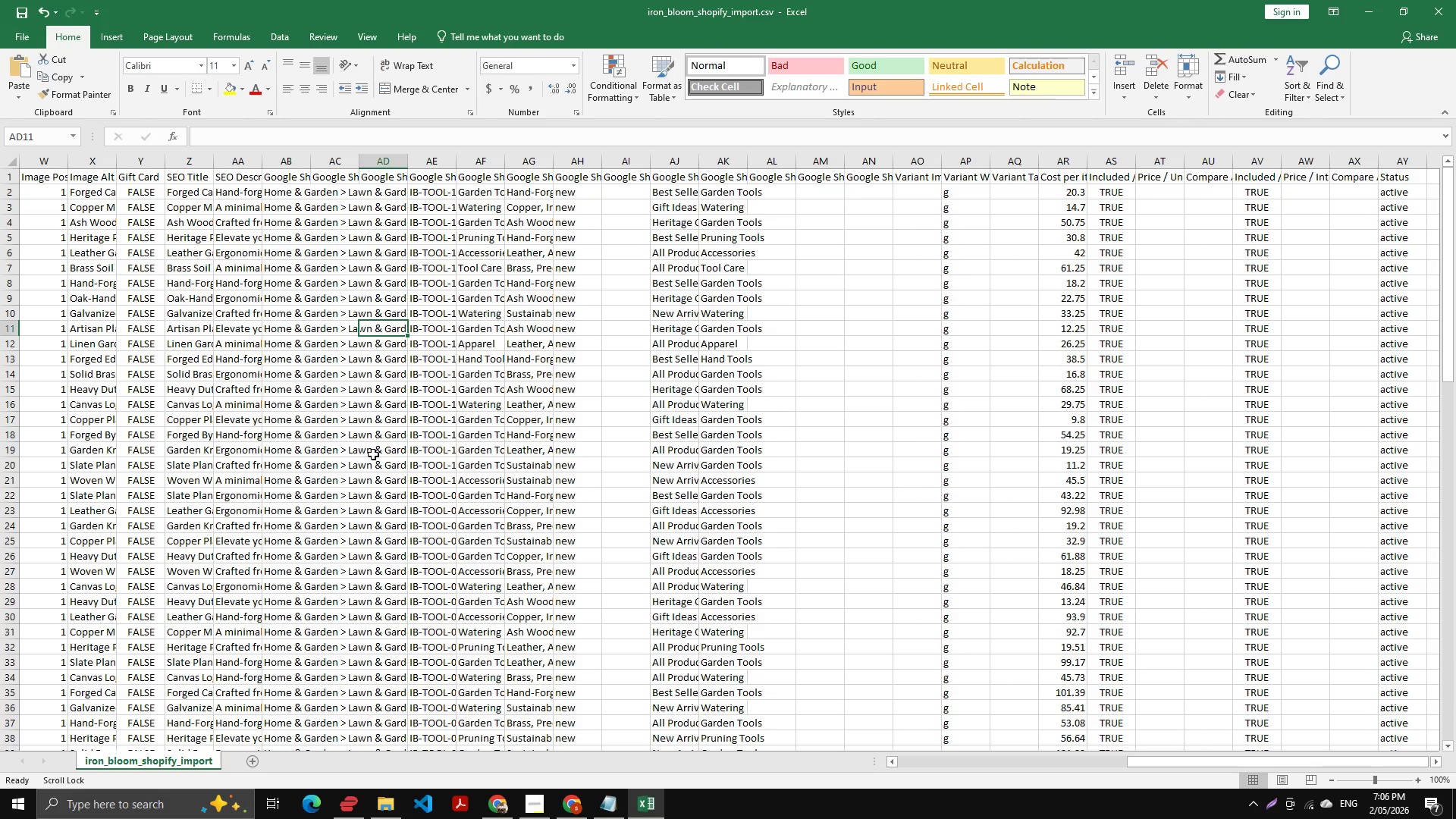 
key(Alt+AltLeft)
 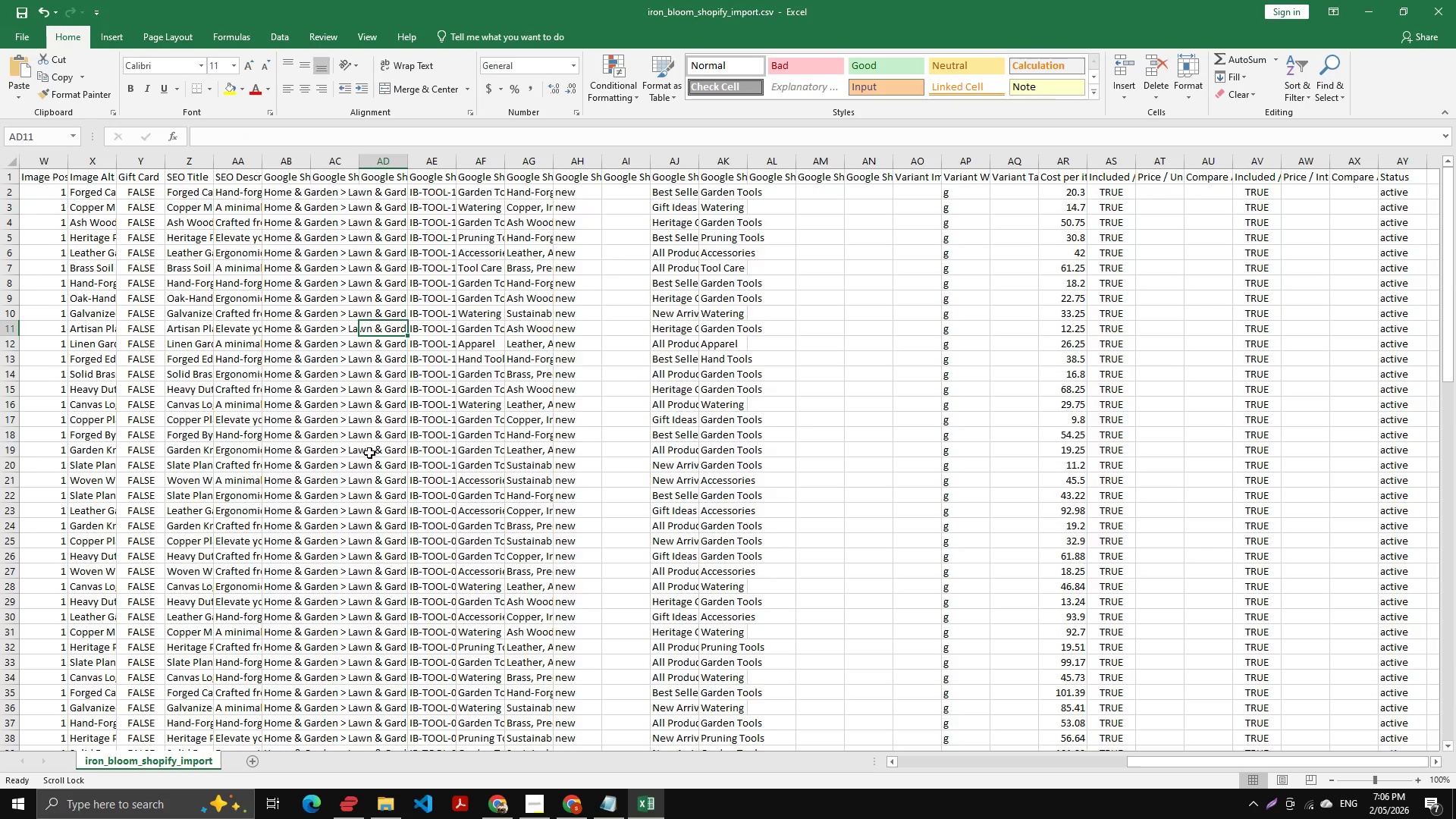 
key(Alt+Tab)
 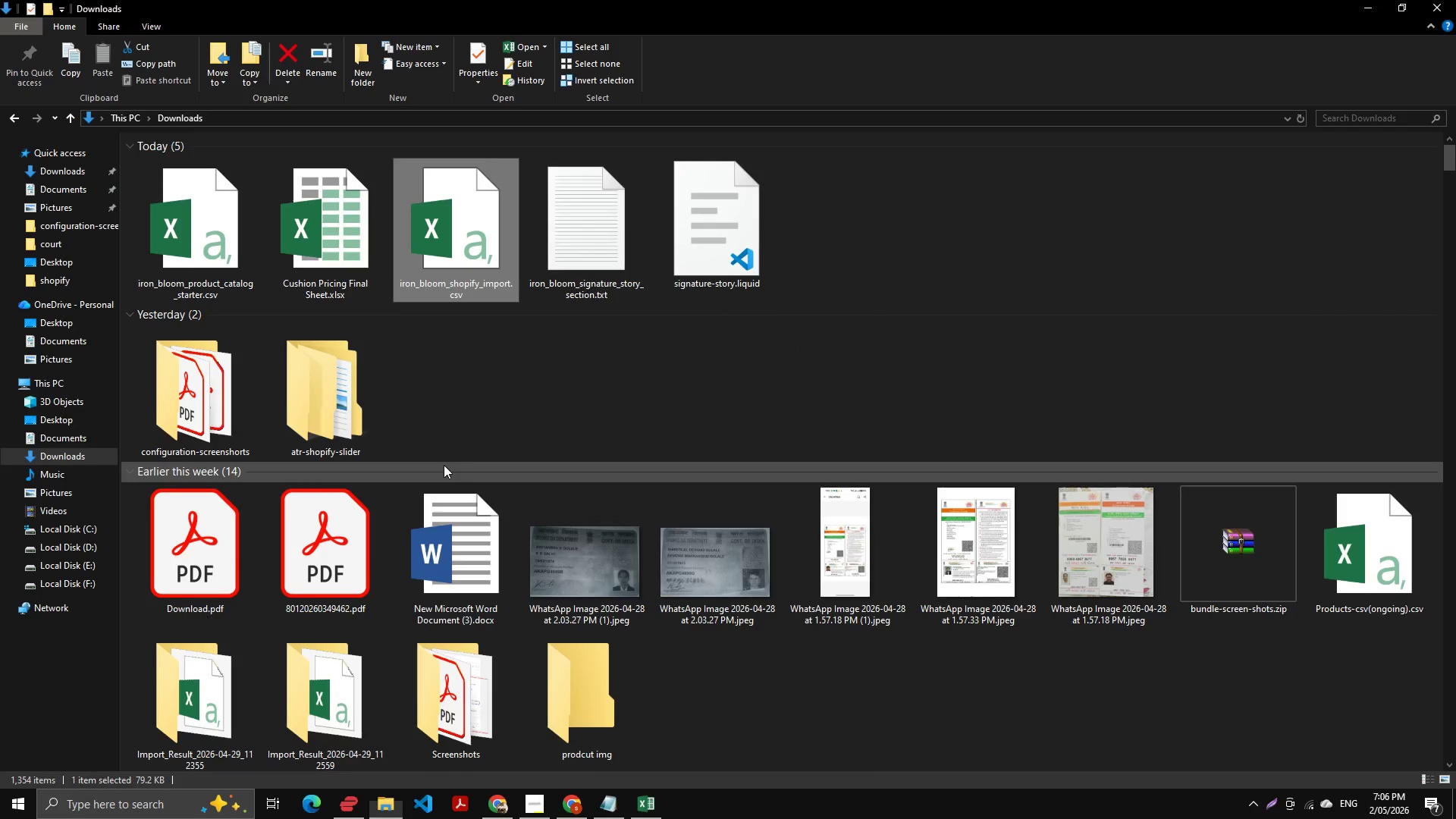 
key(Alt+AltLeft)
 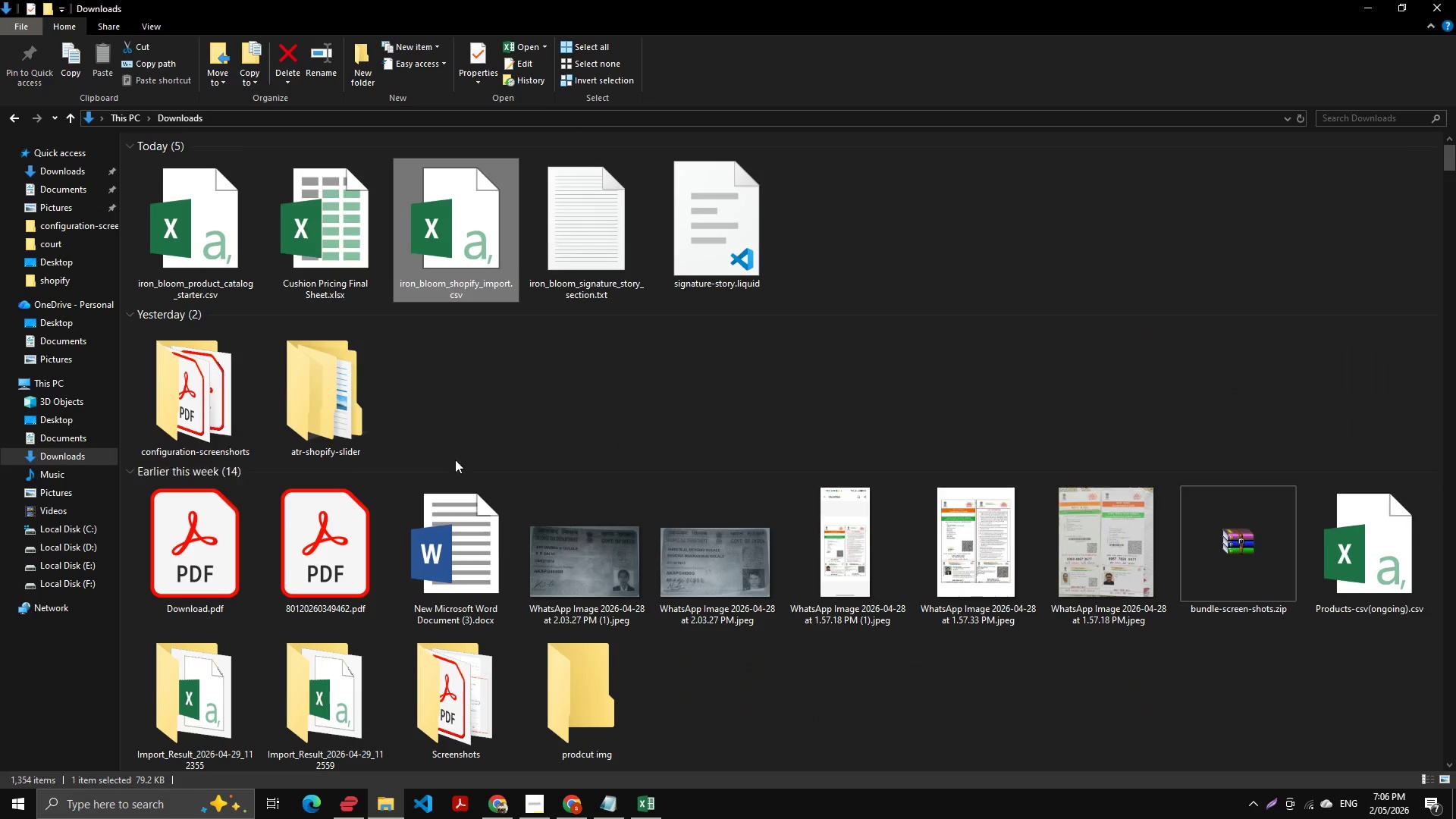 
key(Alt+Tab)
 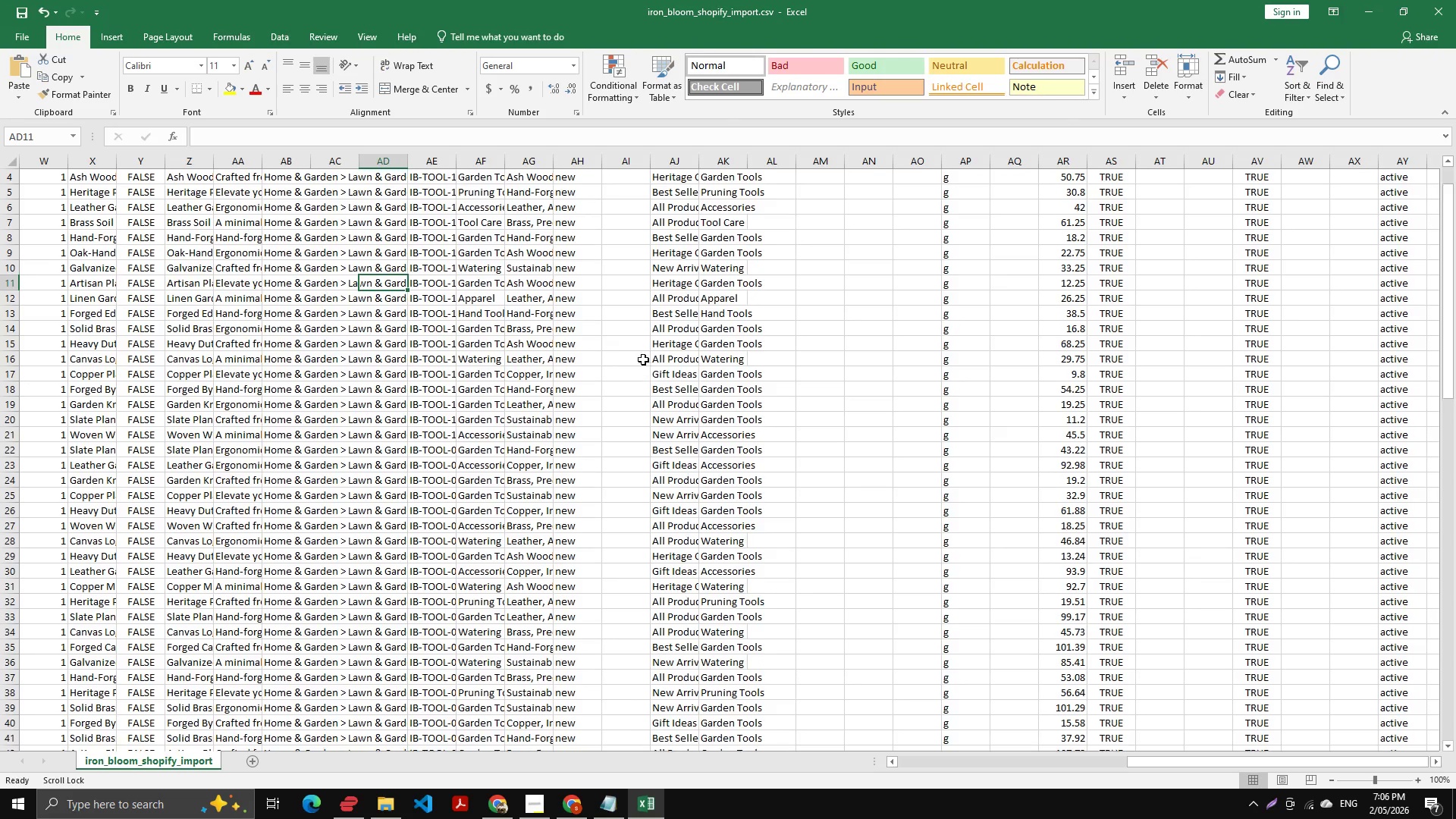 
scroll: coordinate [626, 388], scroll_direction: up, amount: 5.0
 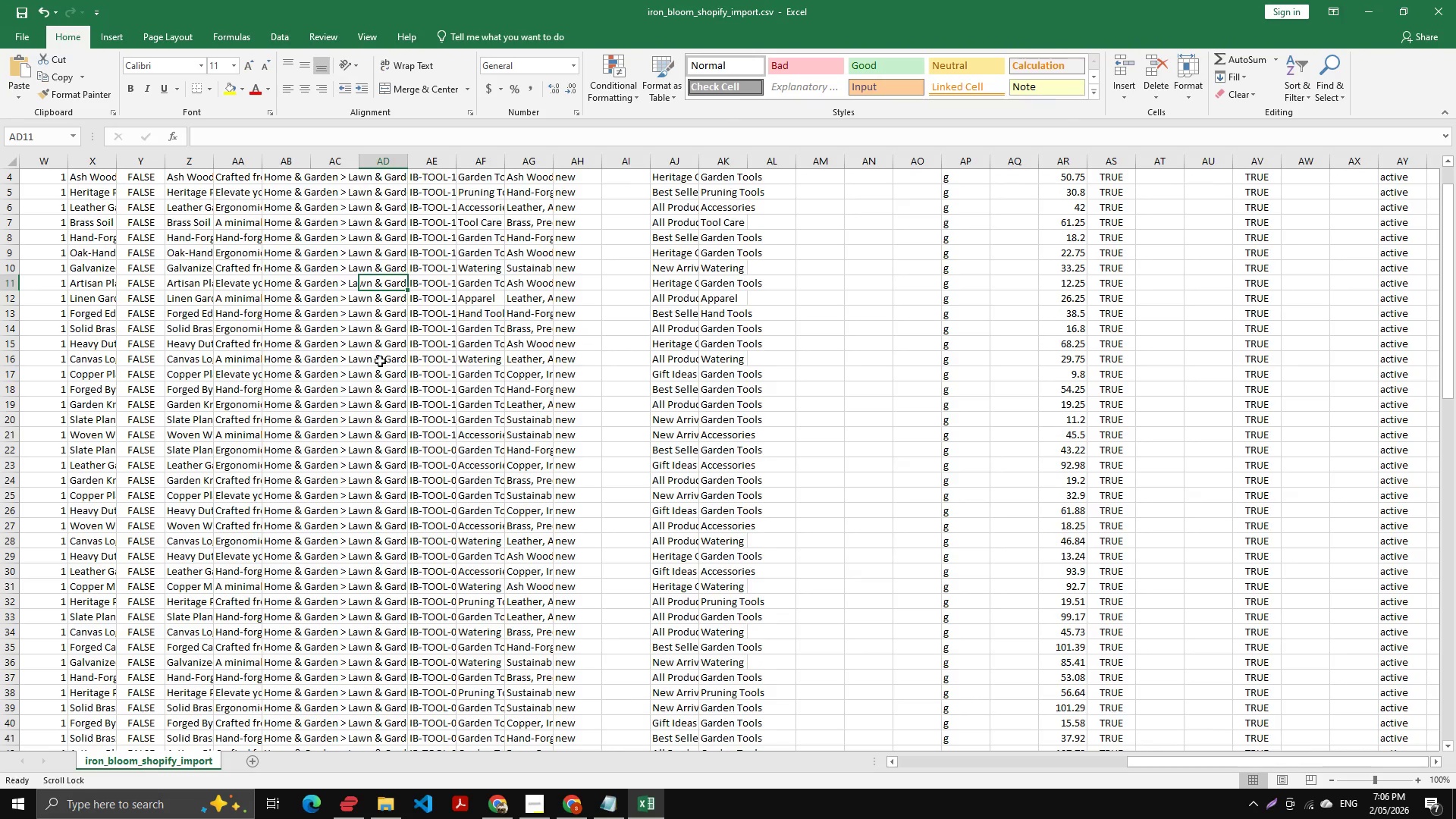 
left_click([218, 455])
 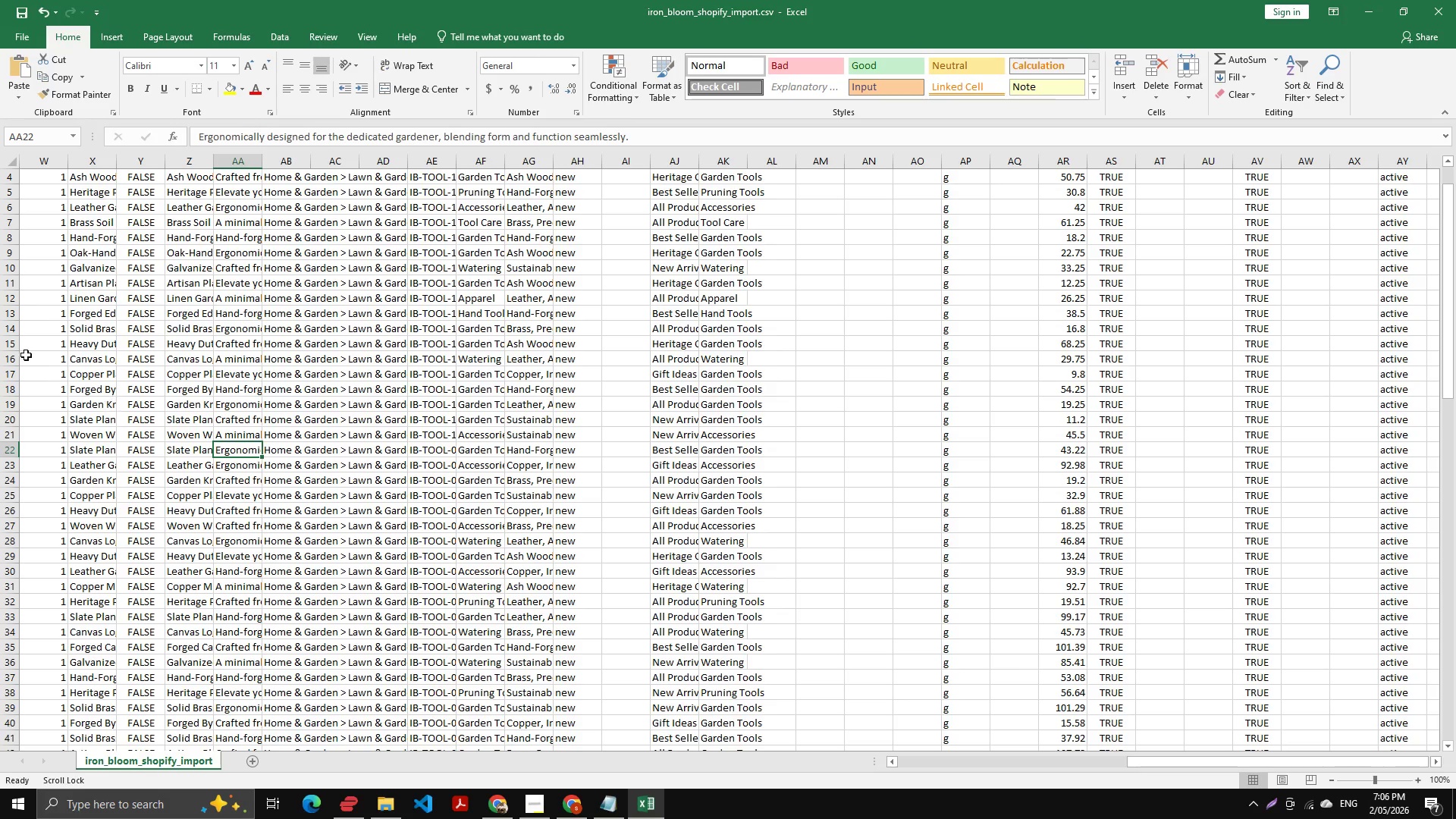 
left_click([97, 209])
 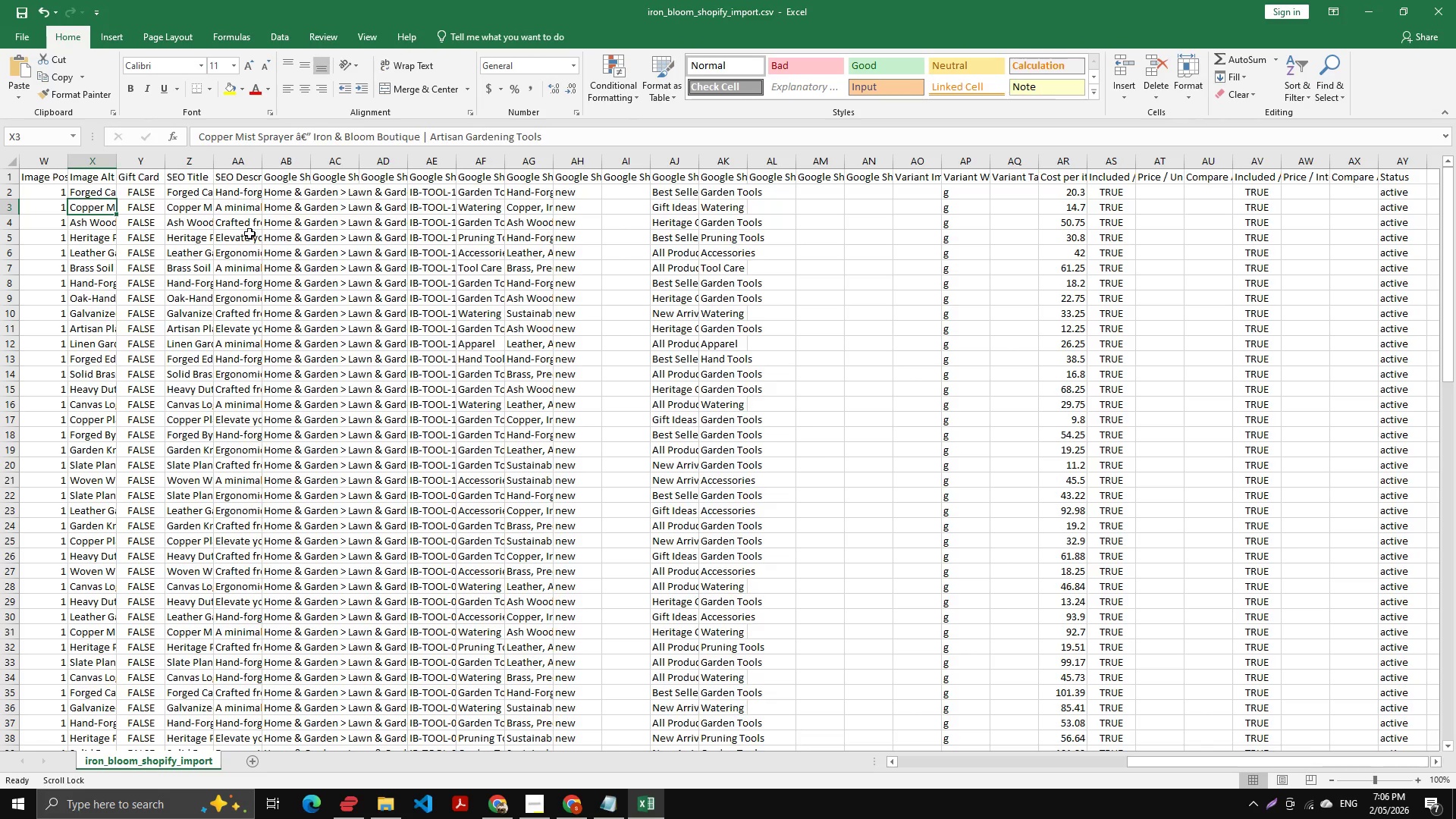 
scroll: coordinate [136, 231], scroll_direction: up, amount: 16.0
 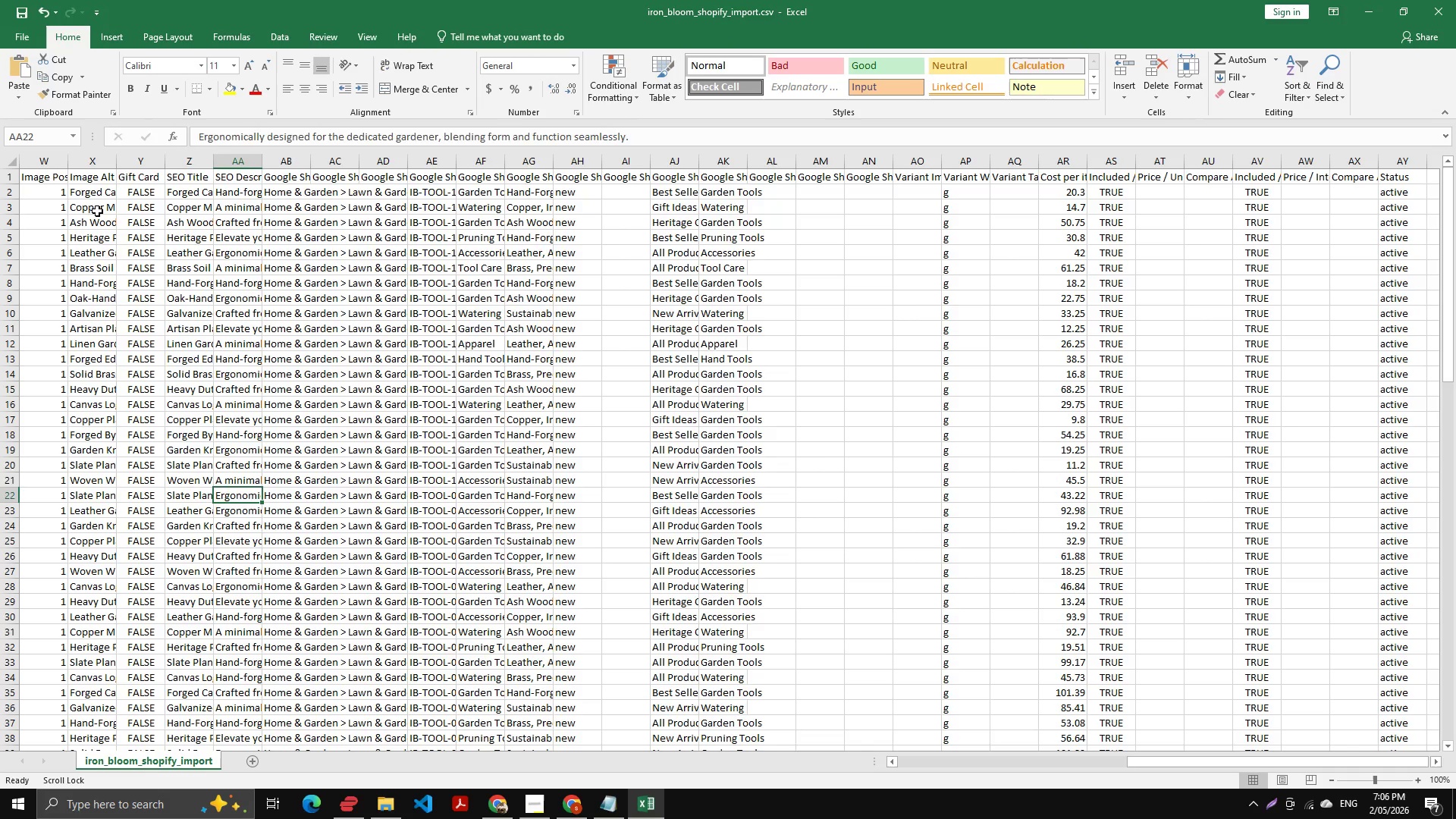 
double_click([271, 234])
 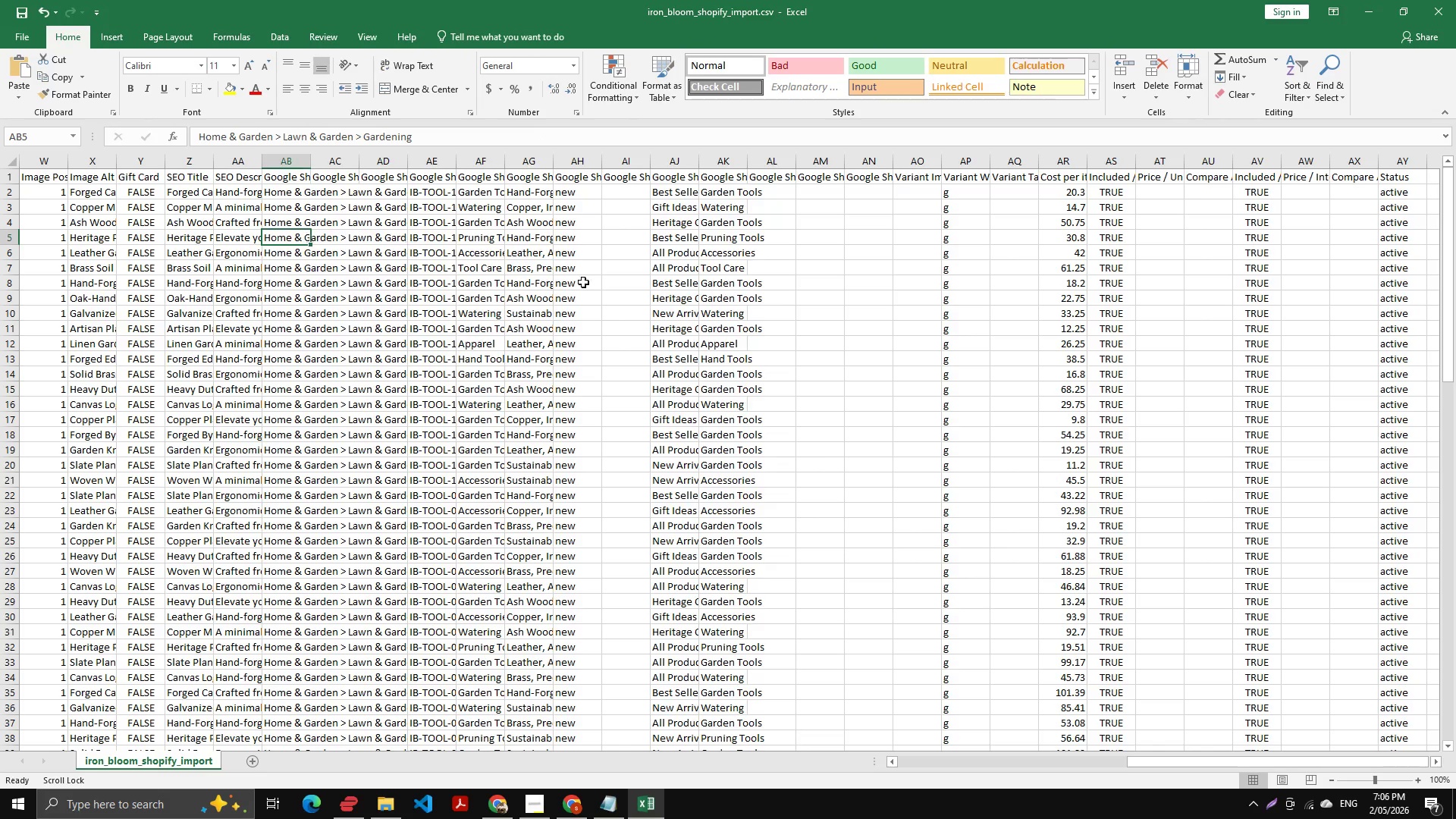 
left_click([702, 306])
 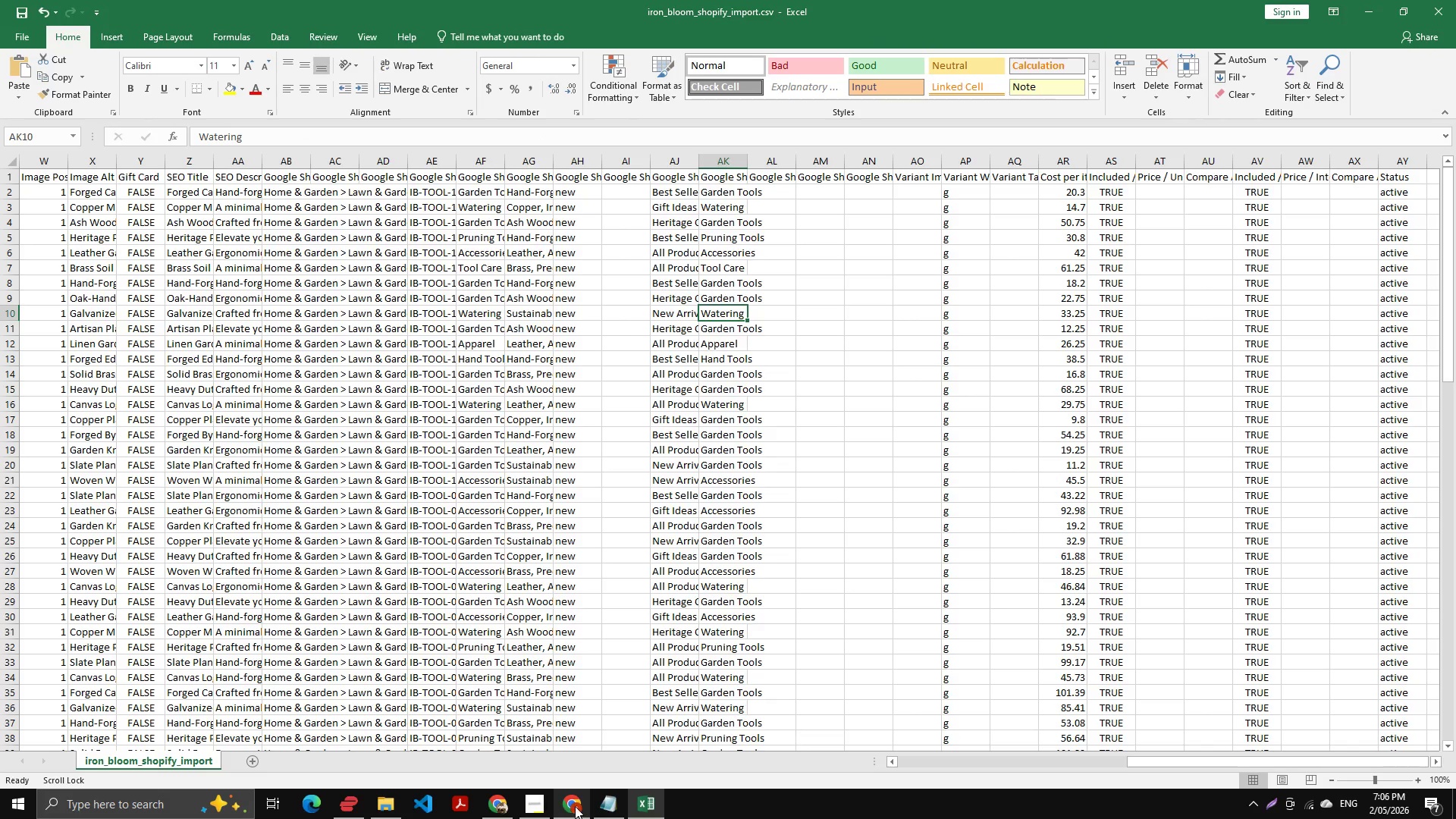 
key(Alt+AltLeft)
 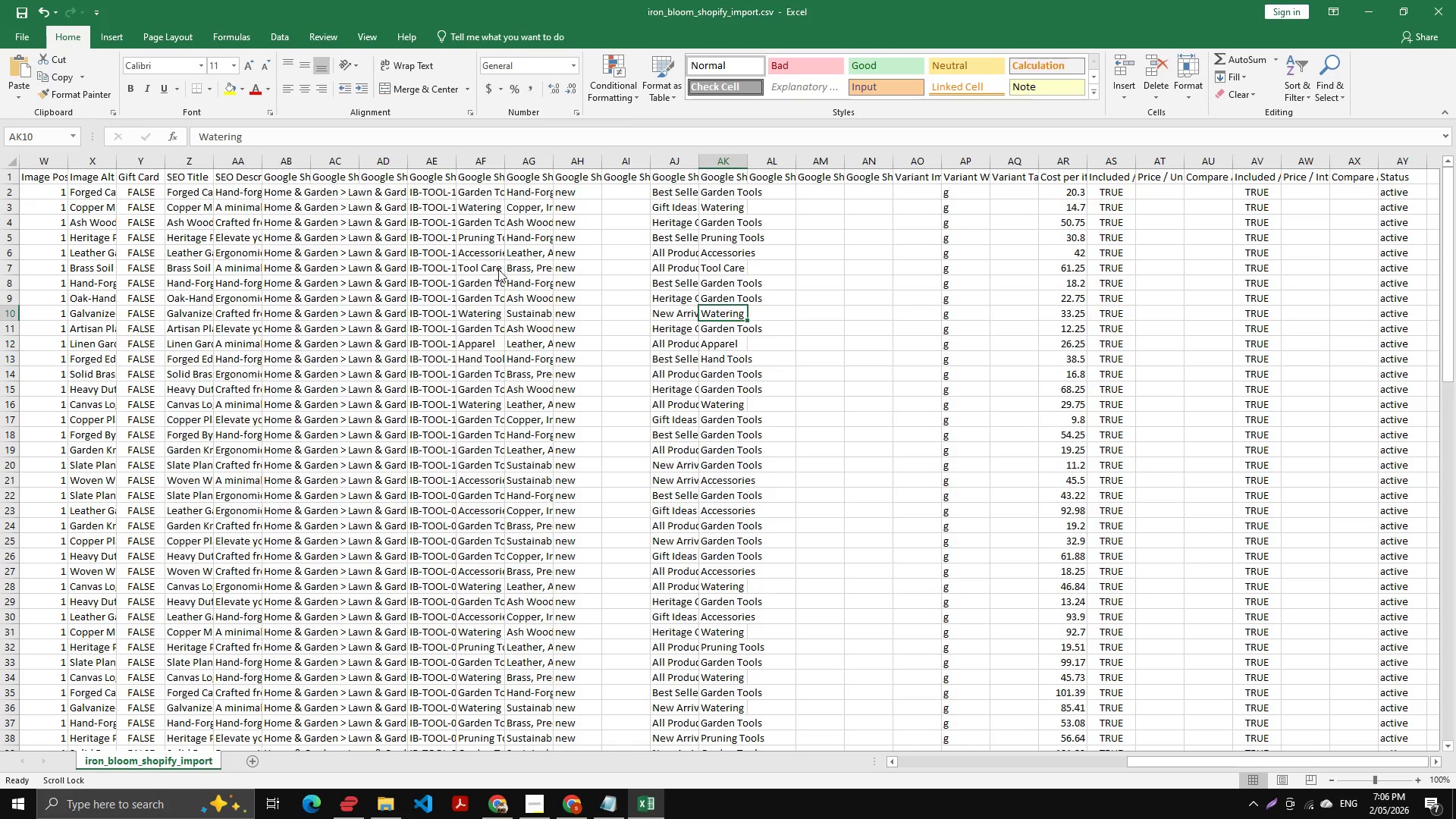 
key(Alt+Tab)
 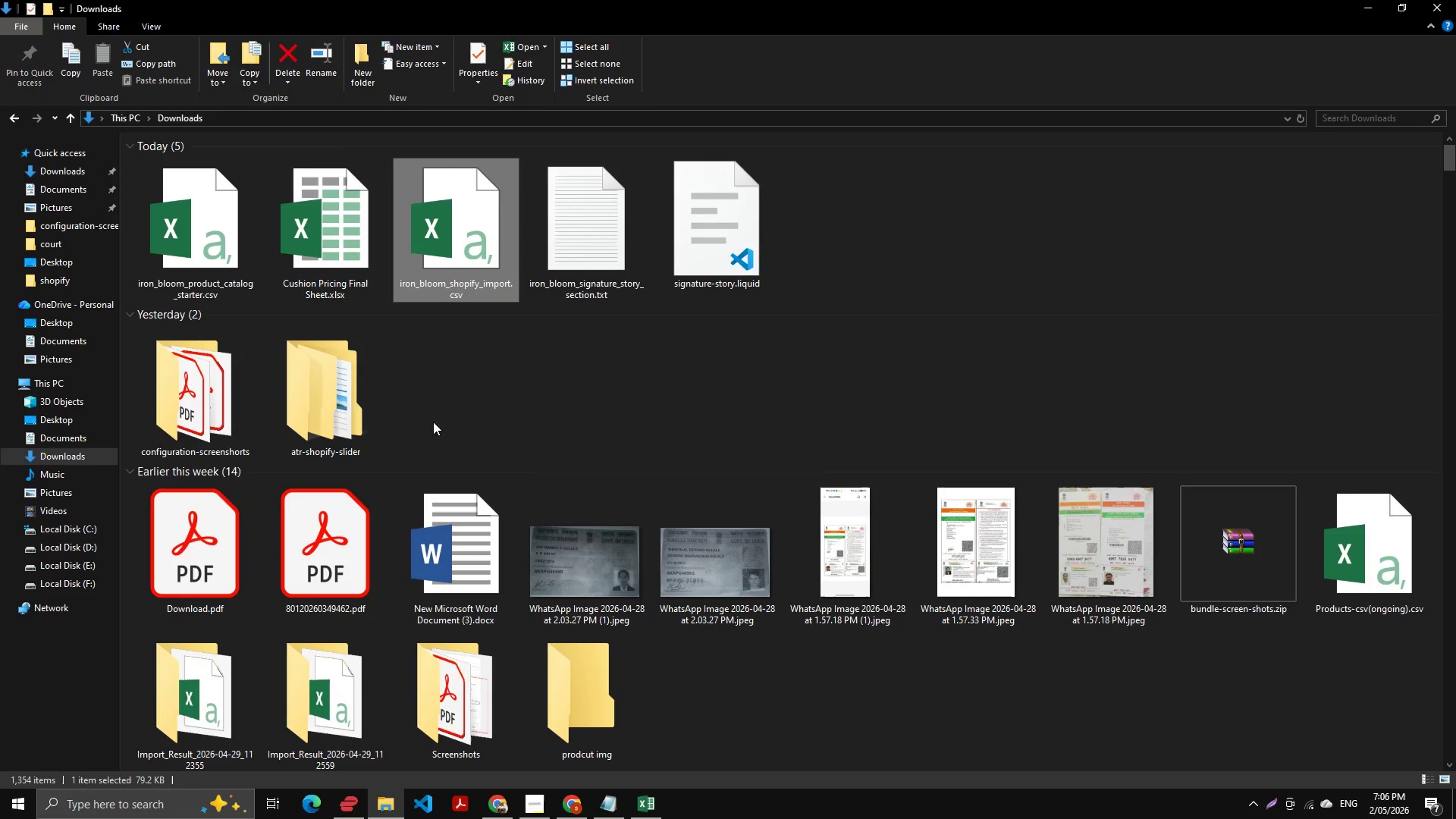 
scroll: coordinate [507, 255], scroll_direction: up, amount: 3.0
 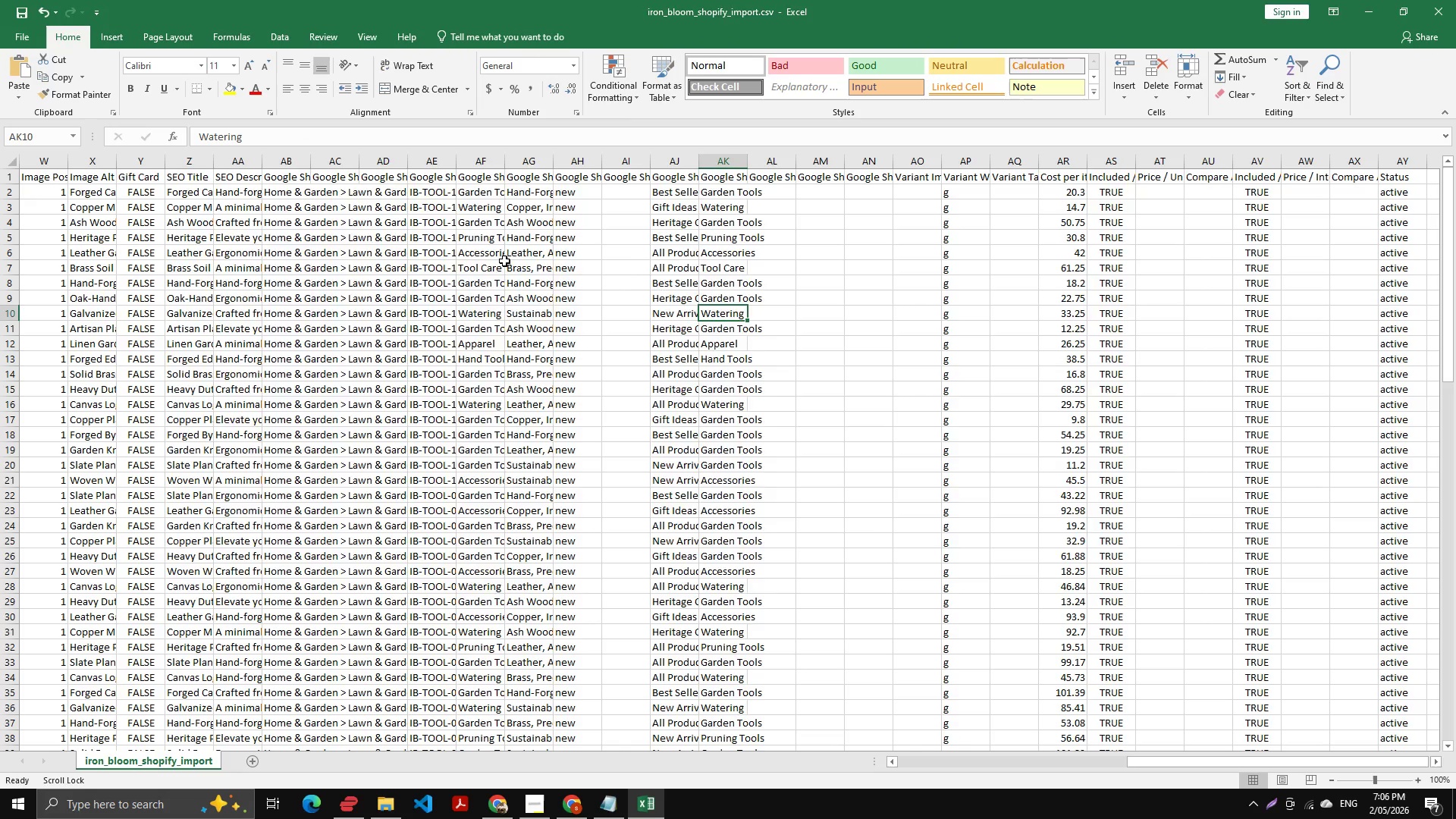 
key(Alt+AltLeft)
 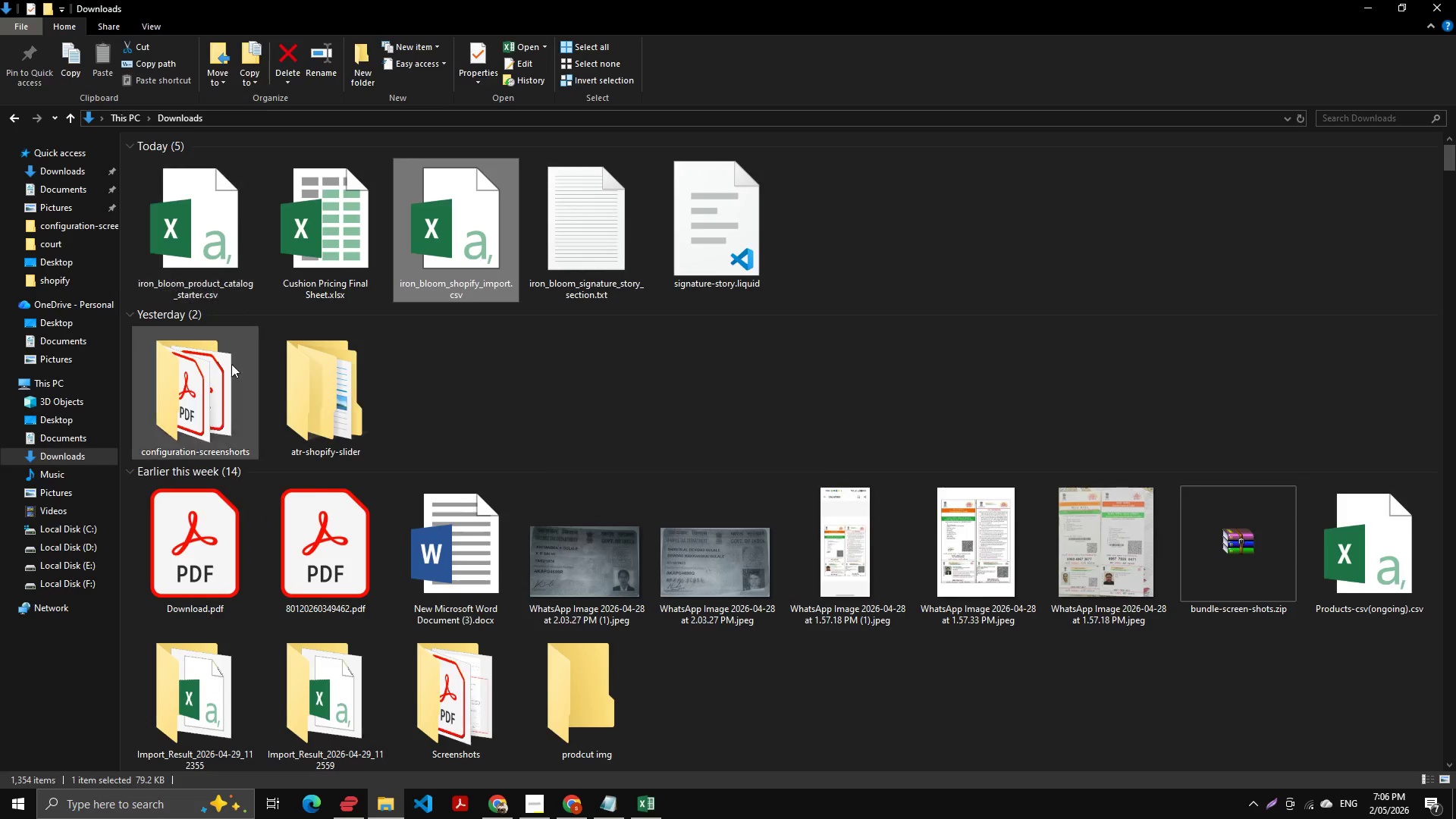 
key(Alt+Tab)
 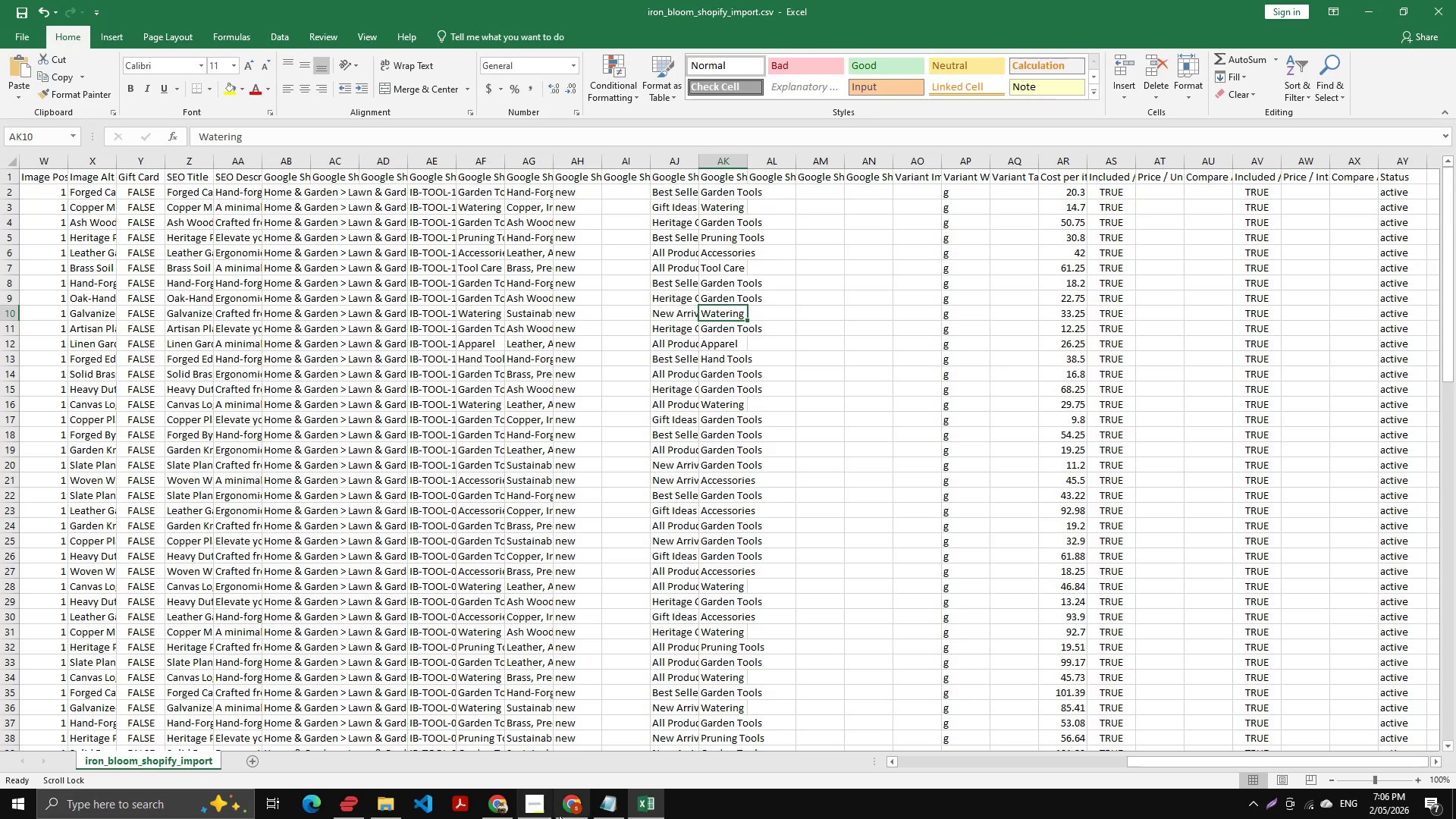 
left_click([570, 809])
 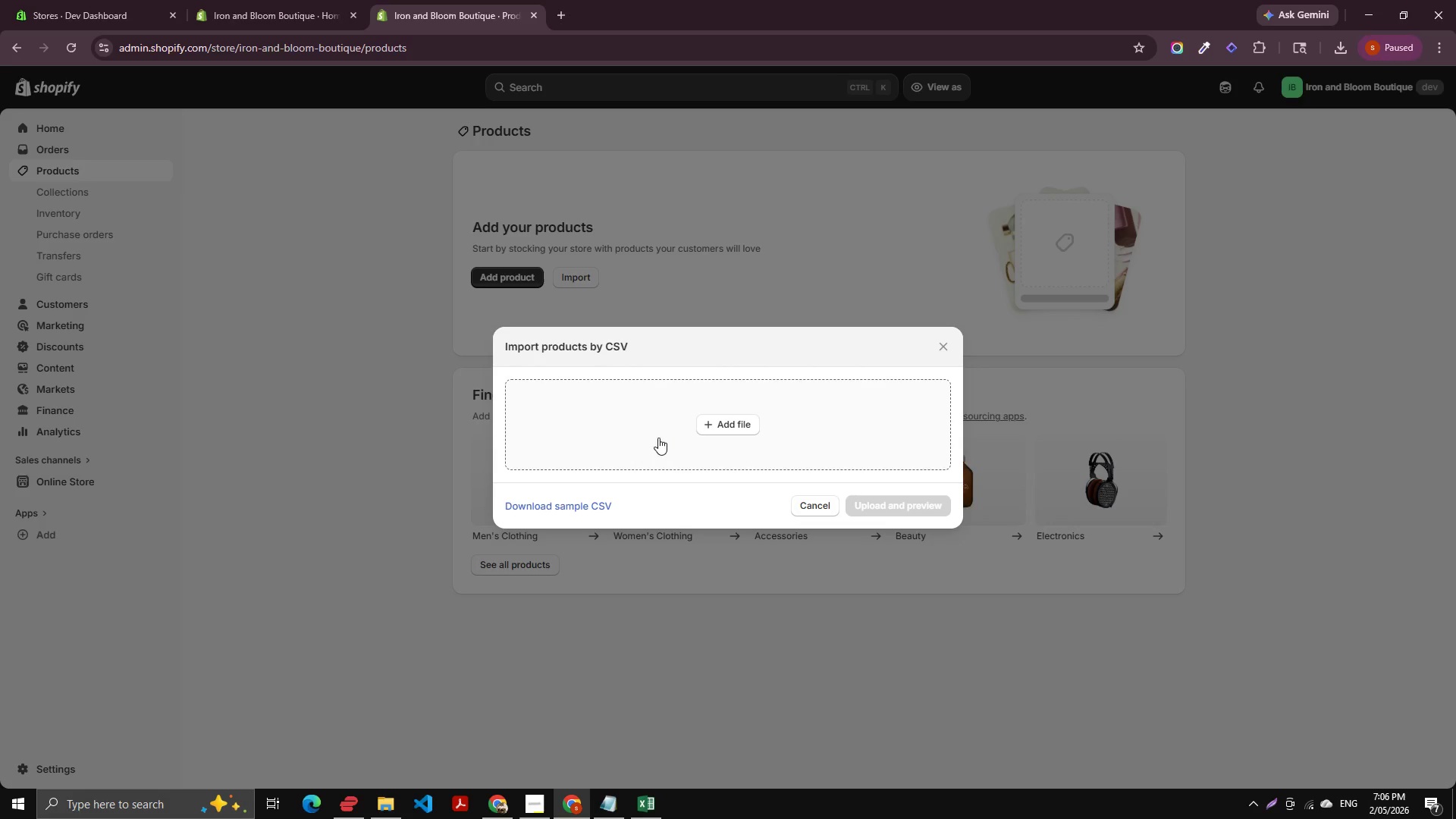 
left_click([709, 430])
 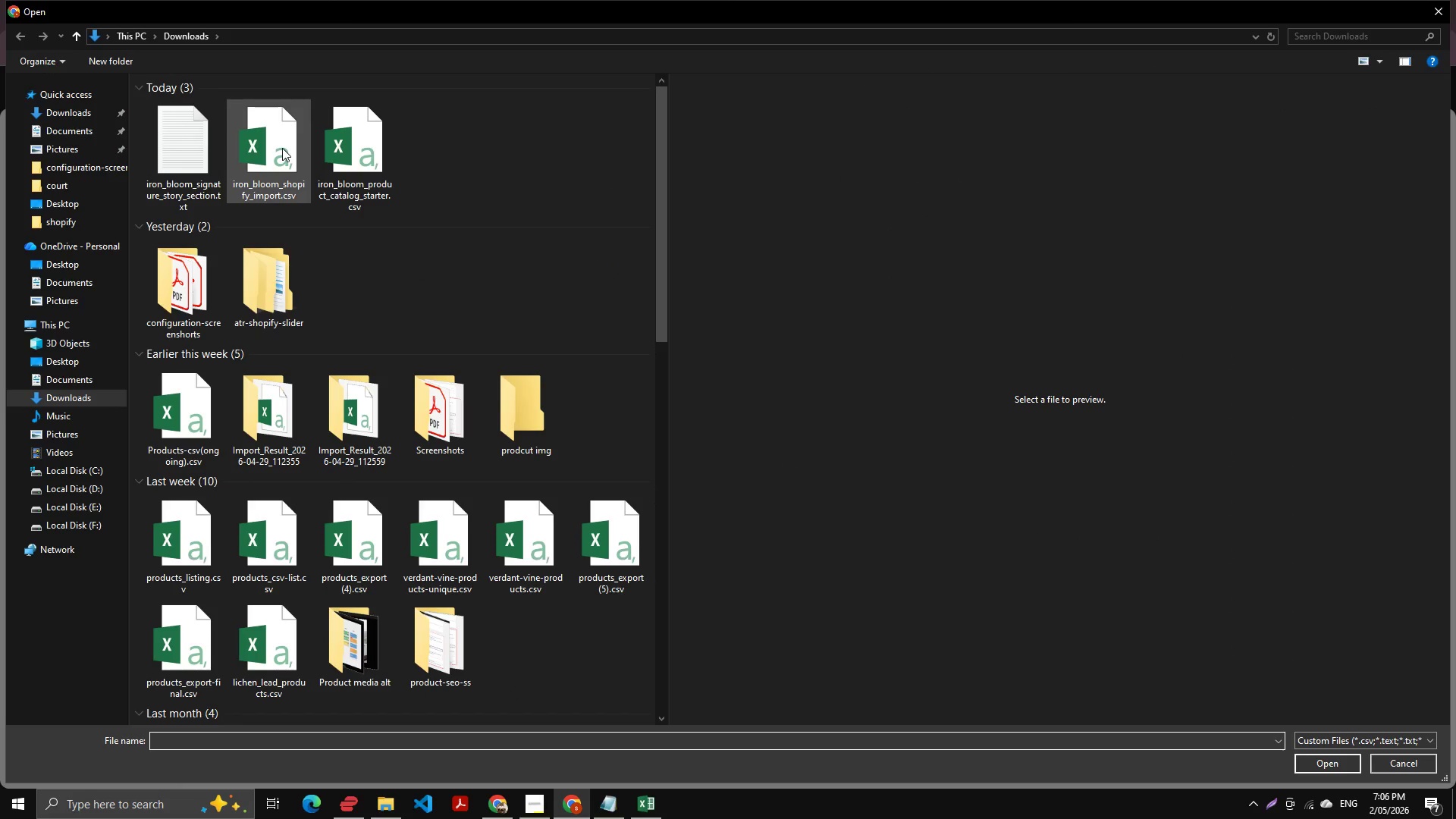 
left_click([358, 157])
 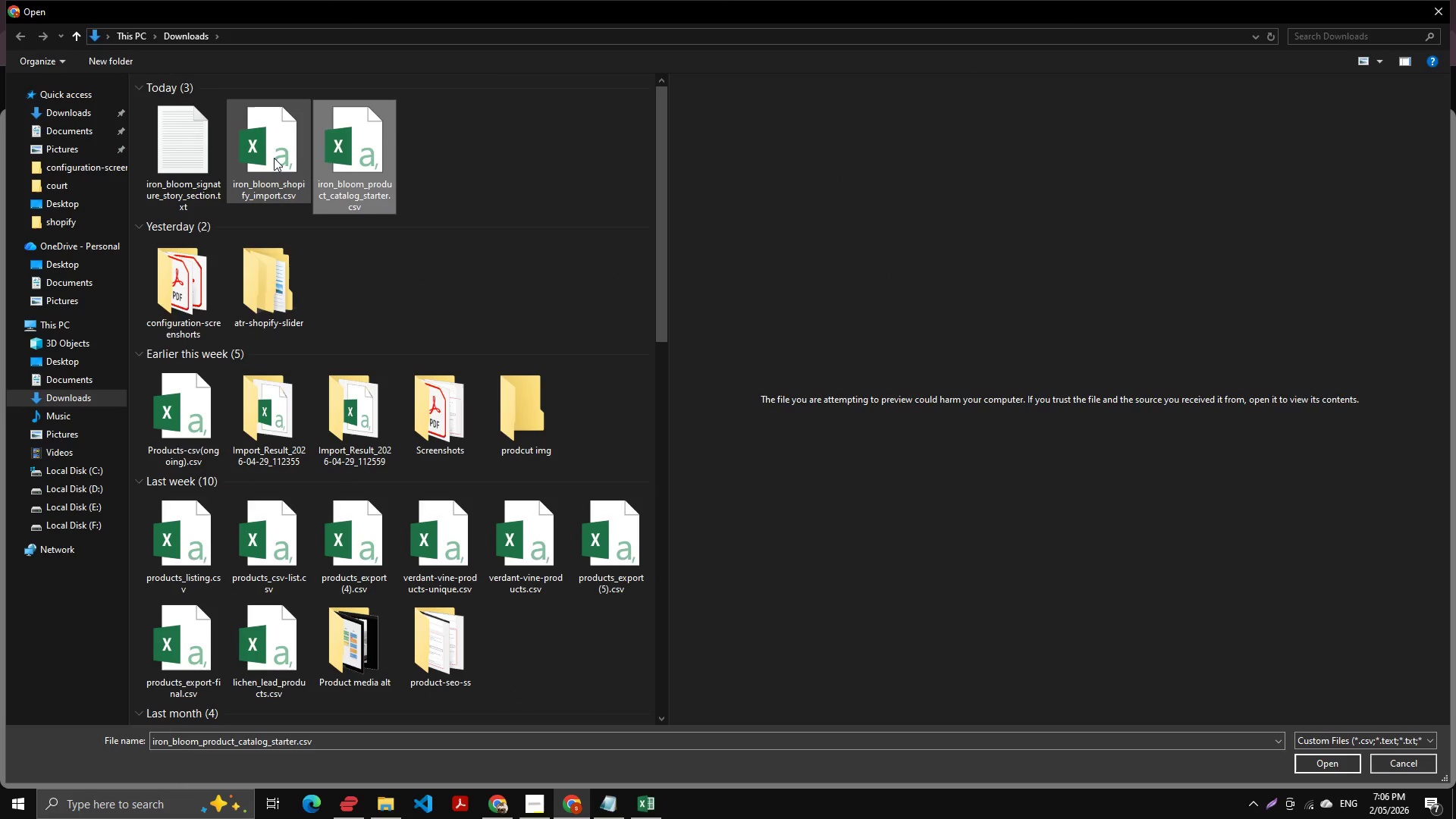 
left_click([272, 158])
 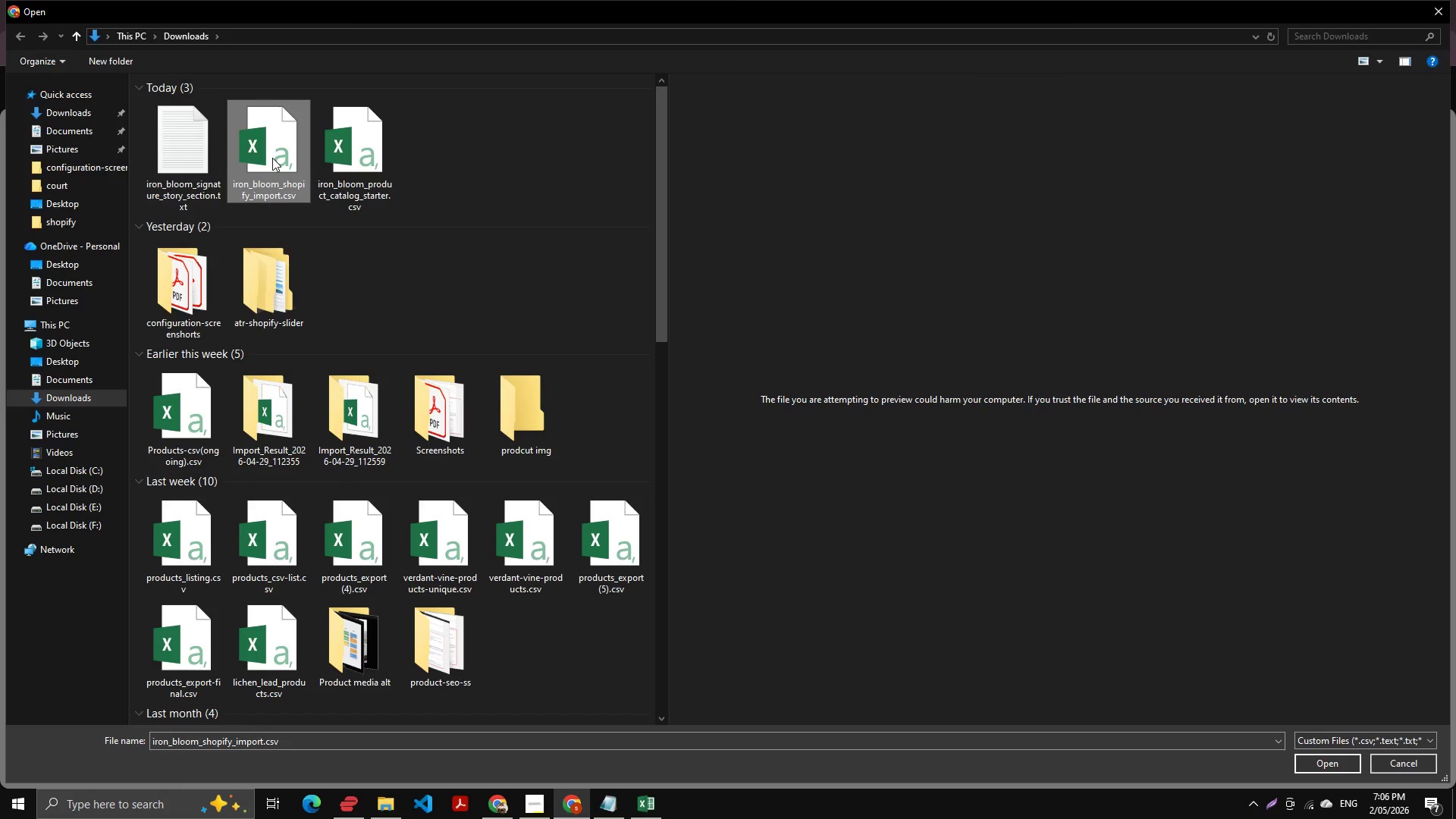 
key(Enter)
 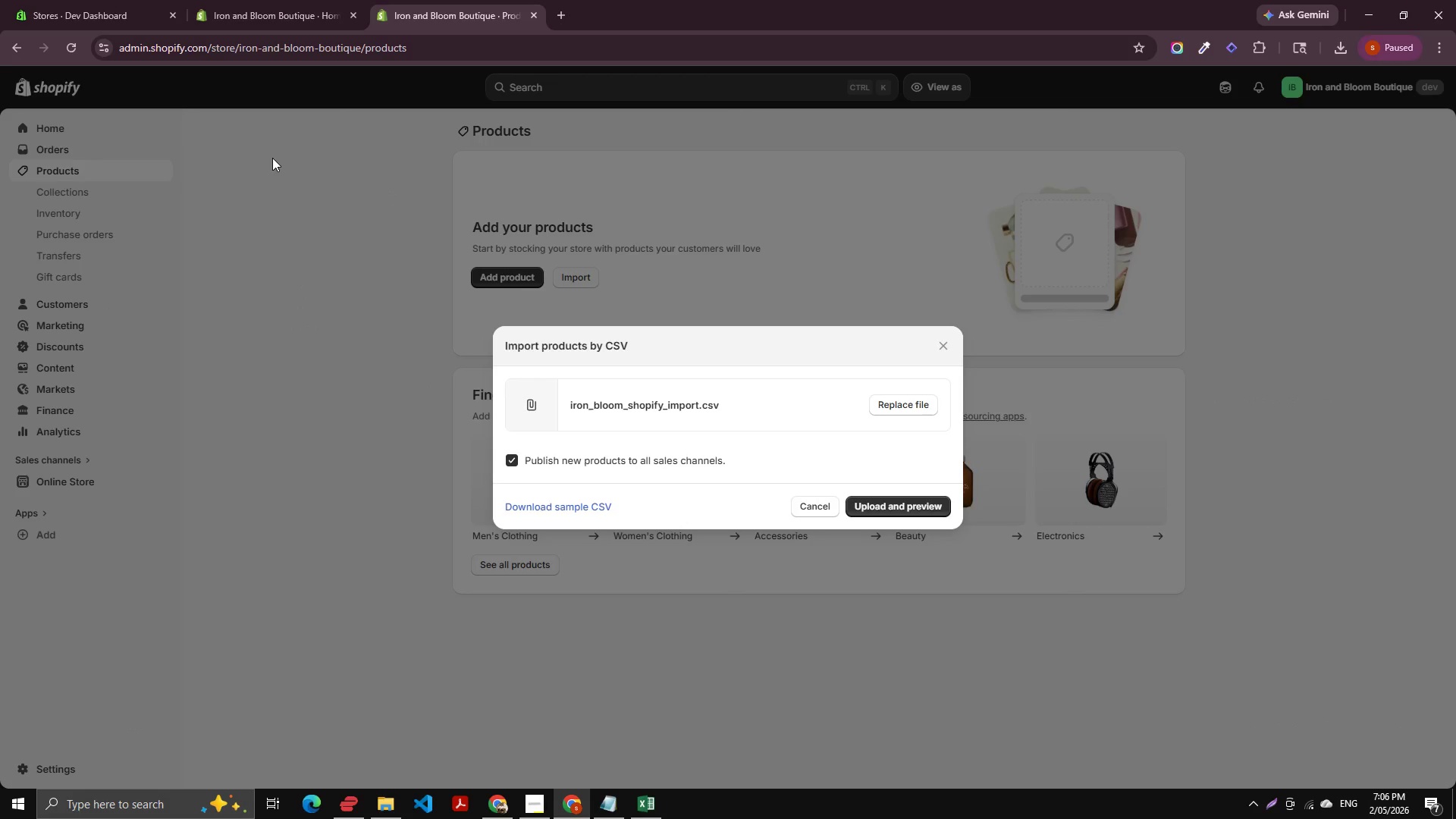 
wait(6.47)
 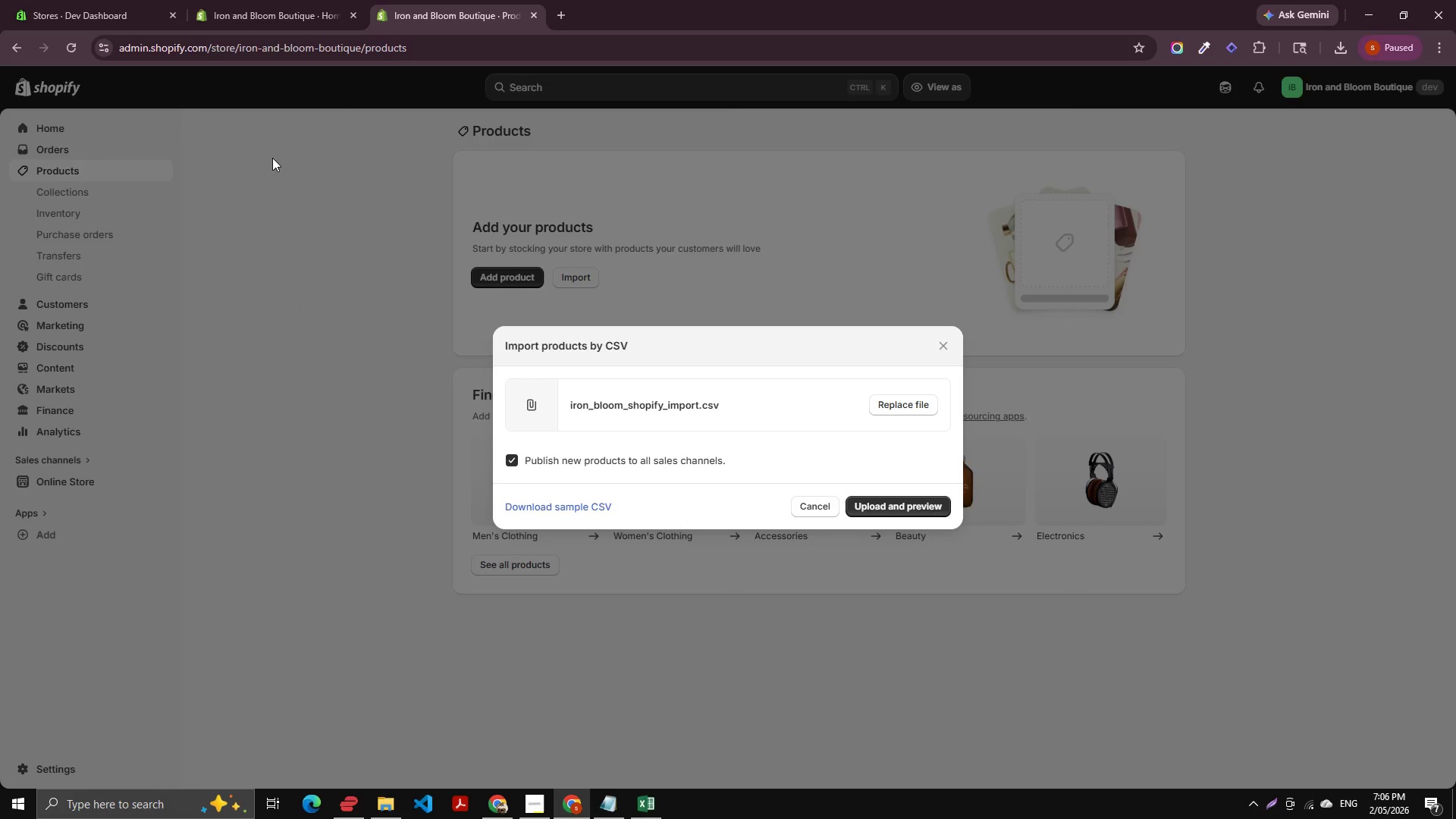 
left_click([887, 511])
 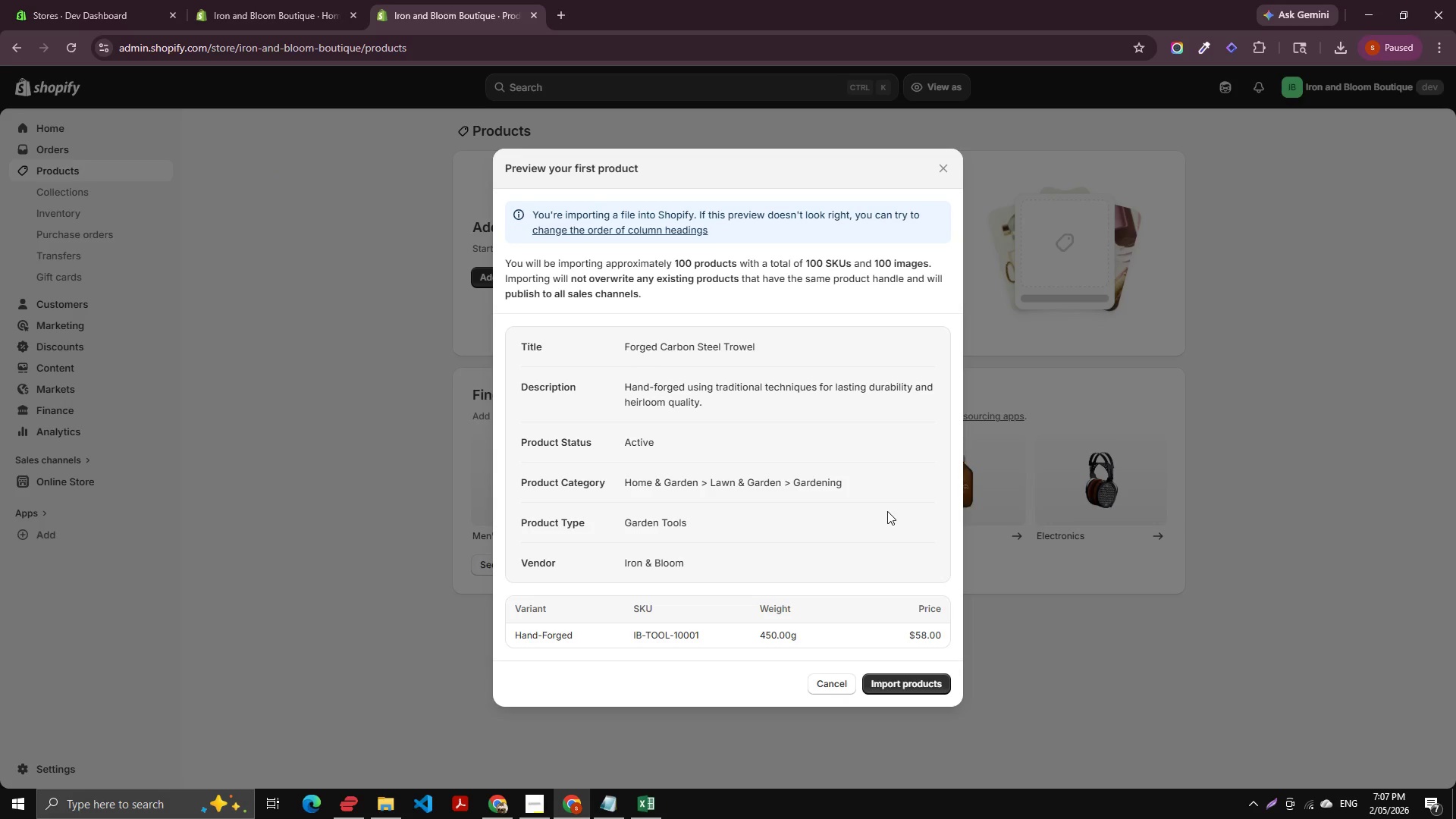 
wait(21.62)
 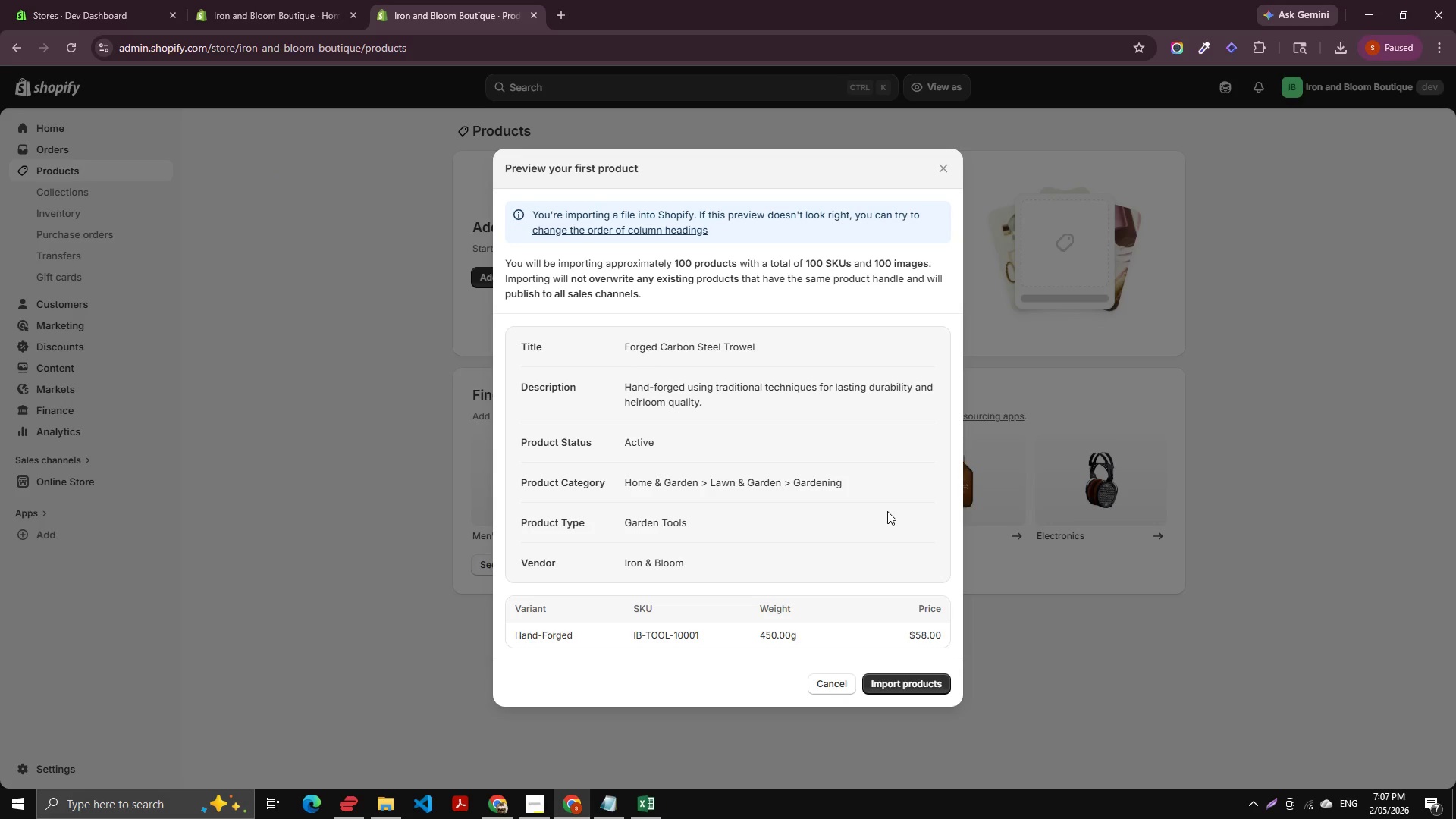 
scroll: coordinate [831, 624], scroll_direction: down, amount: 4.0
 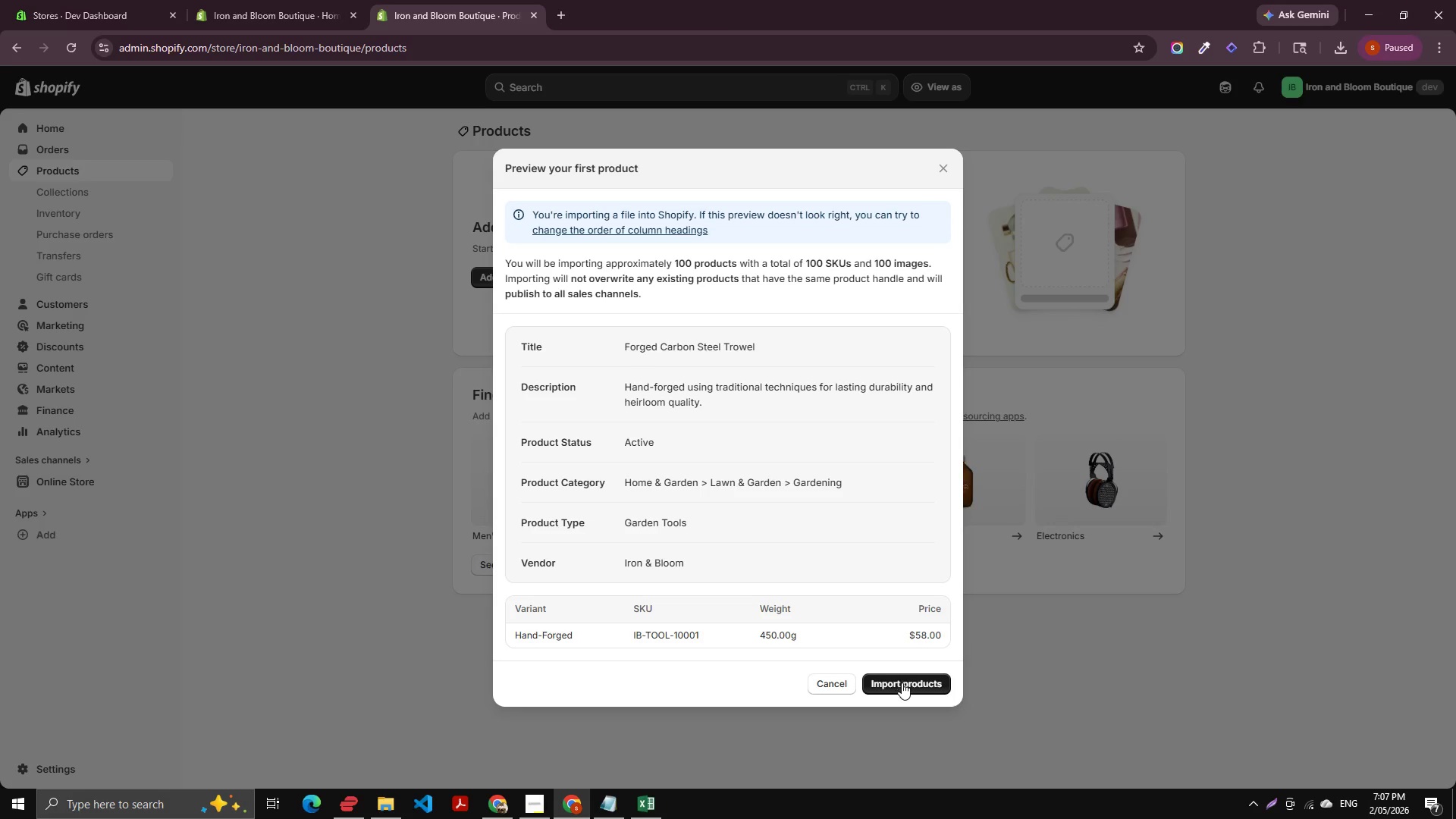 
left_click([902, 682])
 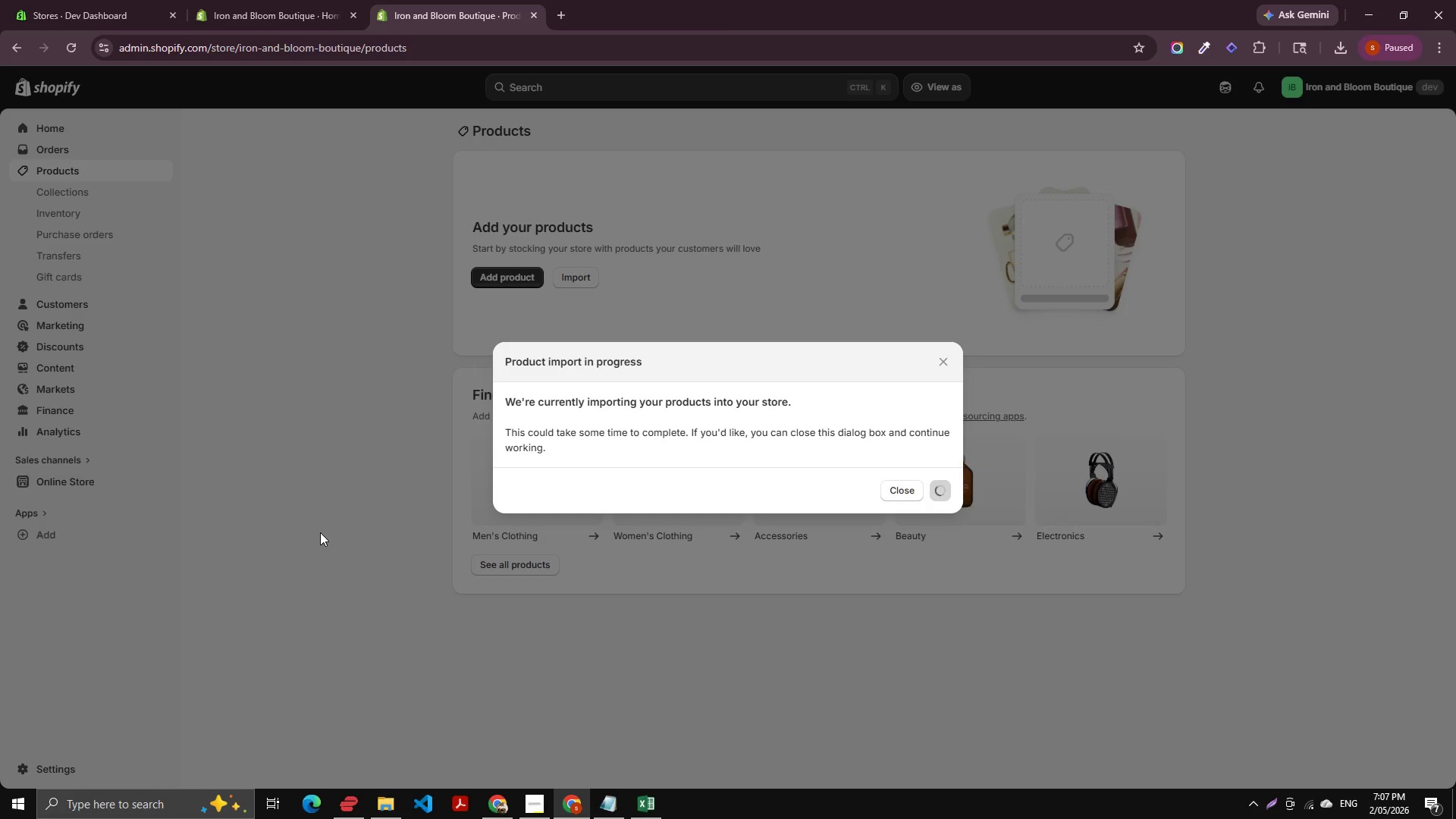 
wait(32.0)
 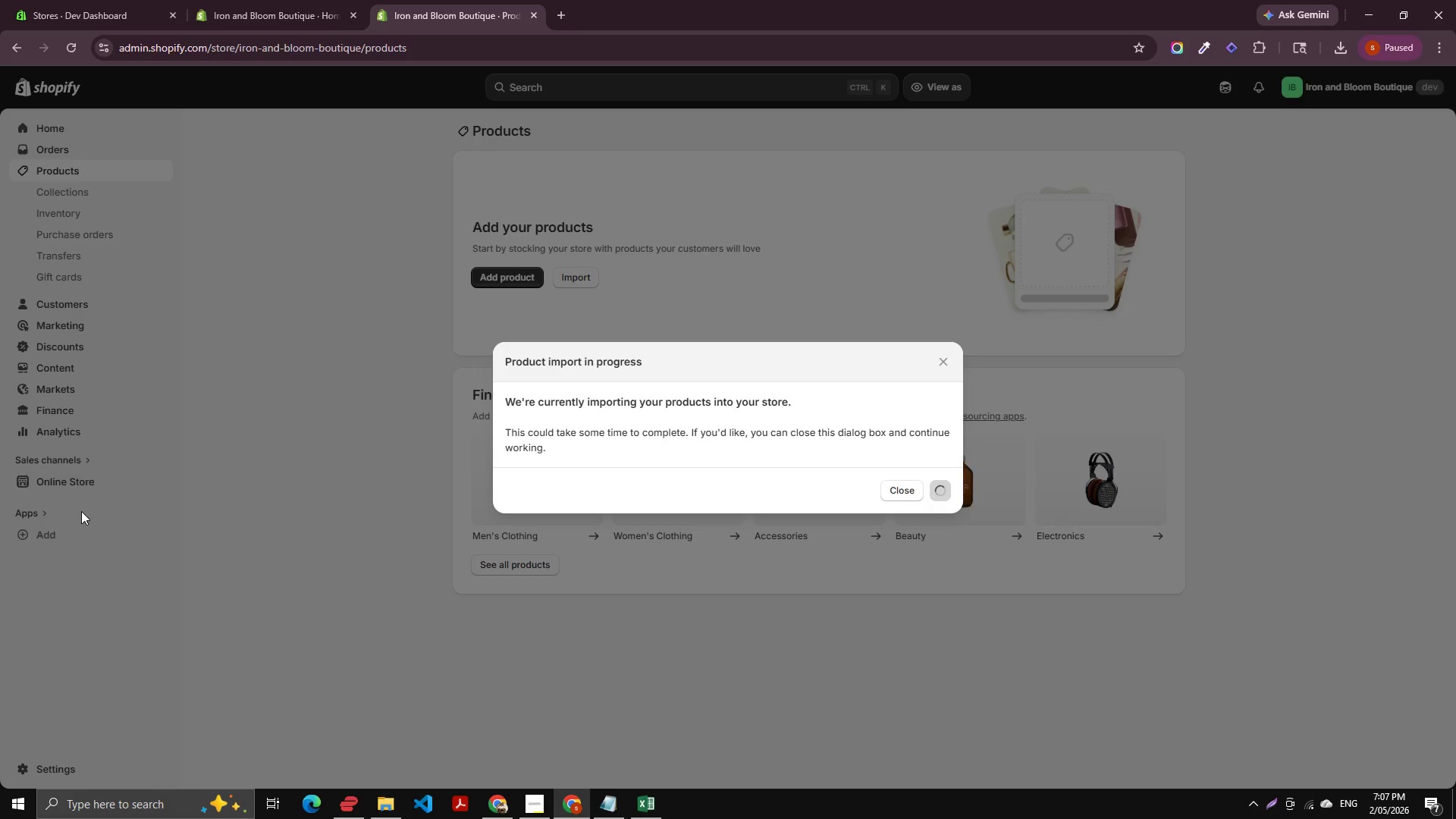 
left_click_drag(start_coordinate=[81, 511], to_coordinate=[95, 506])
 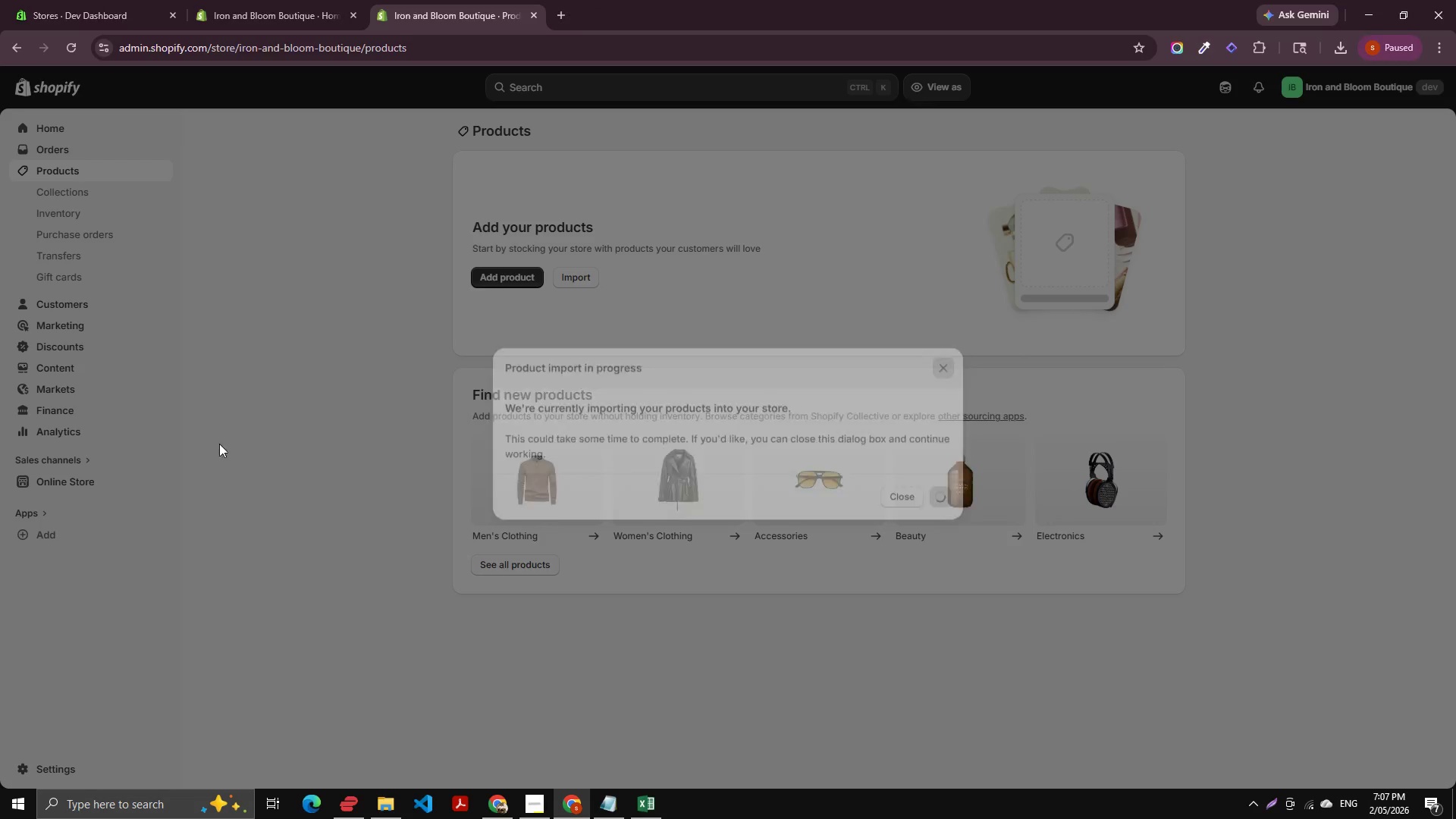 
scroll: coordinate [279, 544], scroll_direction: none, amount: 0.0
 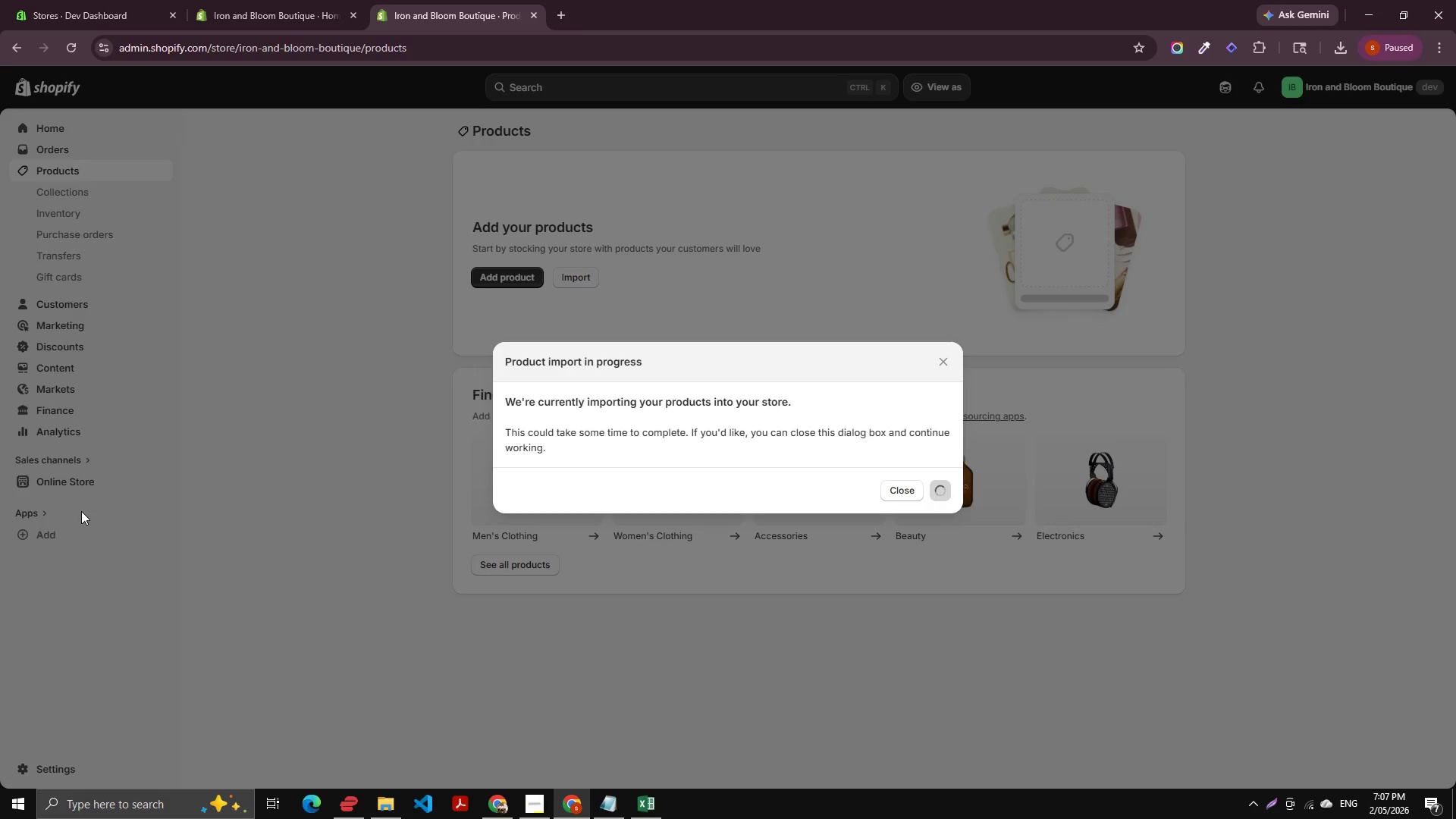 
double_click([220, 444])
 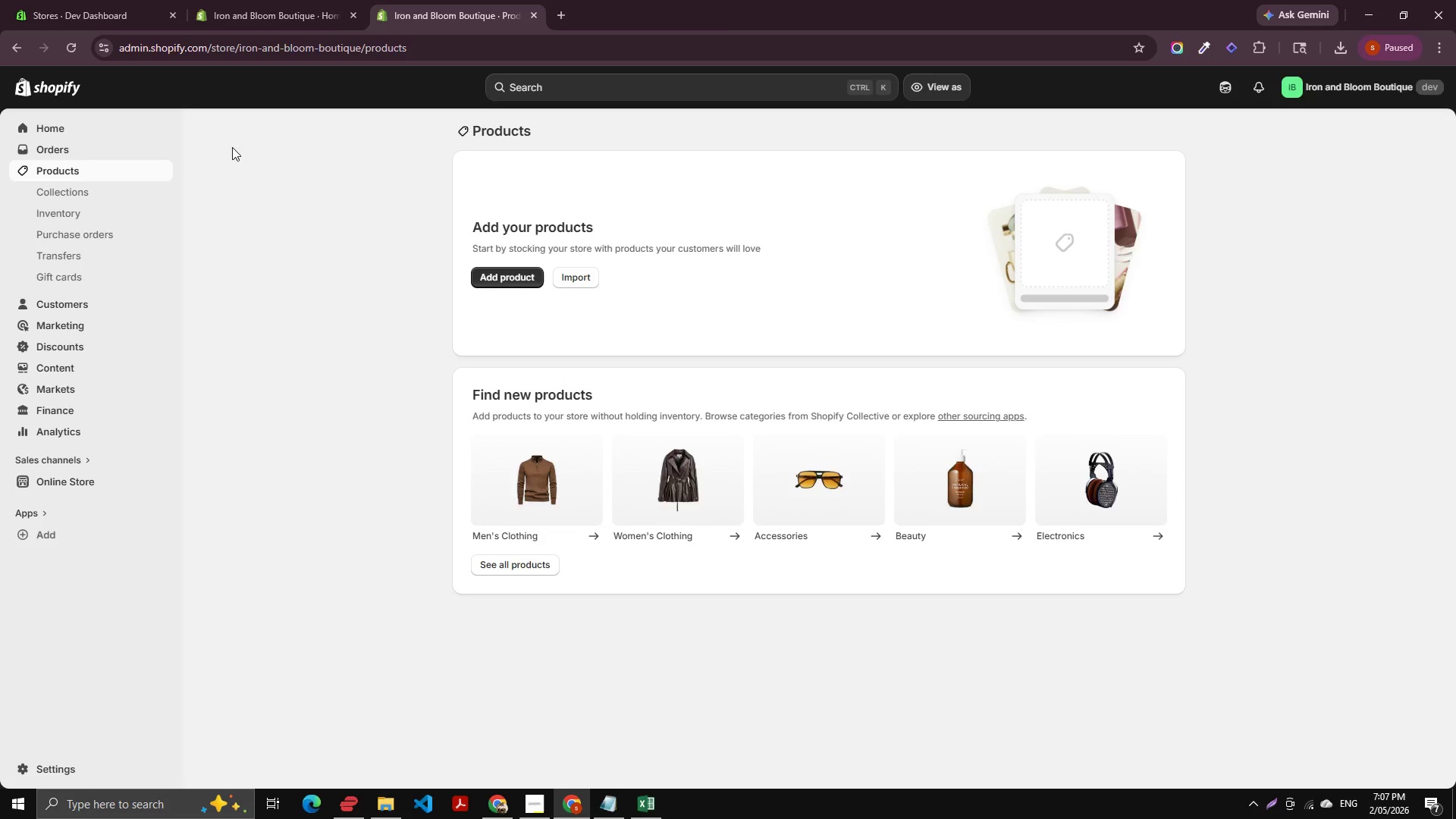 
left_click([284, 52])
 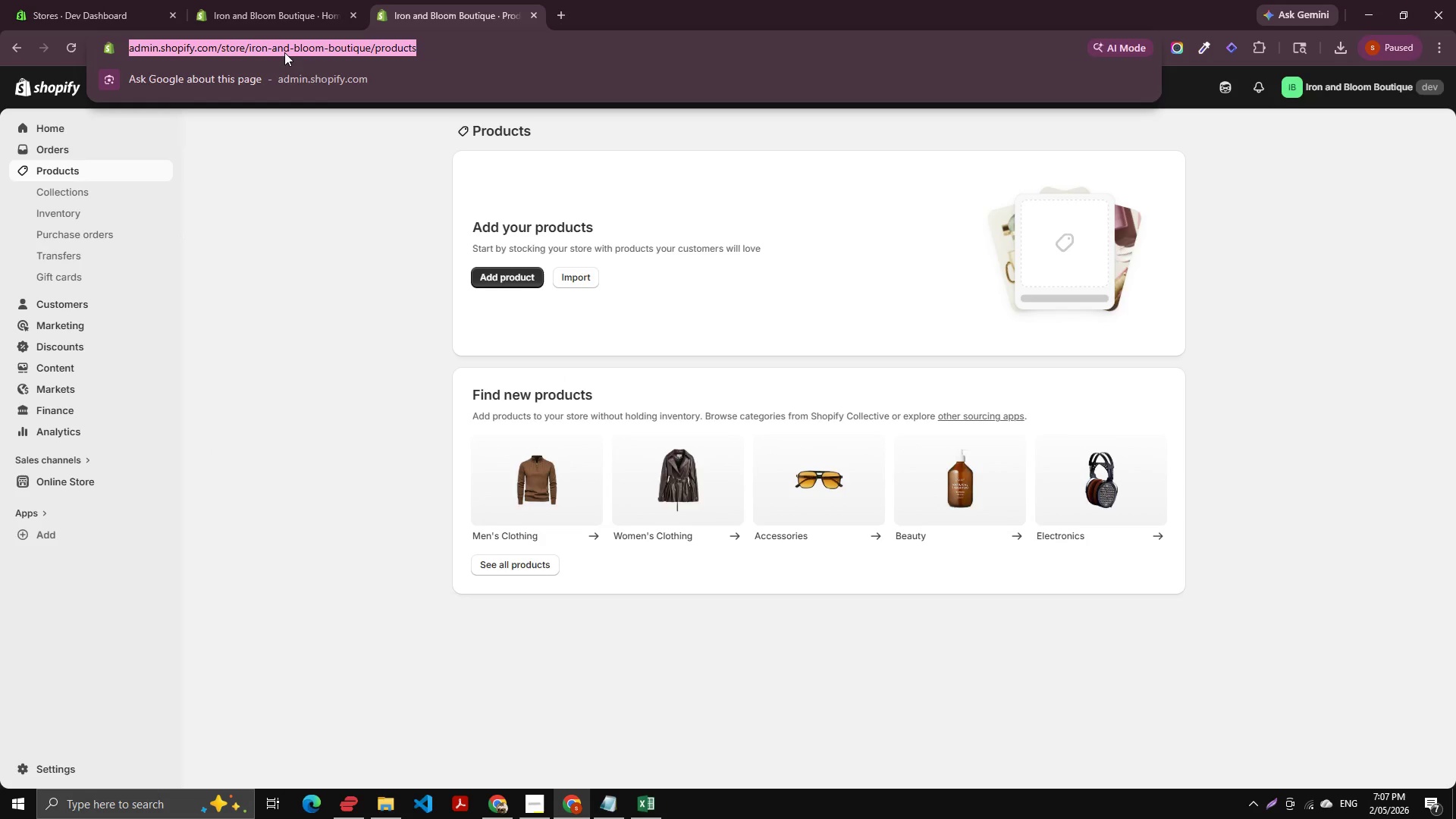 
key(Enter)
 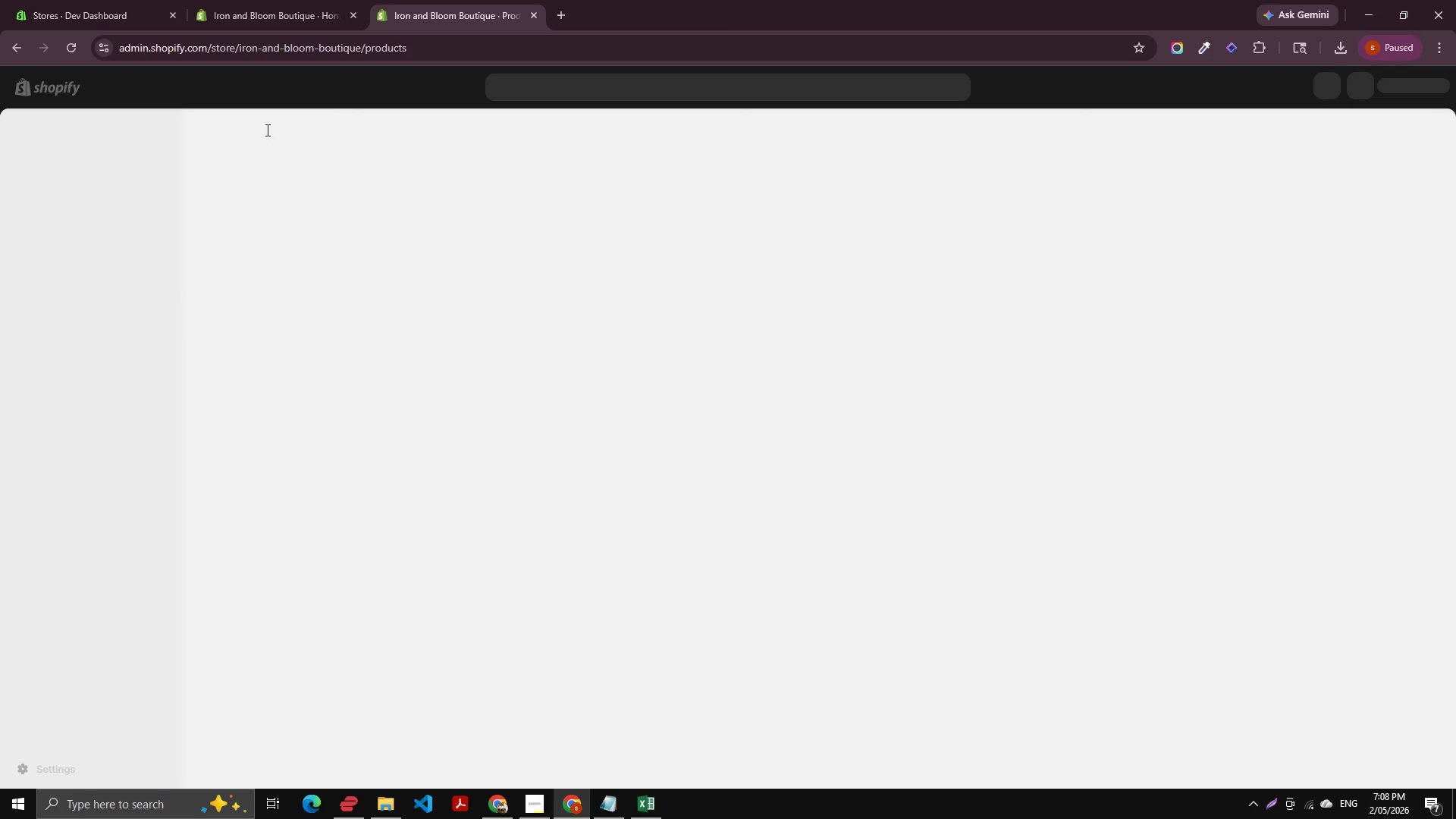 
wait(6.38)
 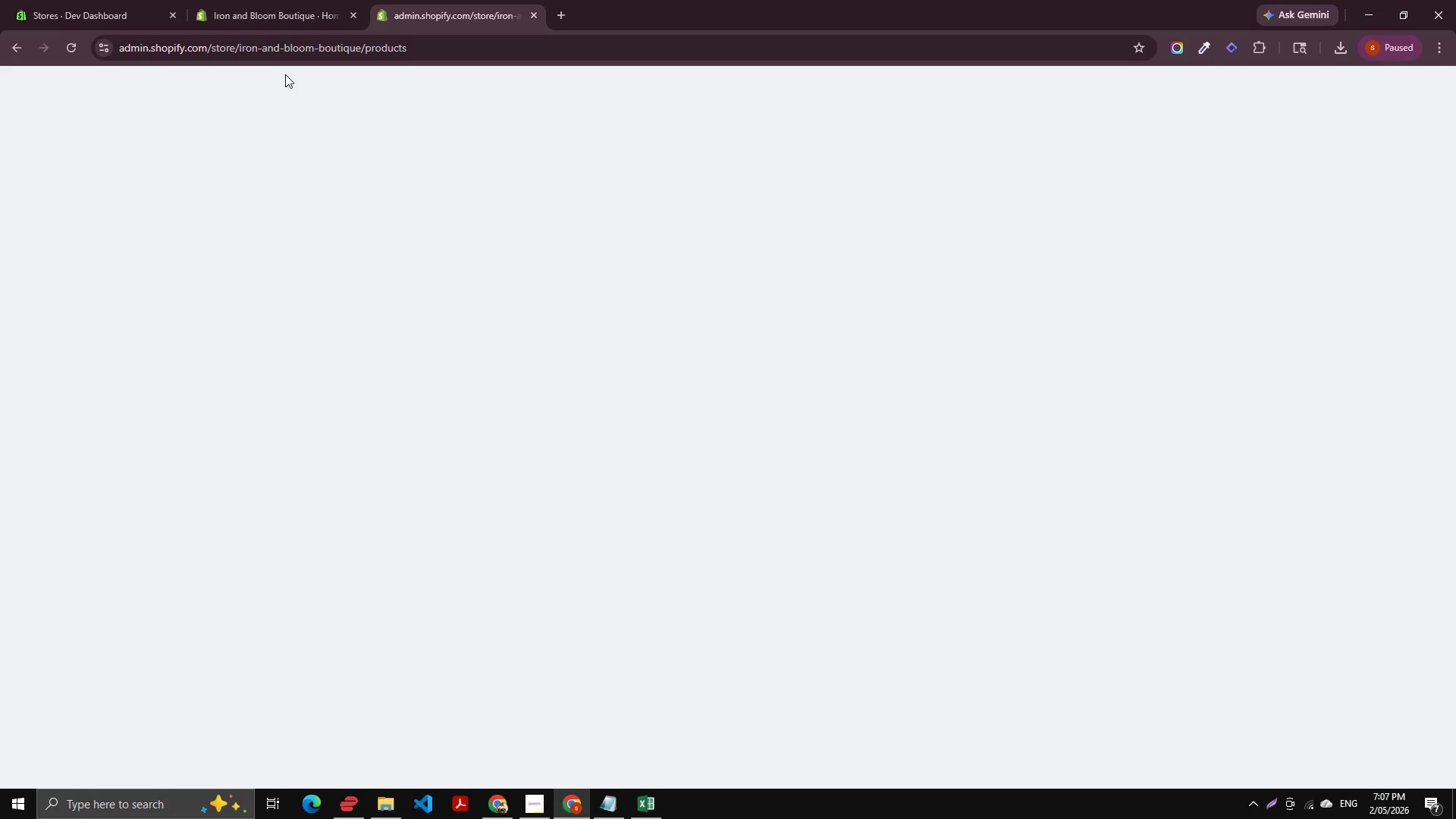 
scroll: coordinate [380, 382], scroll_direction: down, amount: 10.0
 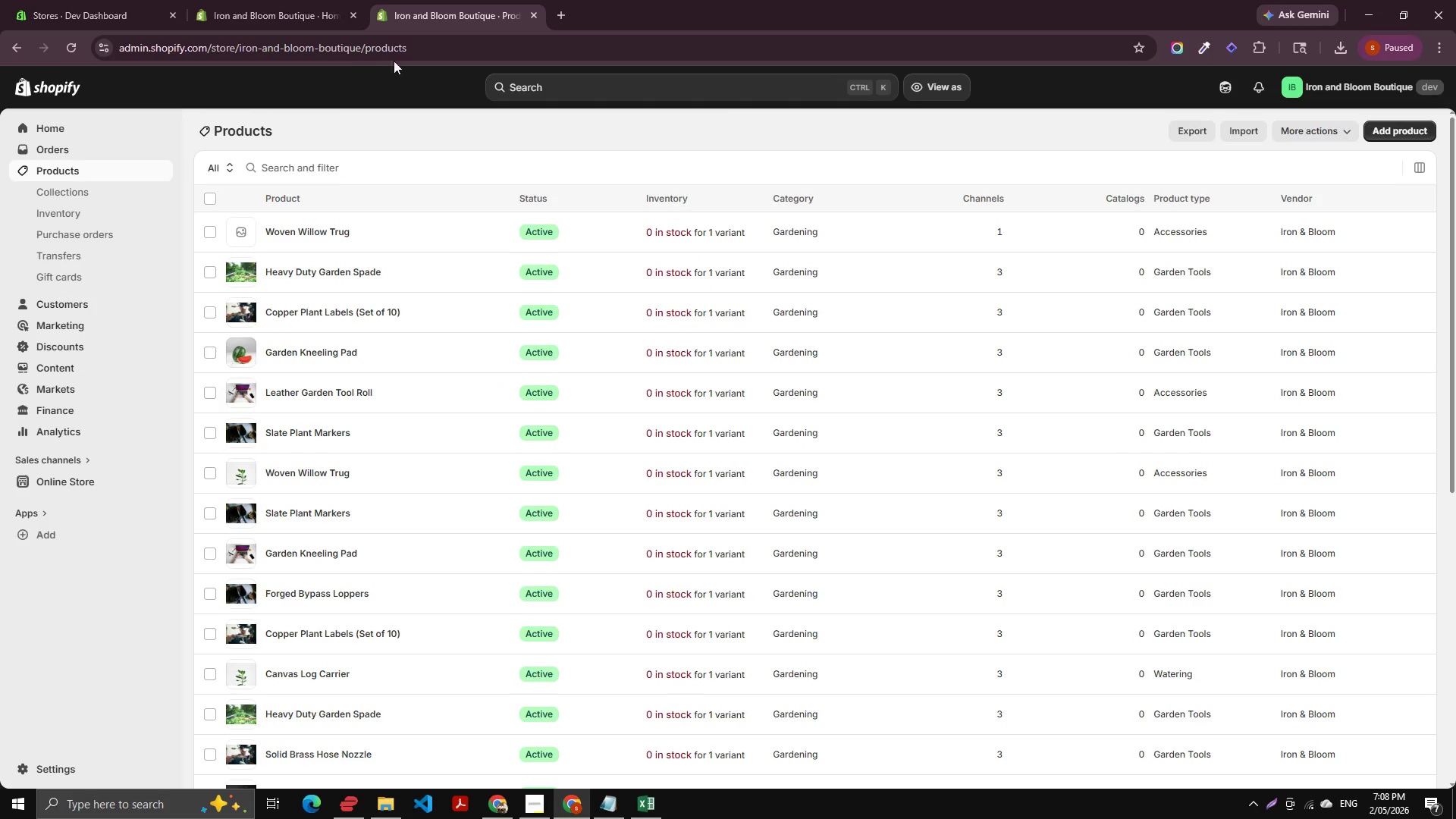 
left_click([428, 45])
 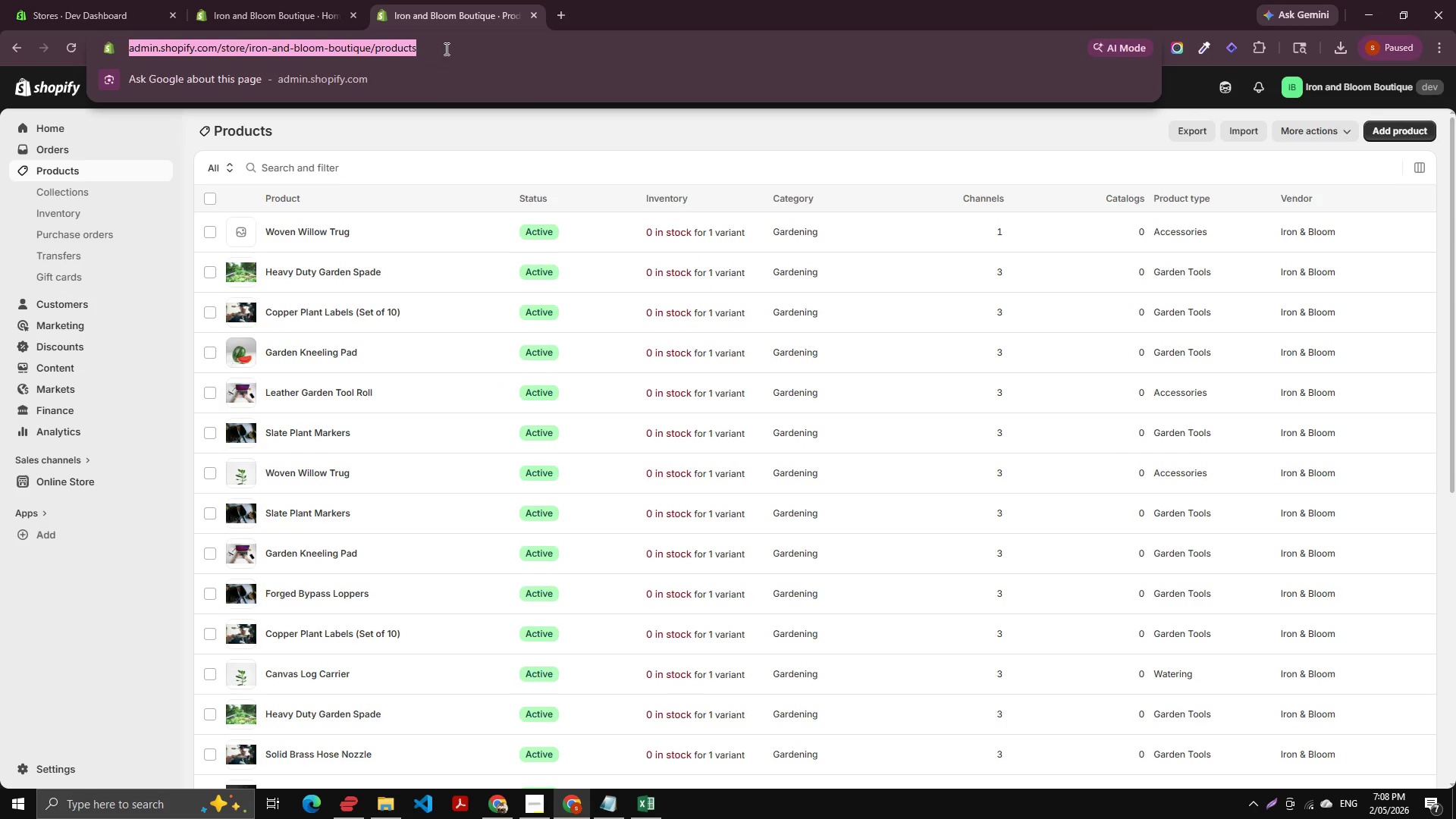 
left_click_drag(start_coordinate=[457, 51], to_coordinate=[460, 51])
 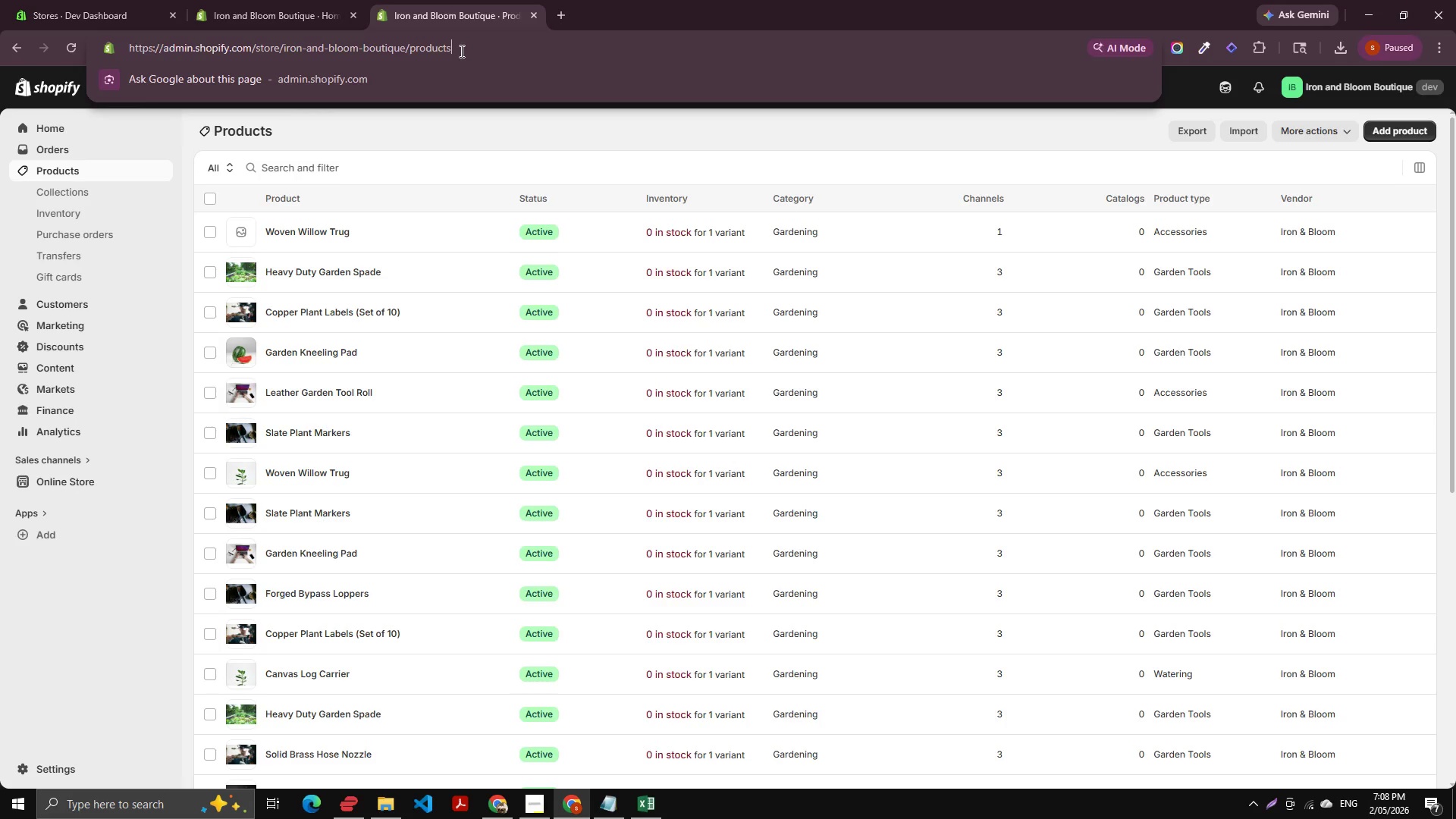 
type(/colu)
key(Backspace)
key(Backspace)
key(Backspace)
type(ount.json)
 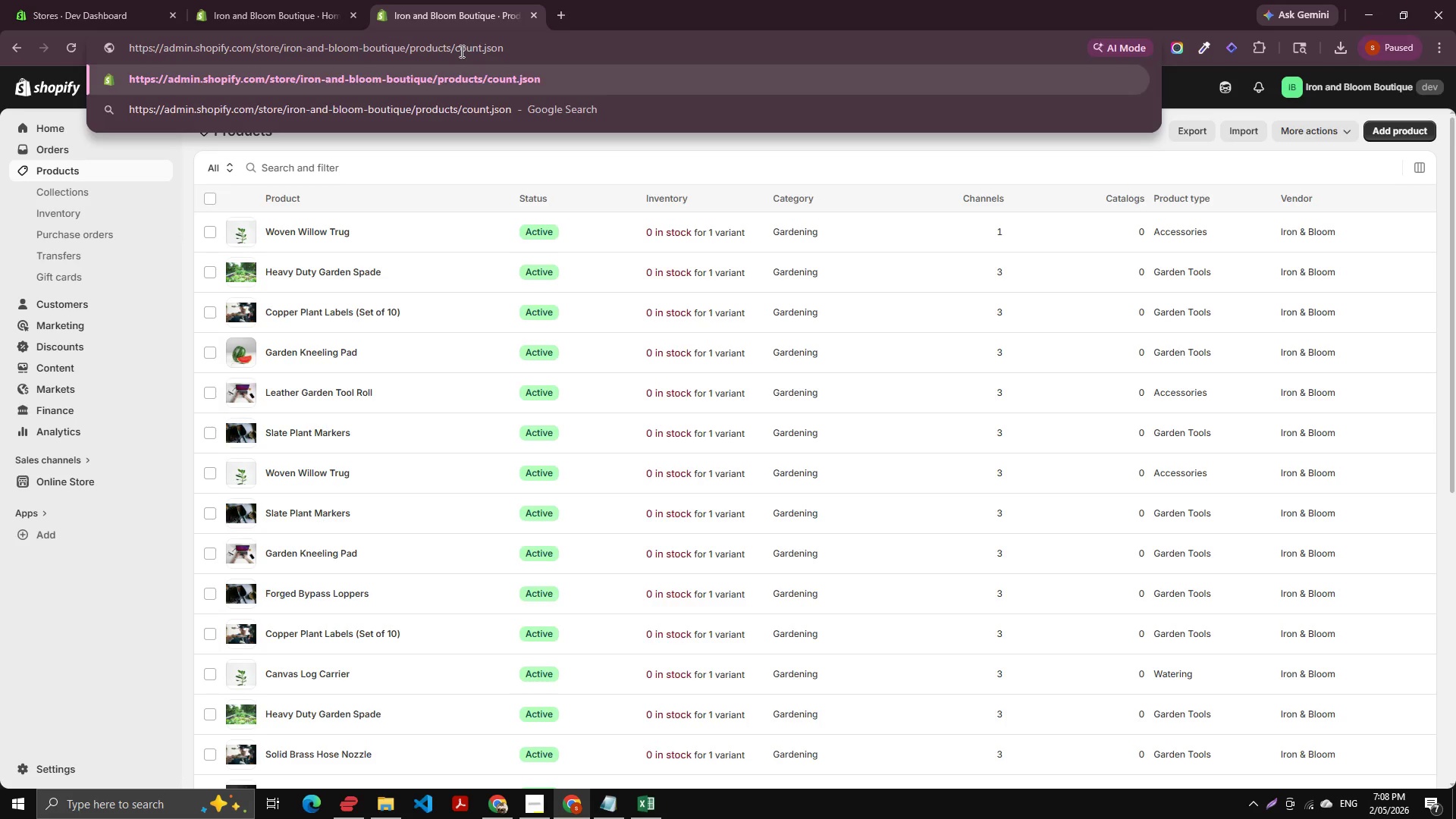 
key(Enter)
 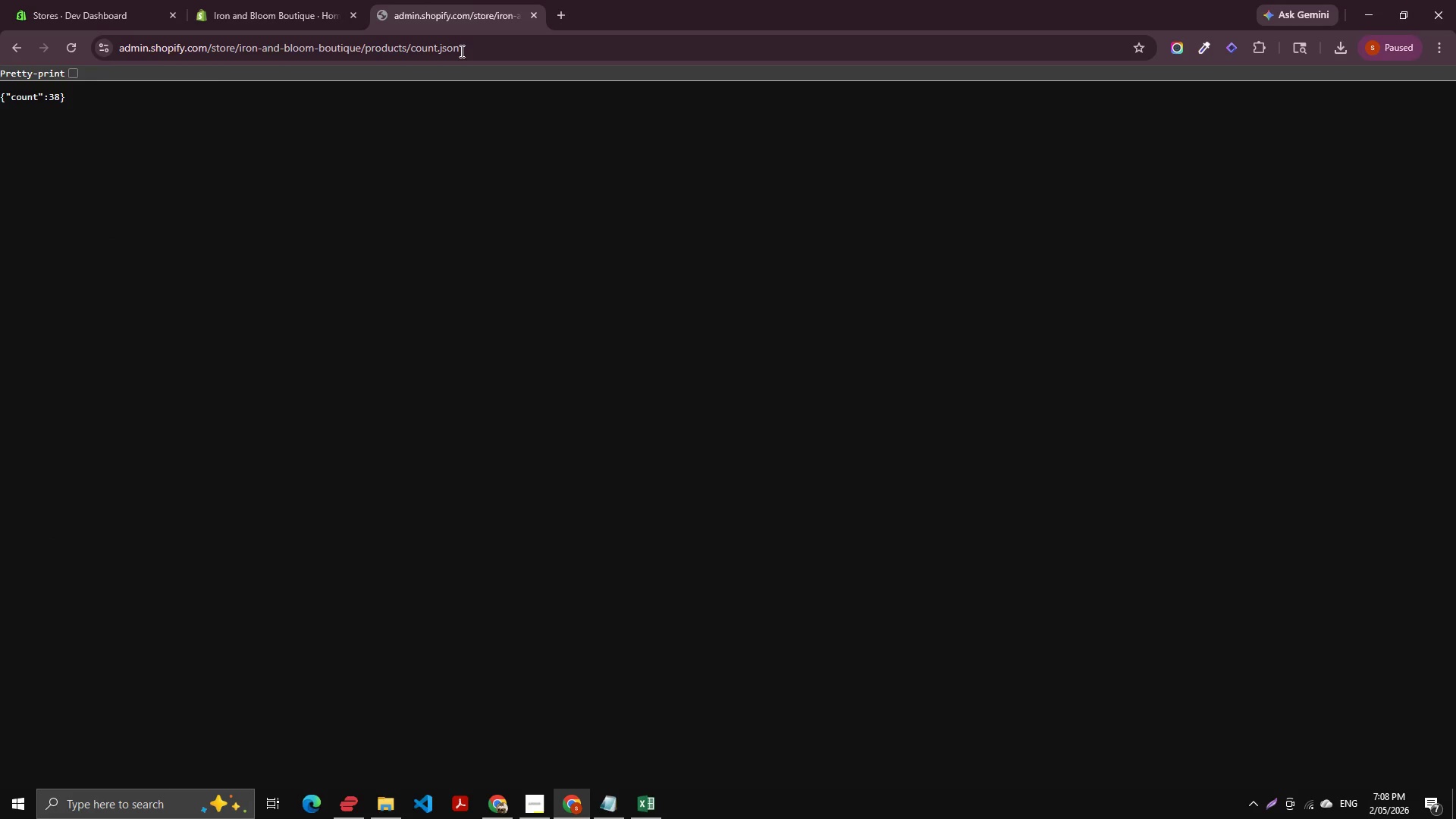 
key(Enter)
 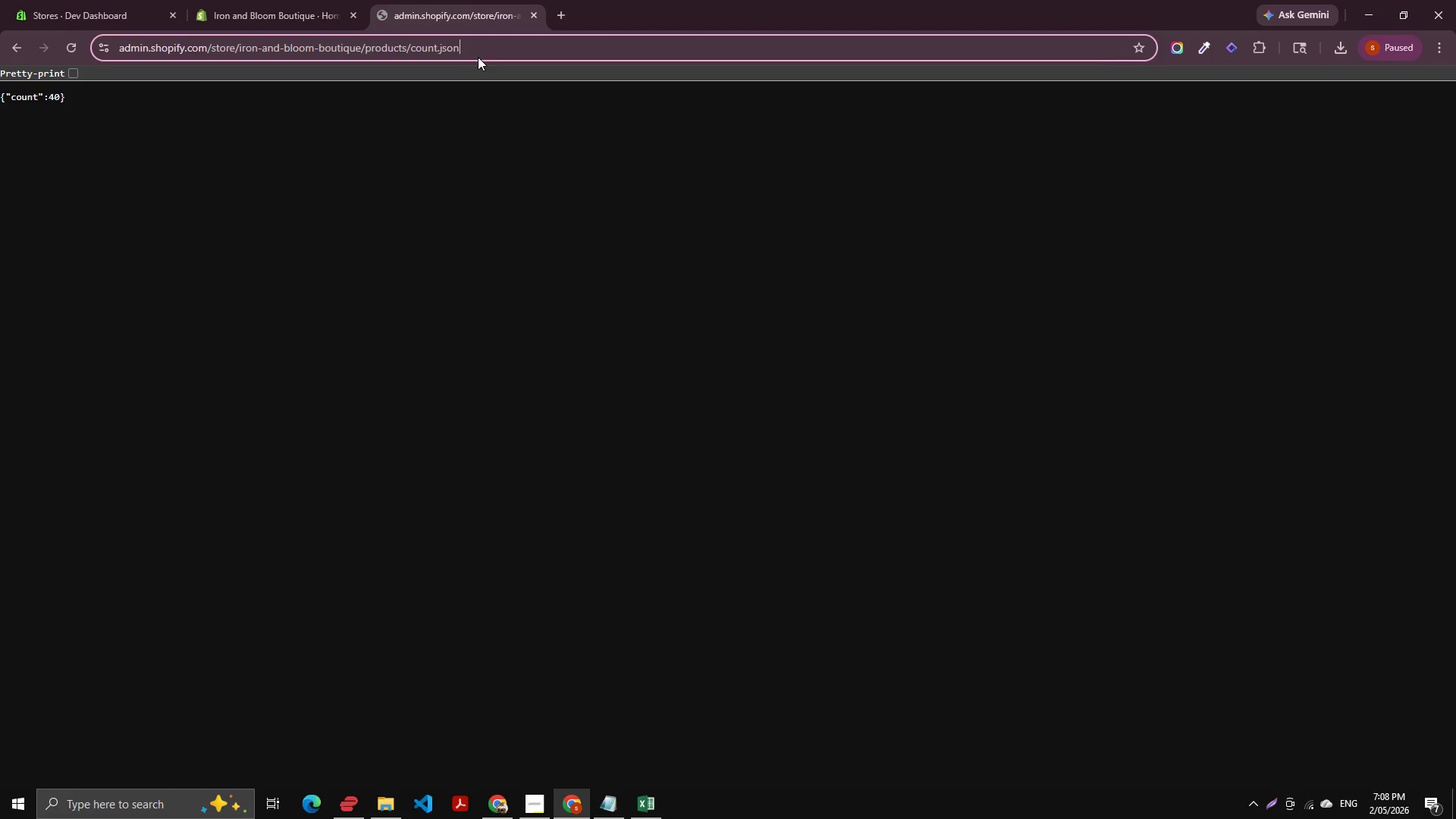 
key(Enter)
 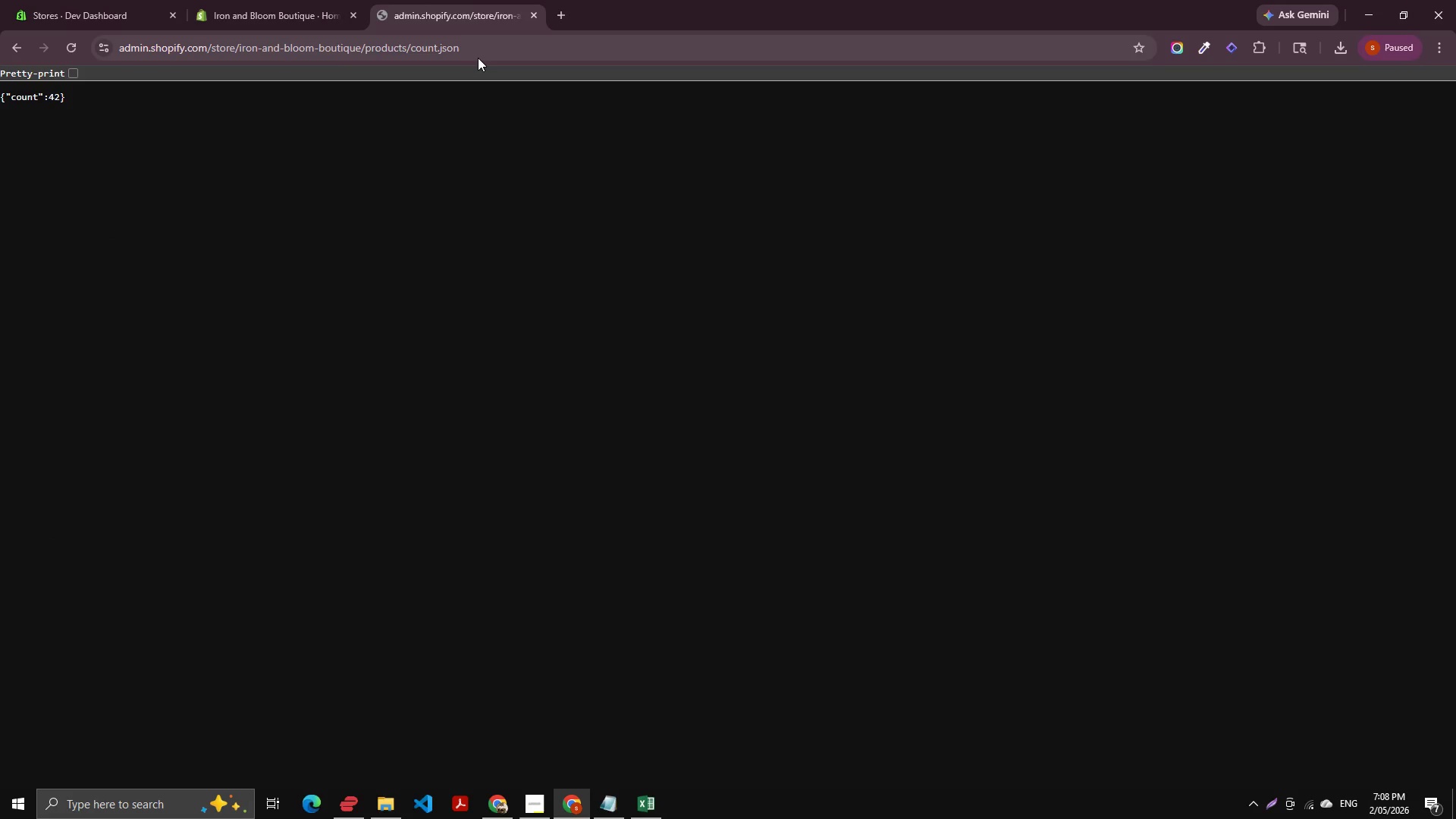 
left_click([478, 58])
 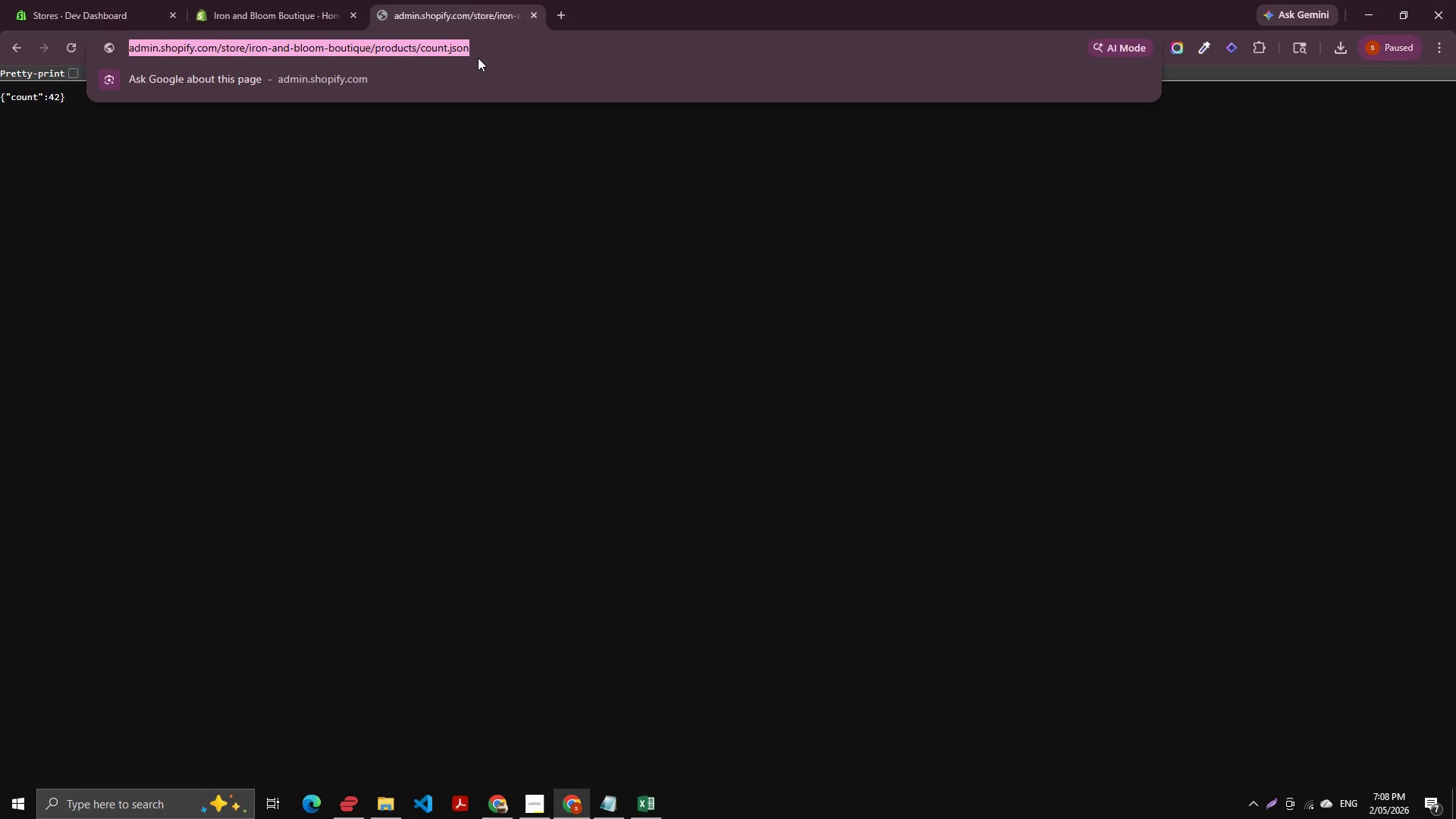 
key(Enter)
 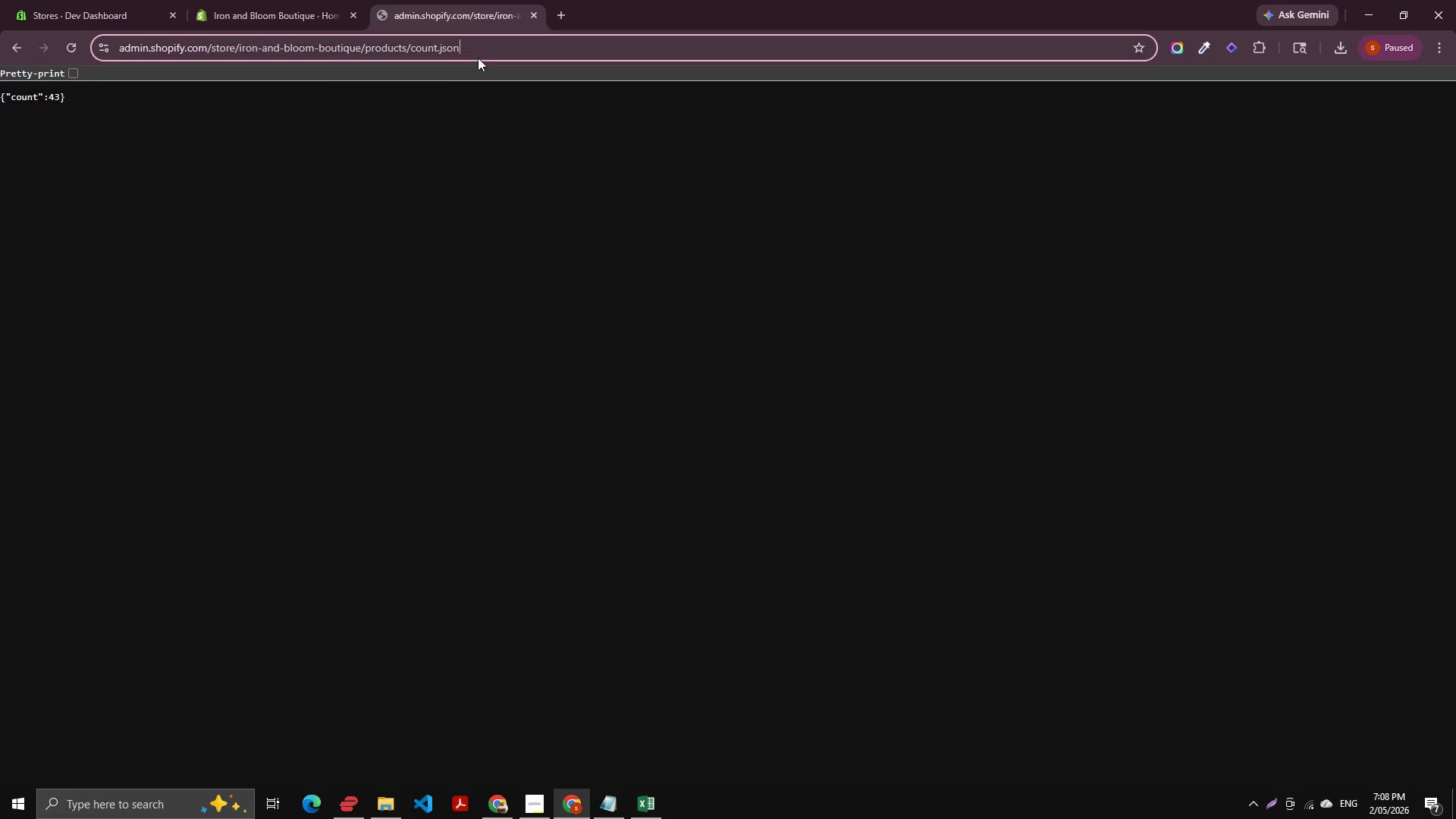 
key(Enter)
 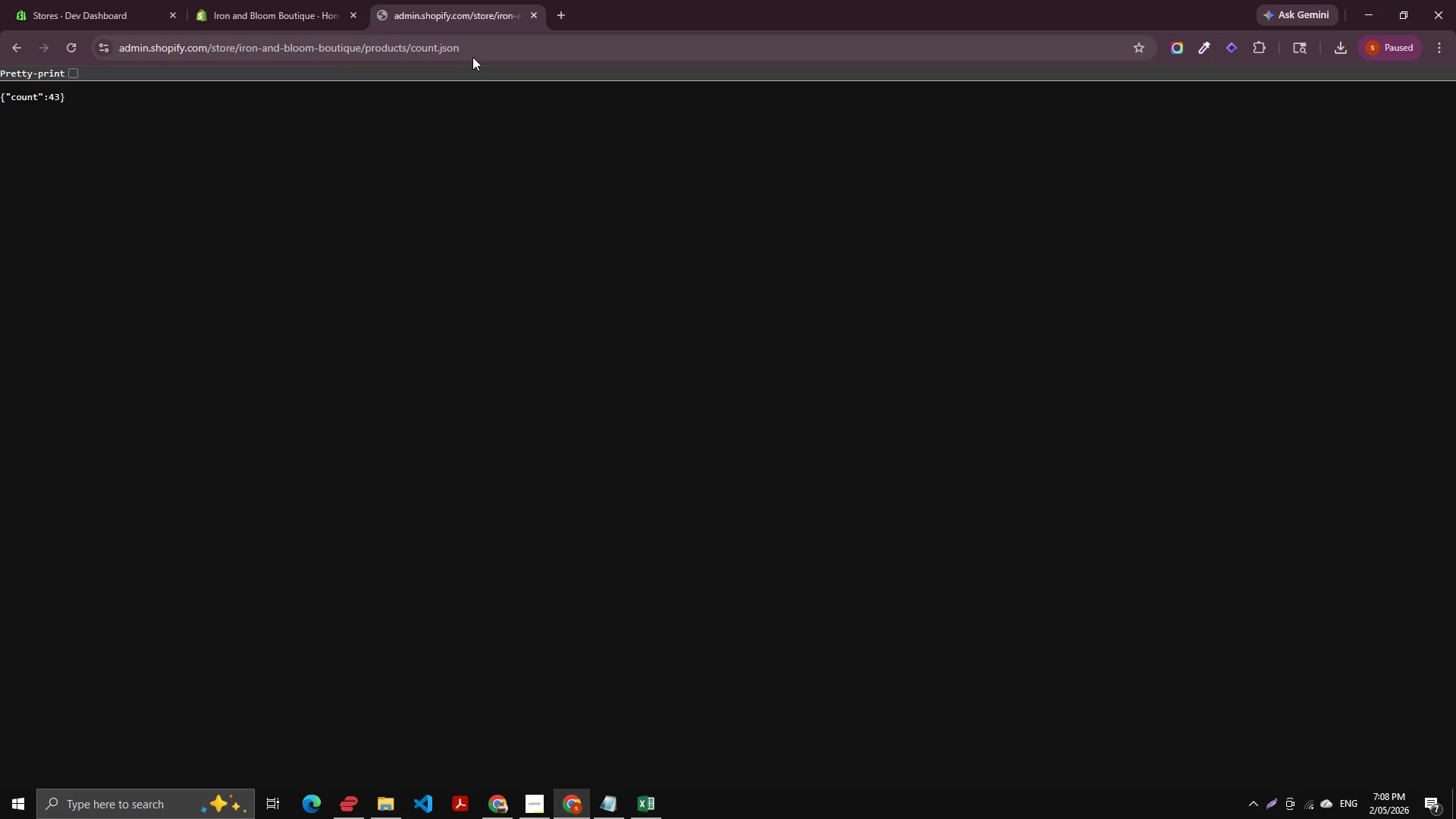 
left_click([474, 51])
 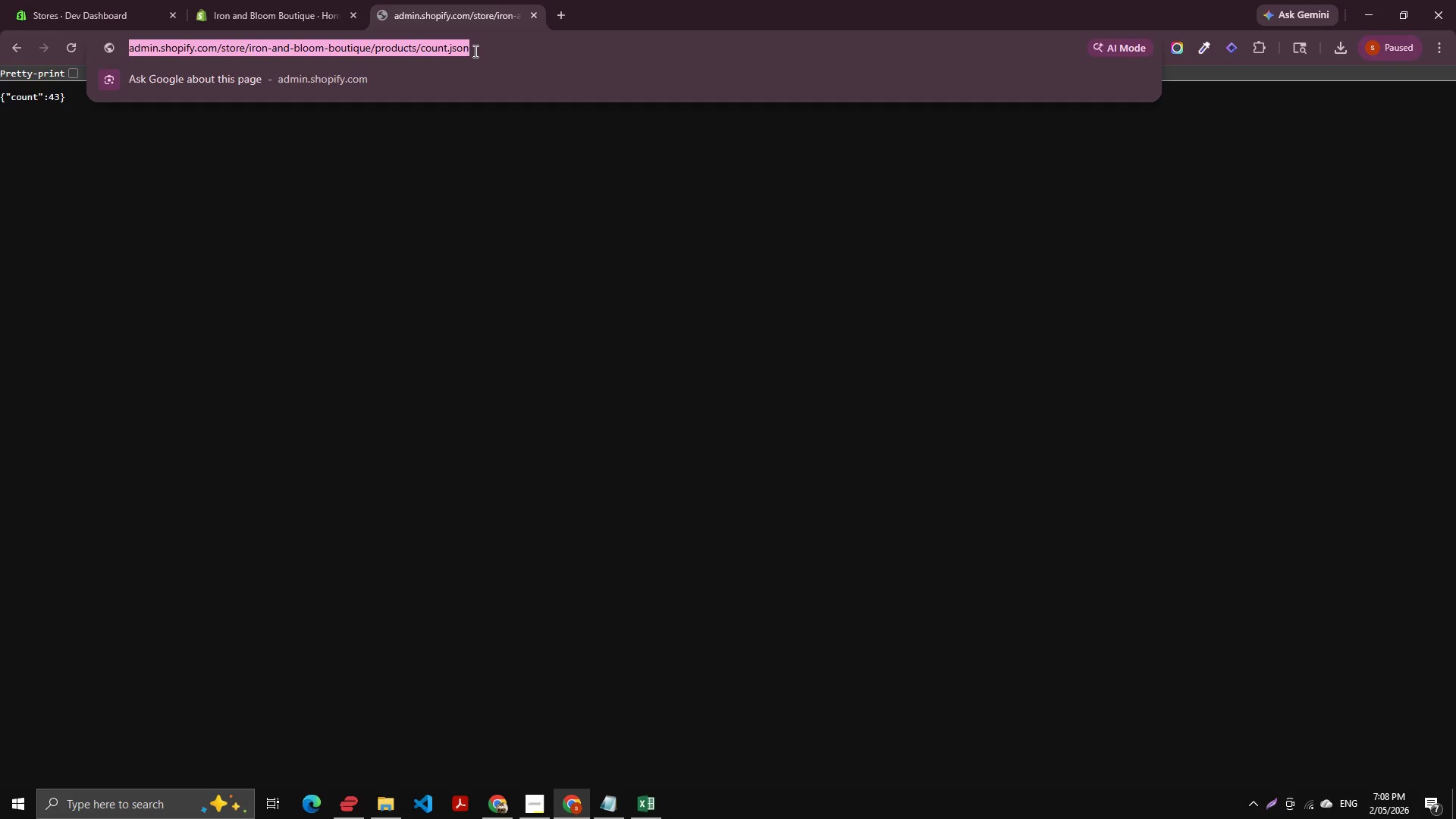 
key(Enter)
 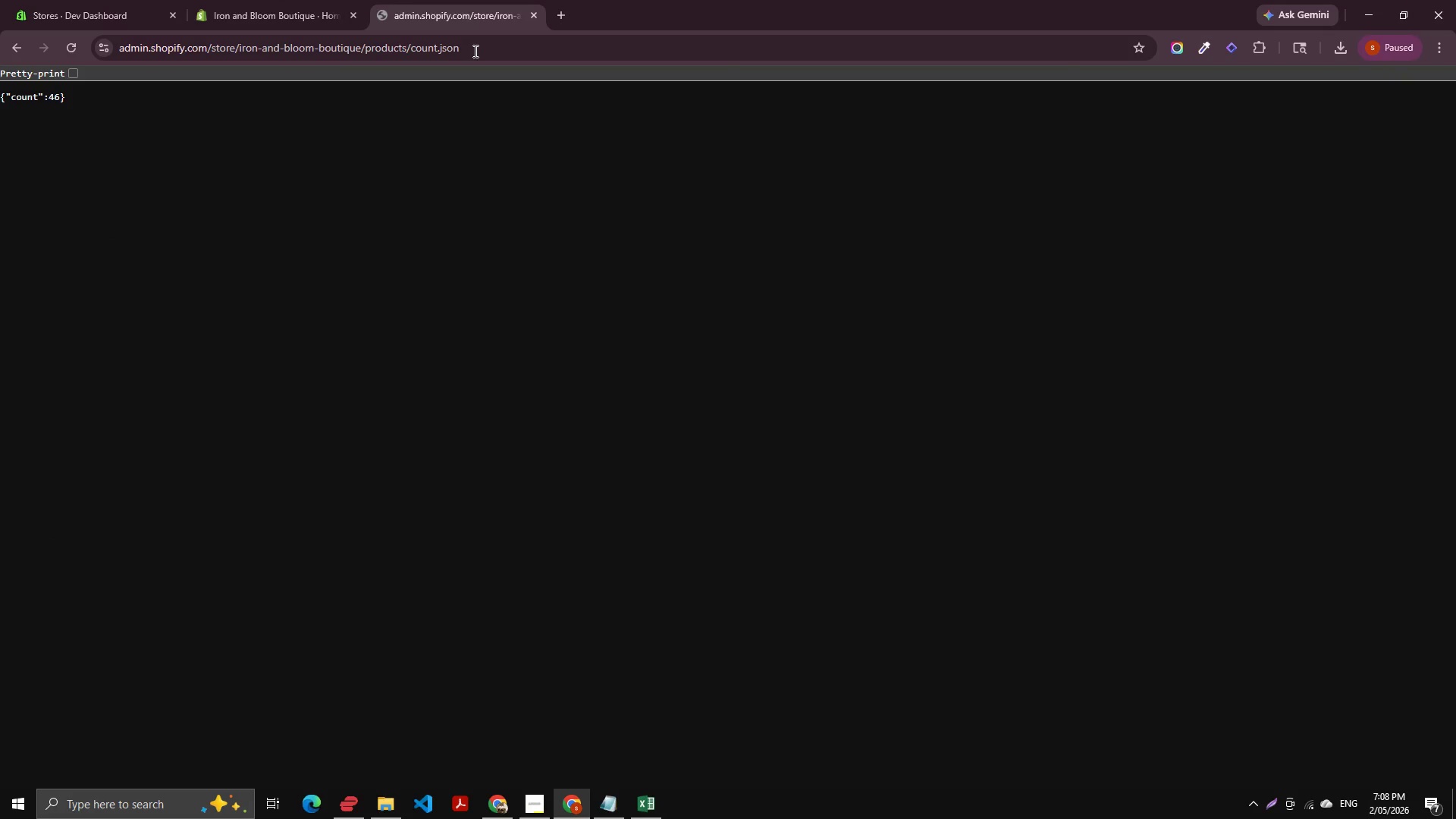 
left_click([474, 51])
 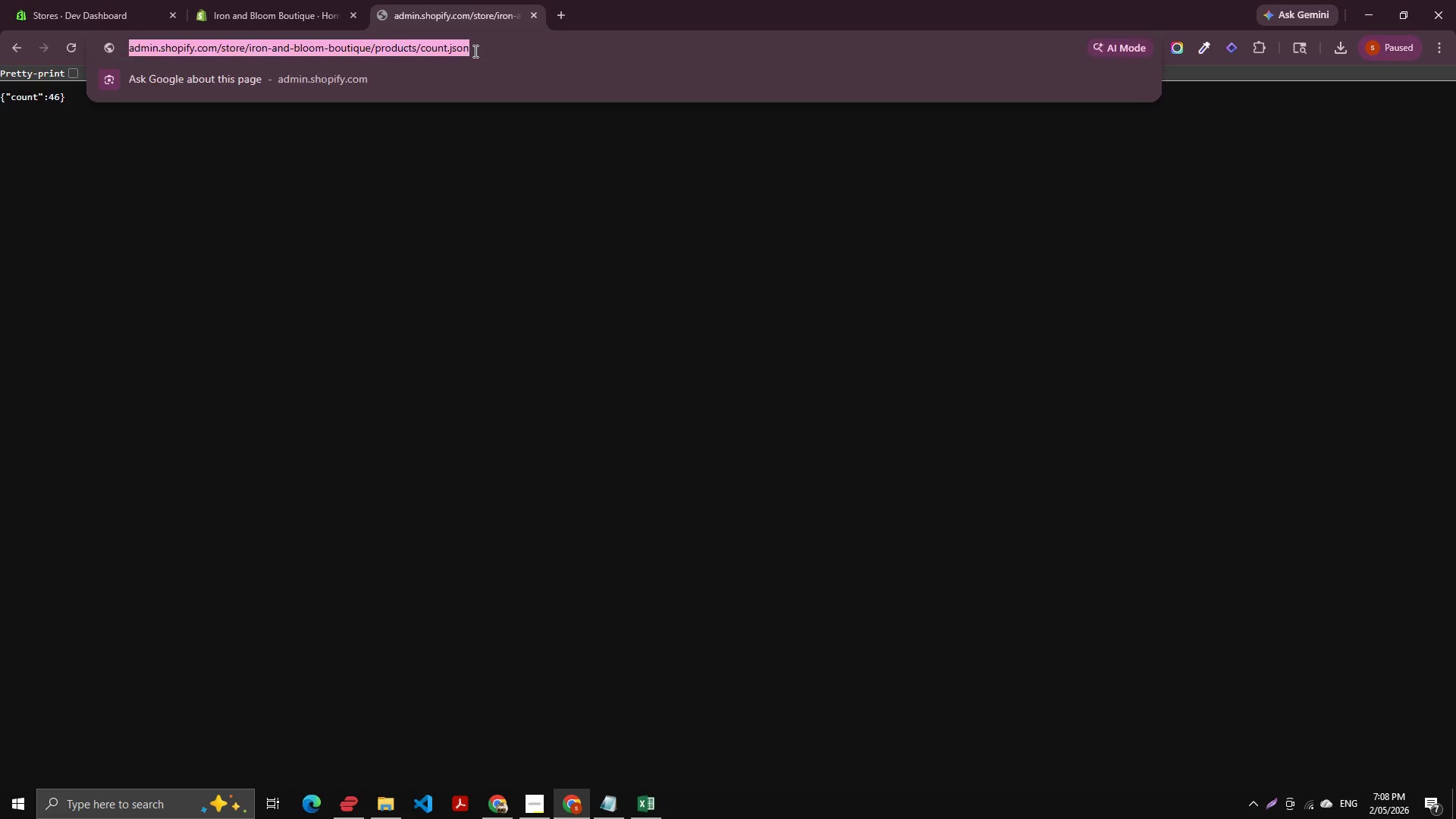 
key(Enter)
 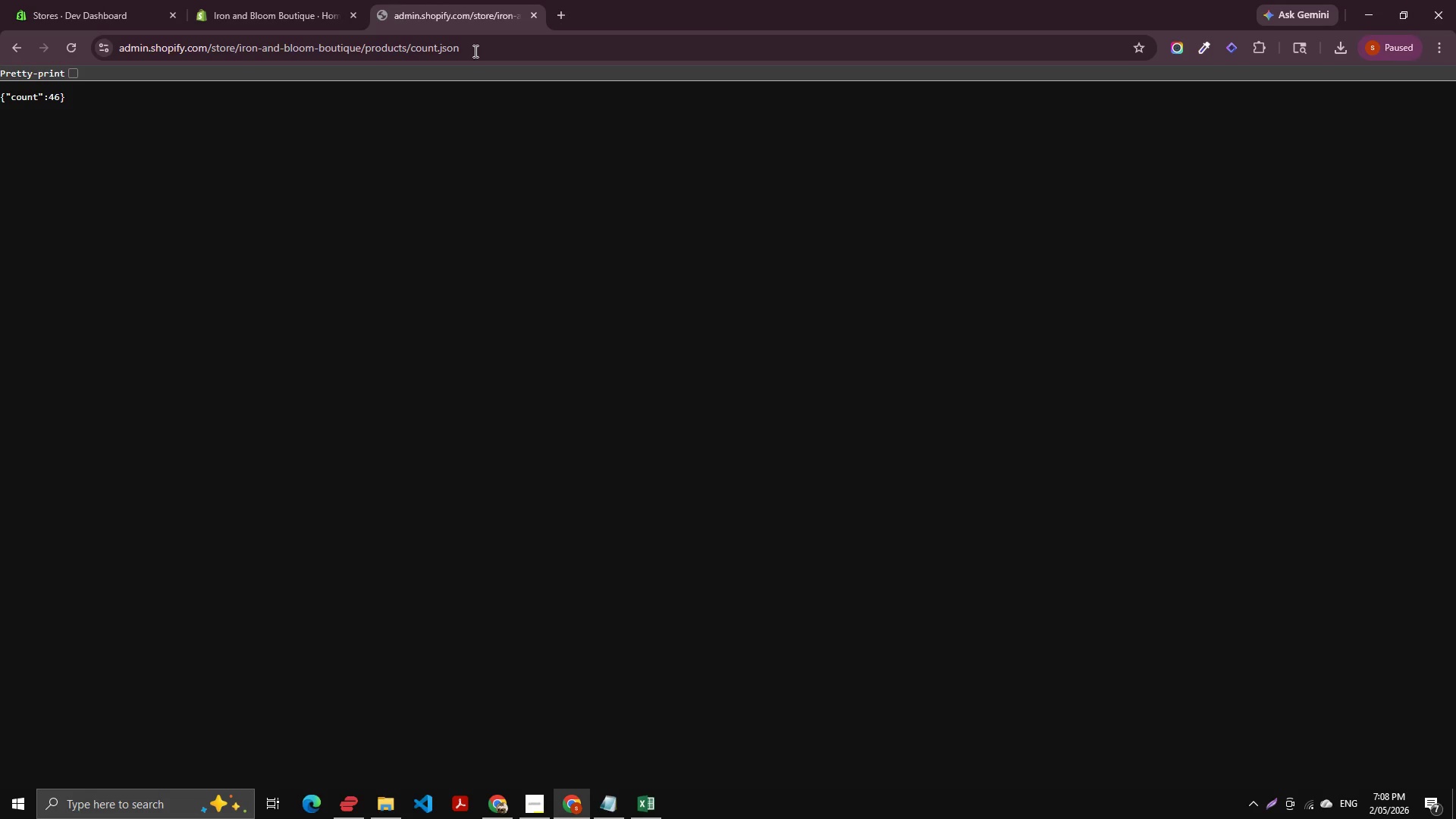 
left_click([474, 51])
 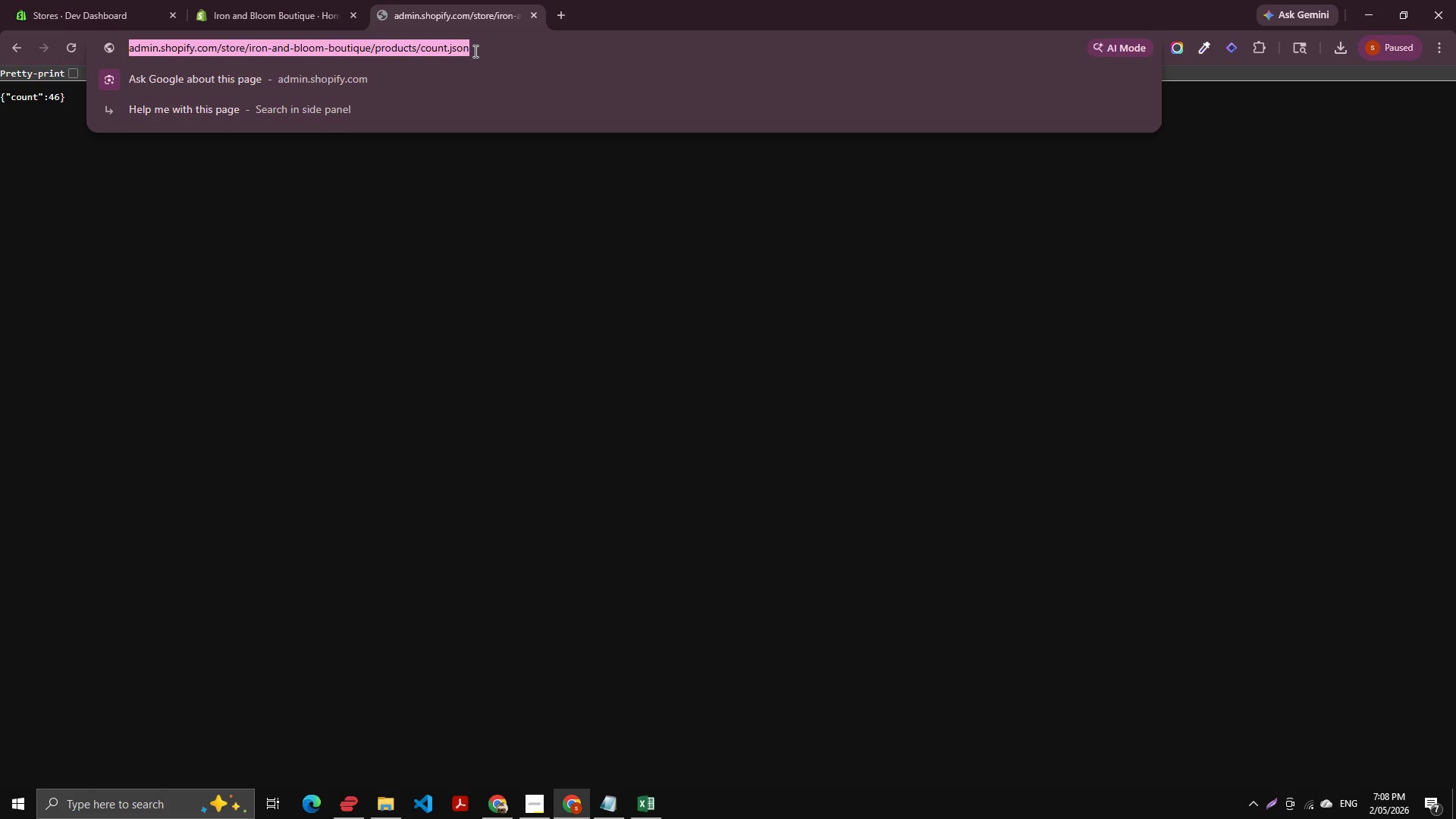 
key(Enter)
 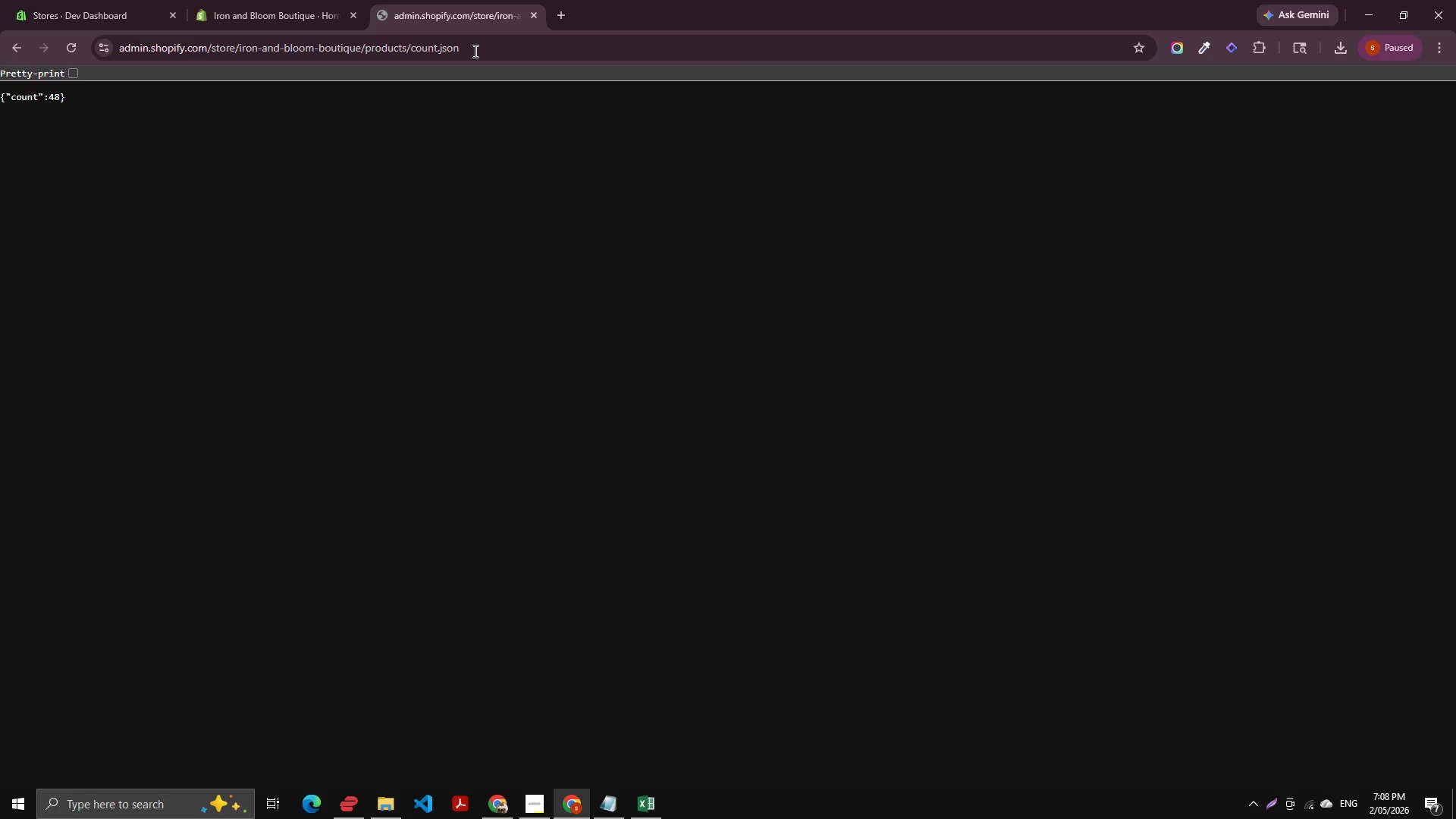 
left_click([474, 51])
 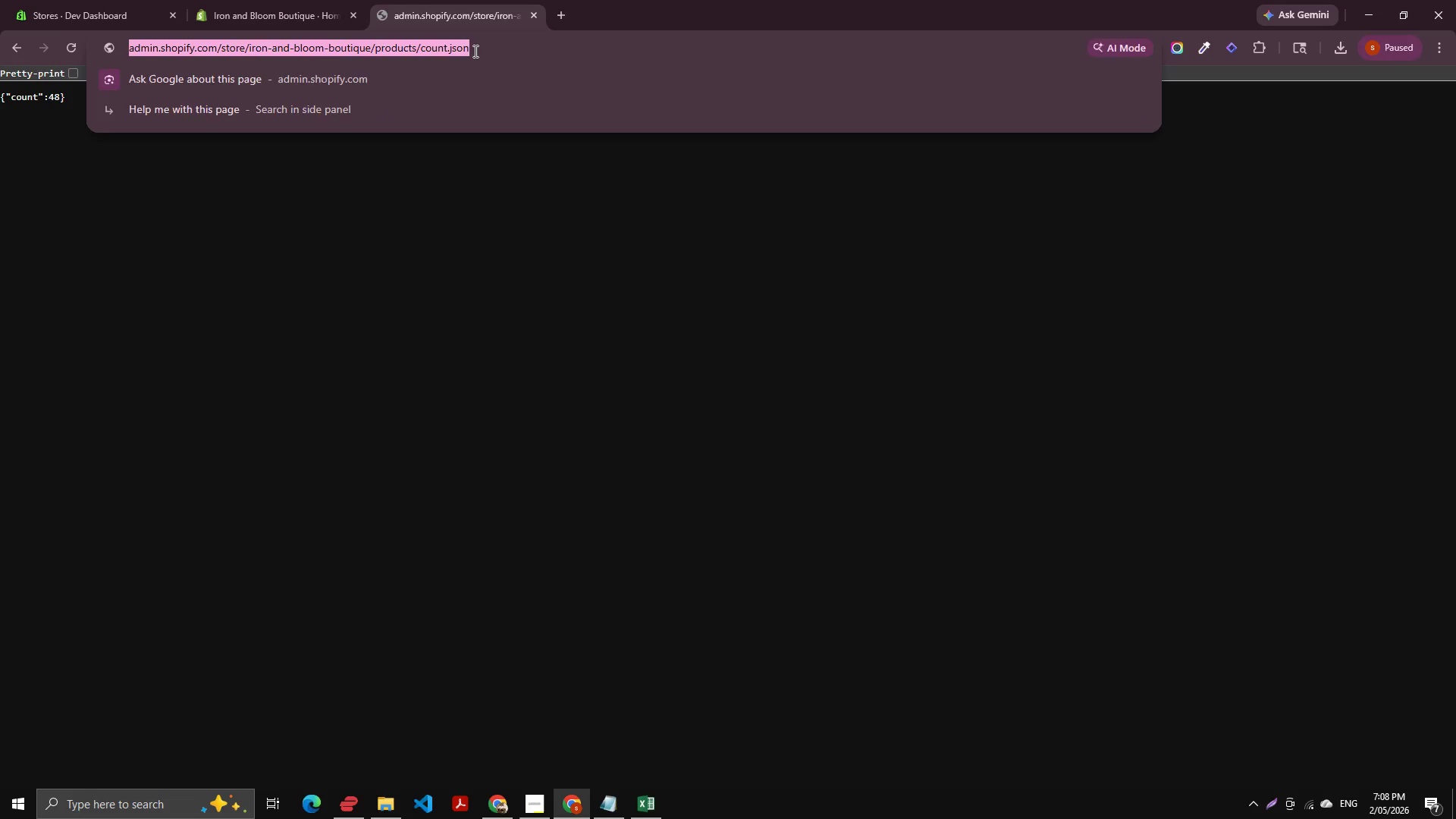 
key(Enter)
 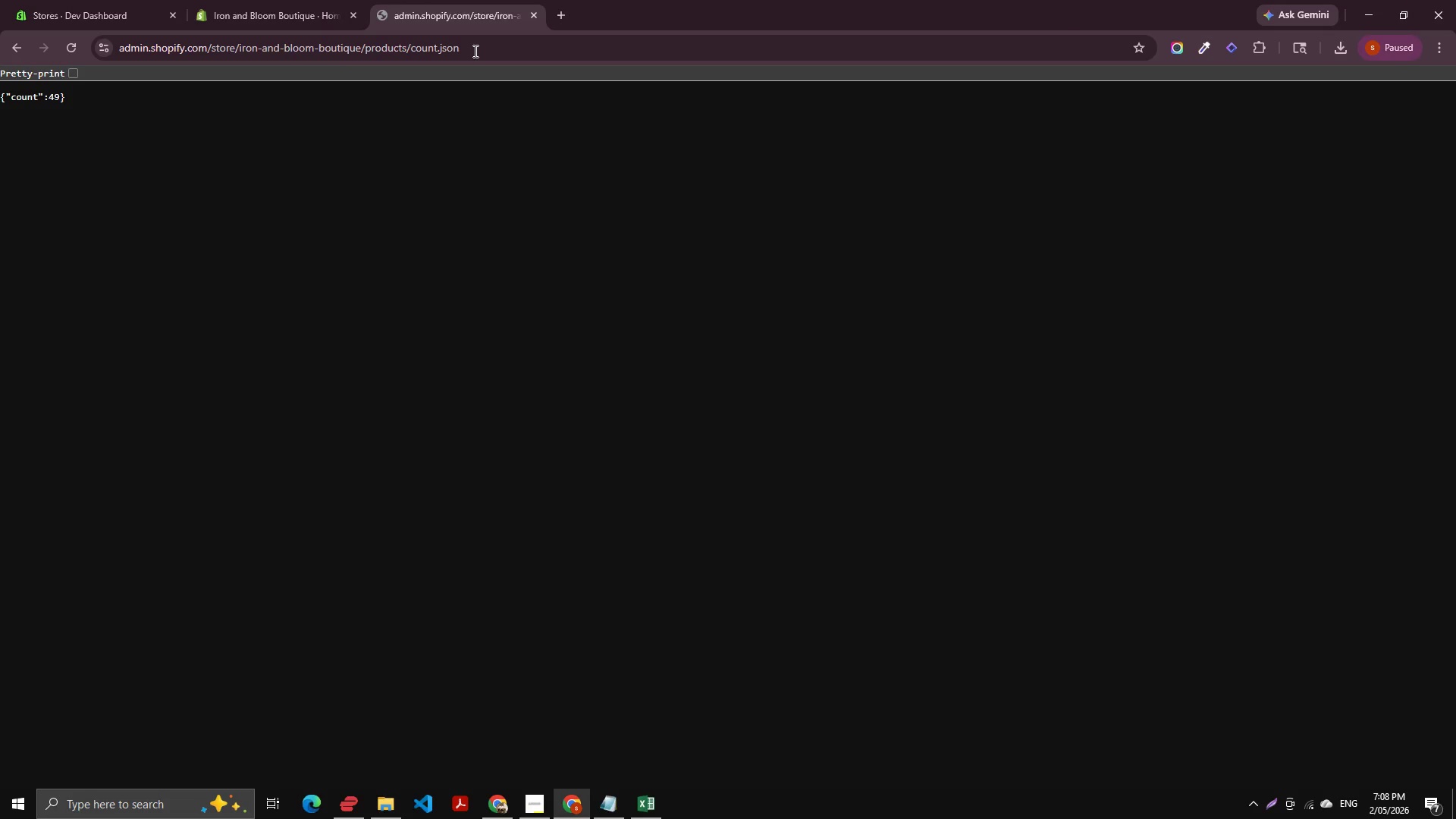 
left_click([474, 51])
 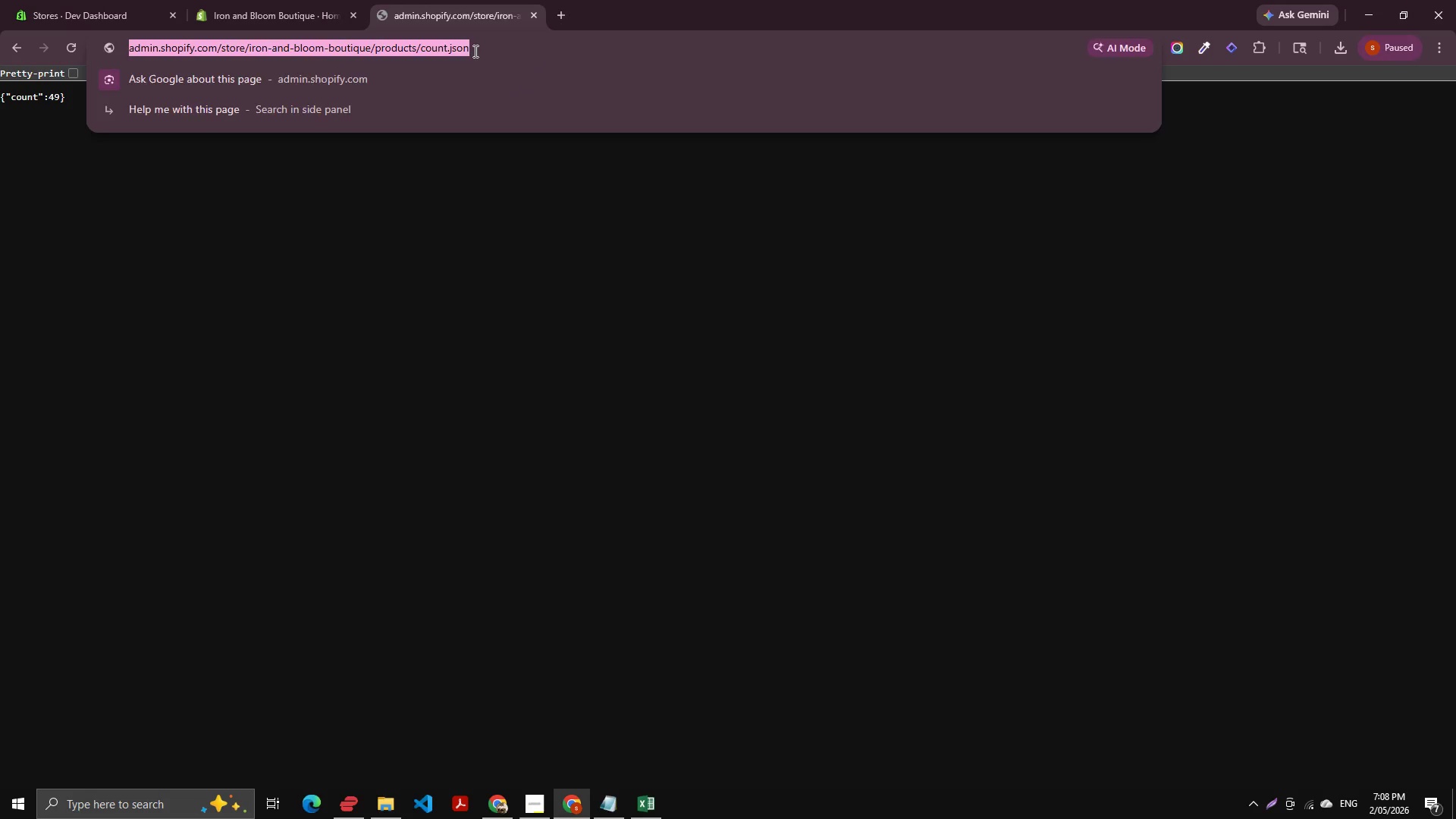 
key(Enter)
 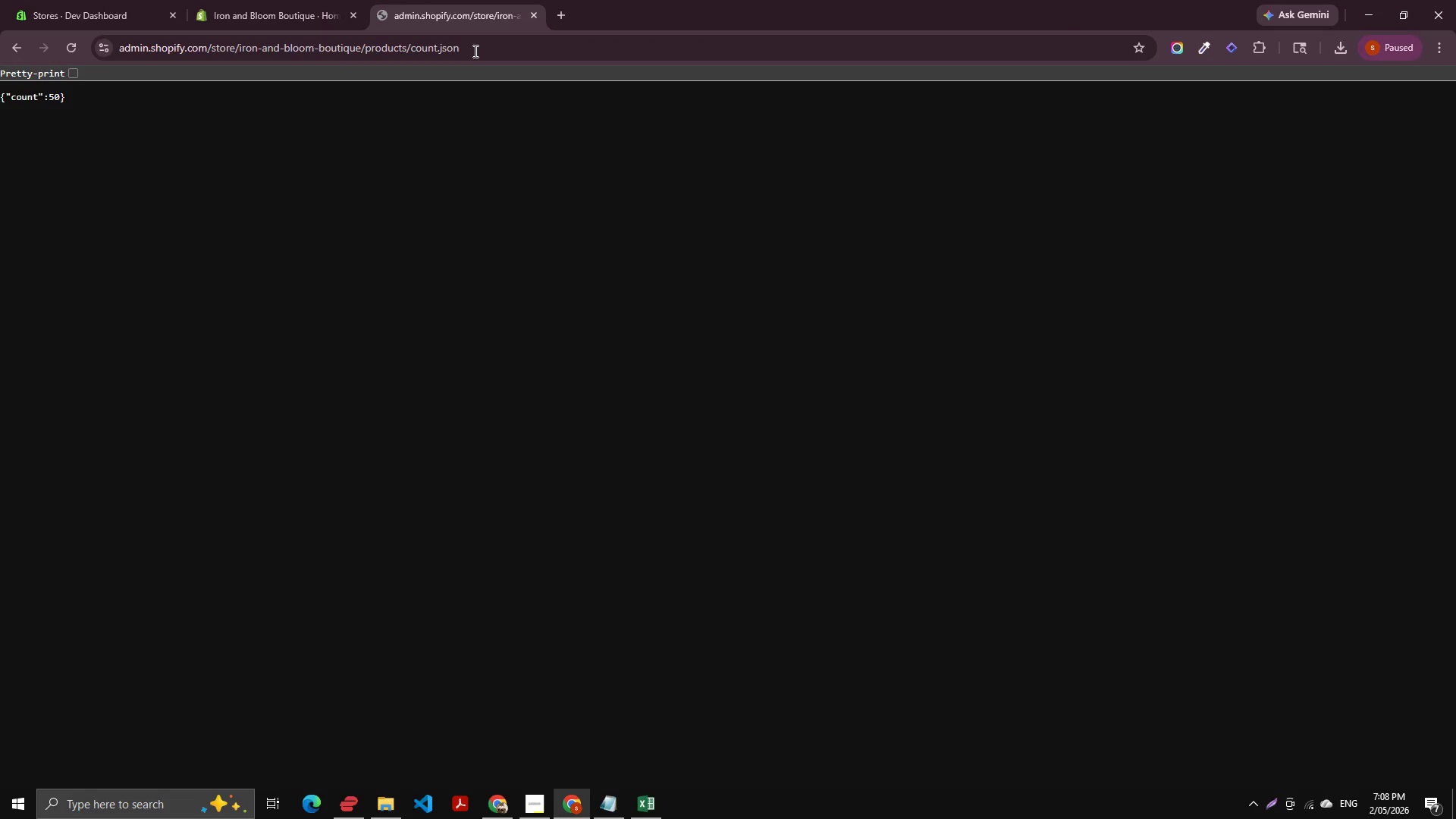 
left_click([474, 51])
 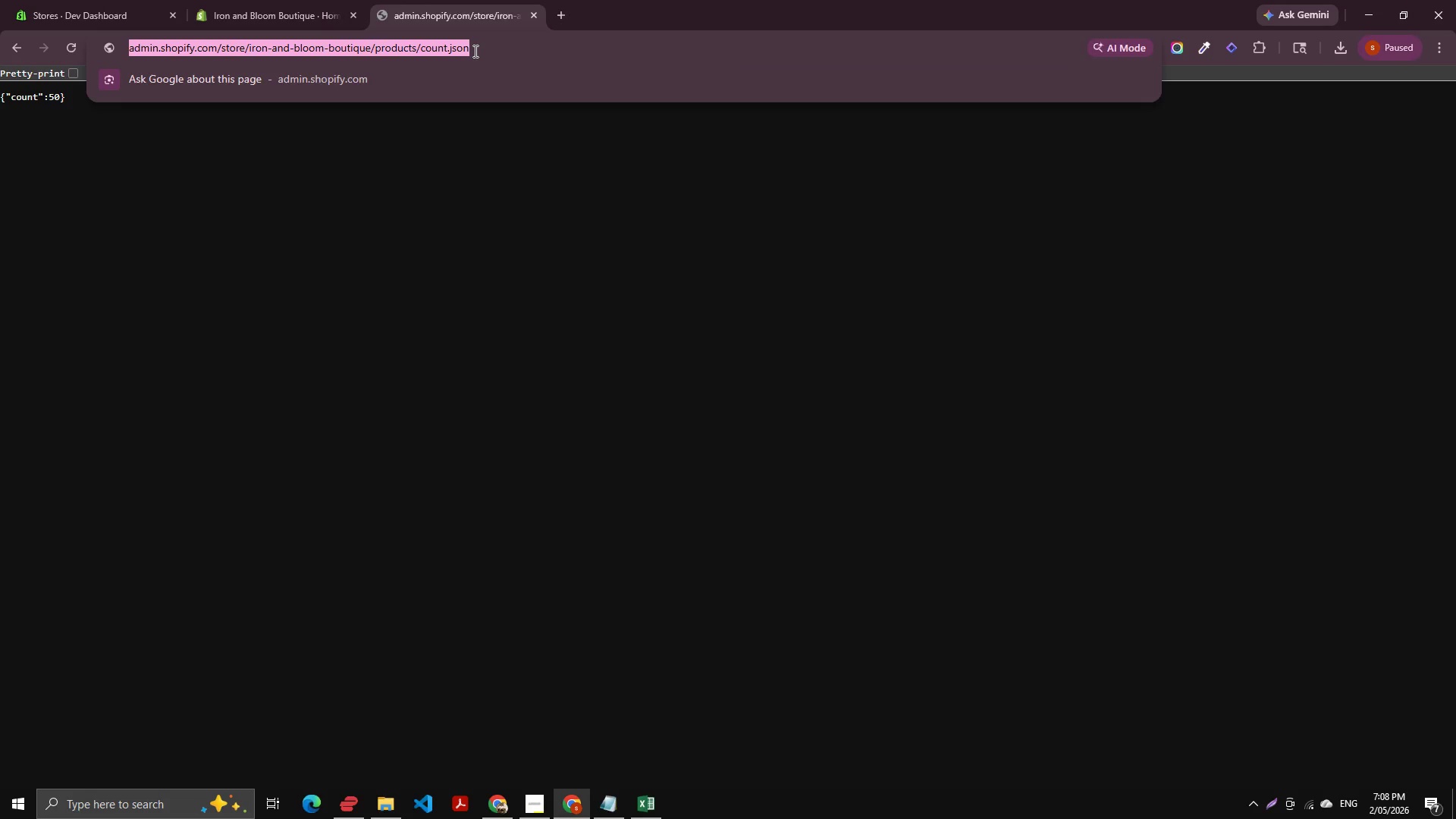 
key(Enter)
 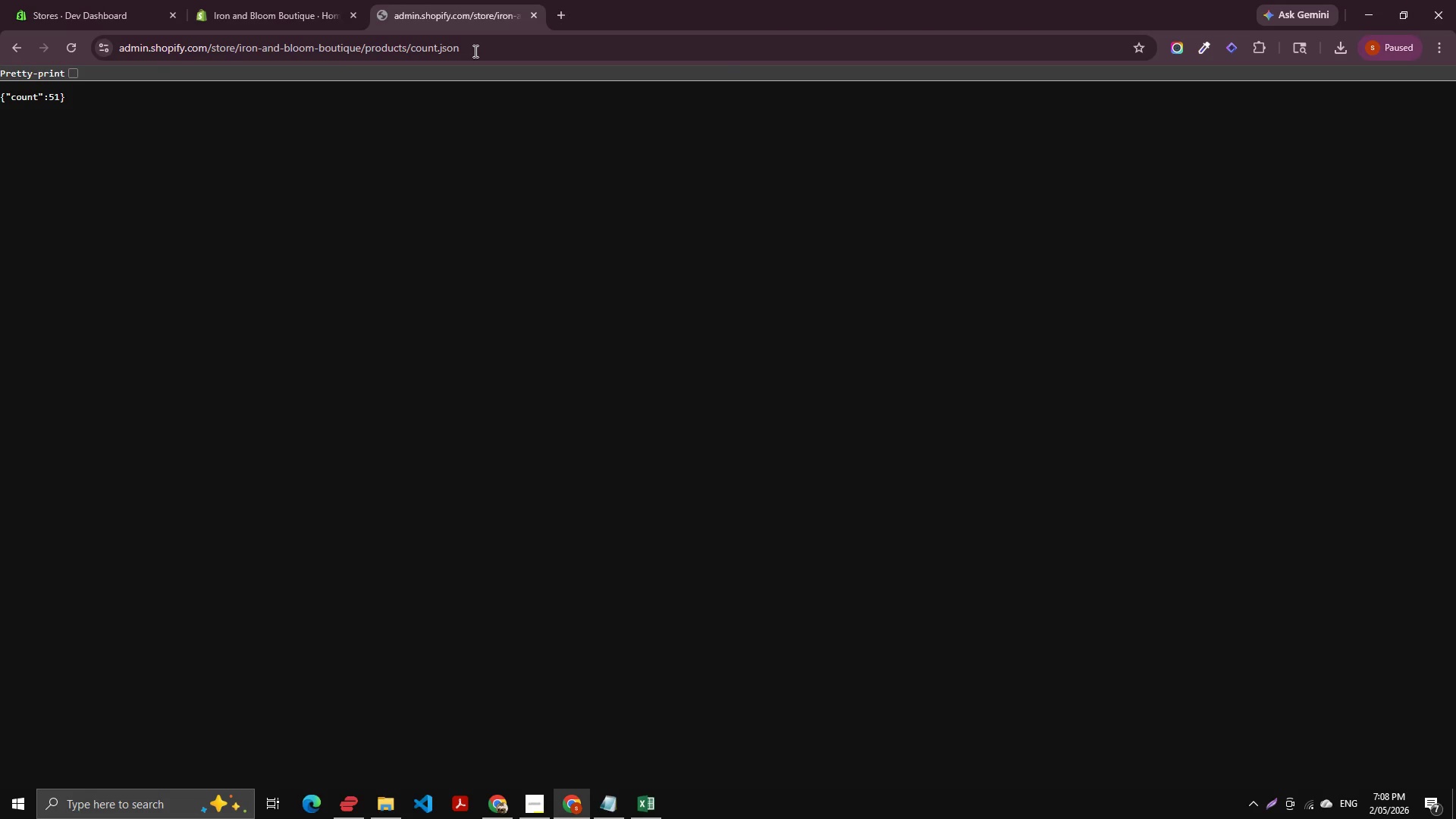 
left_click([474, 51])
 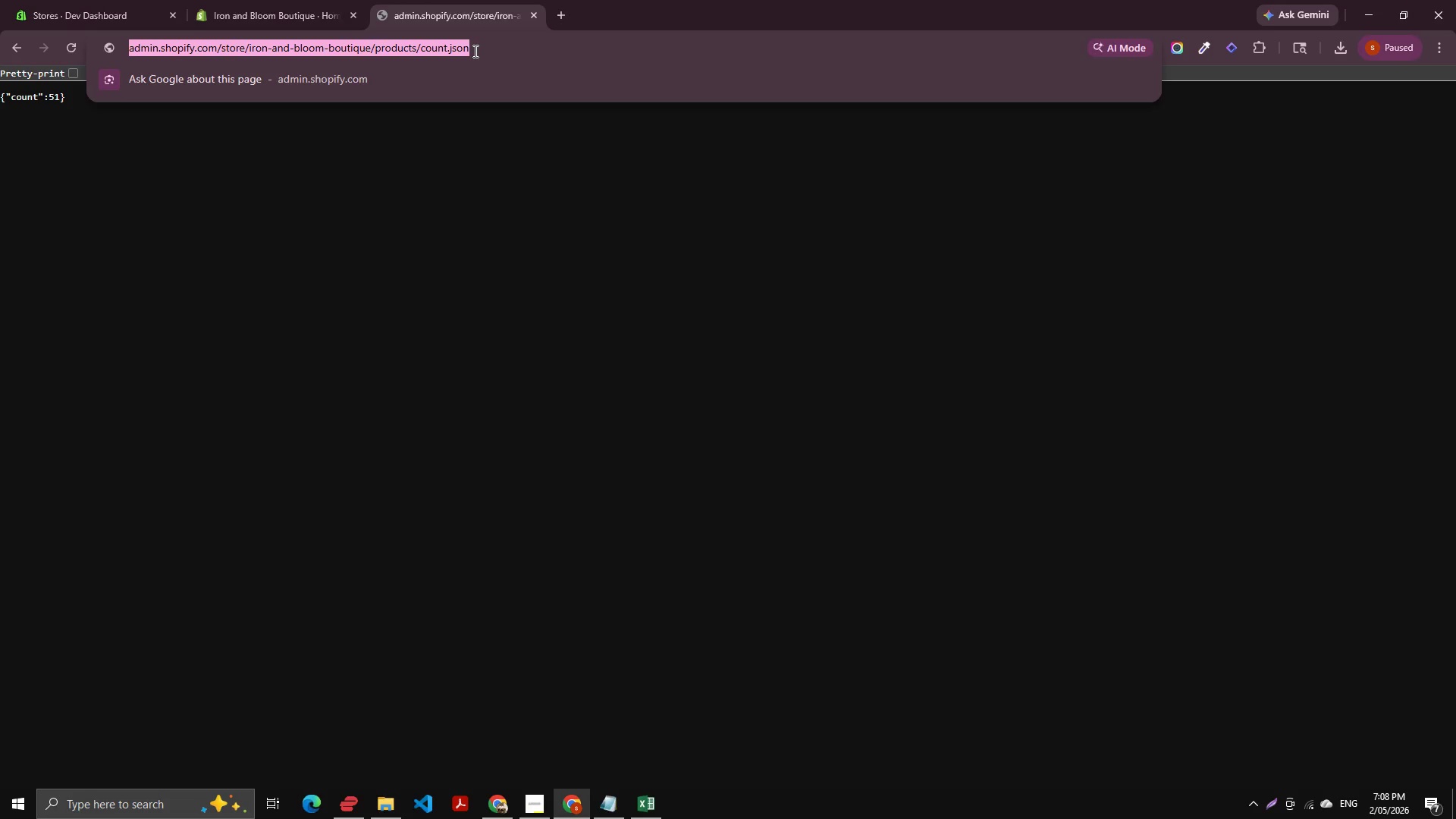 
key(Enter)
 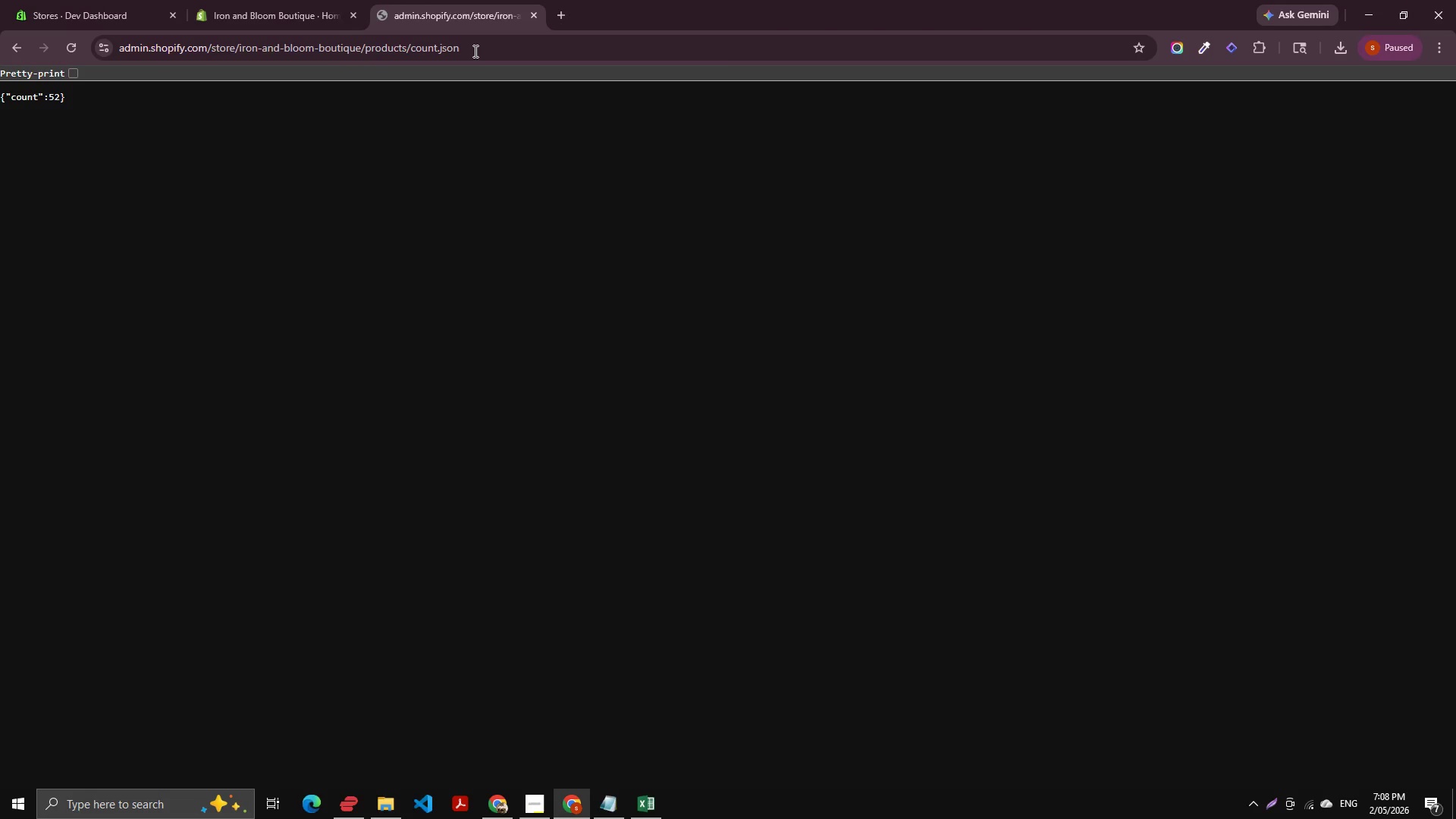 
left_click([474, 51])
 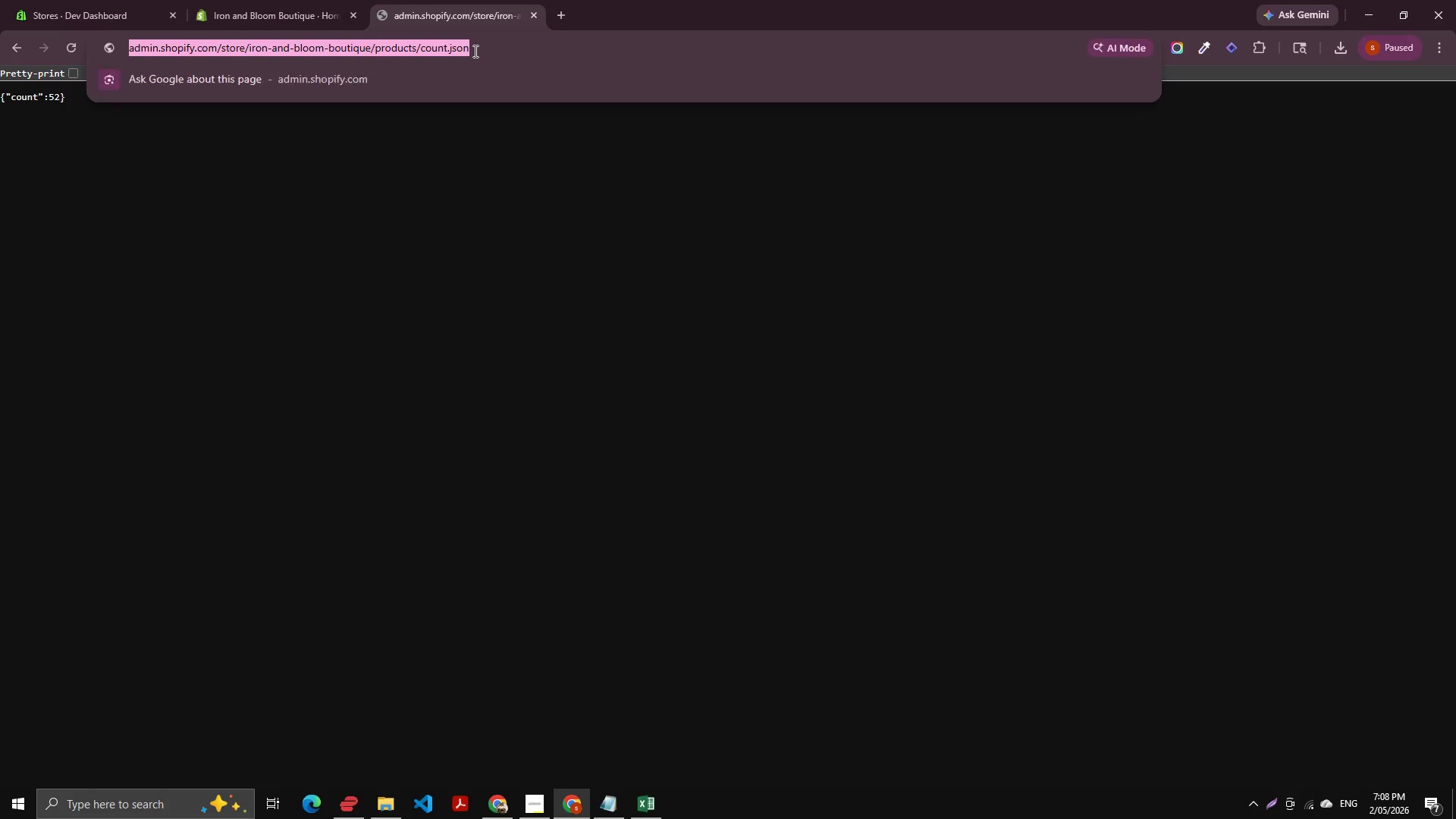 
key(Enter)
 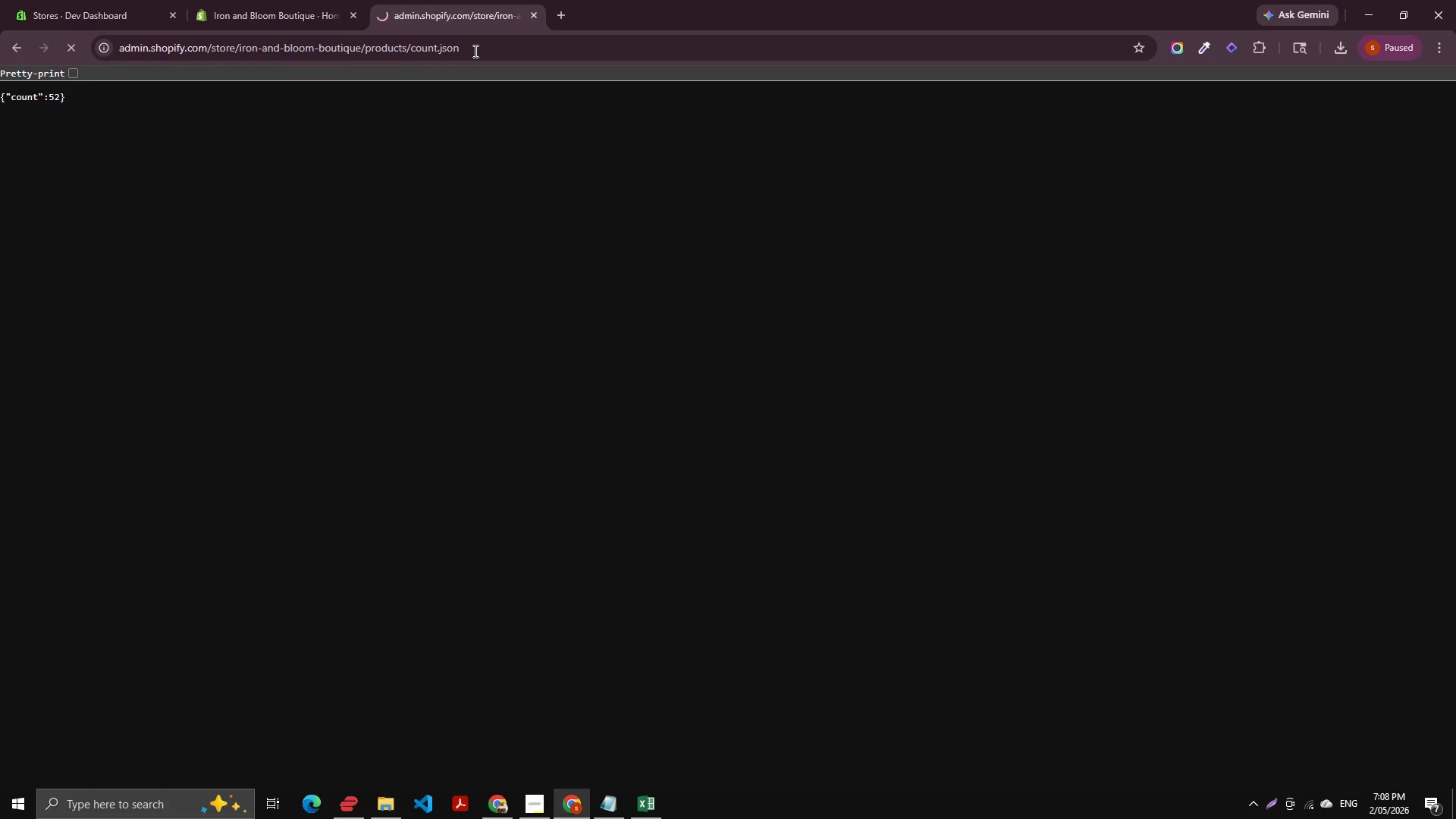 
left_click([474, 51])
 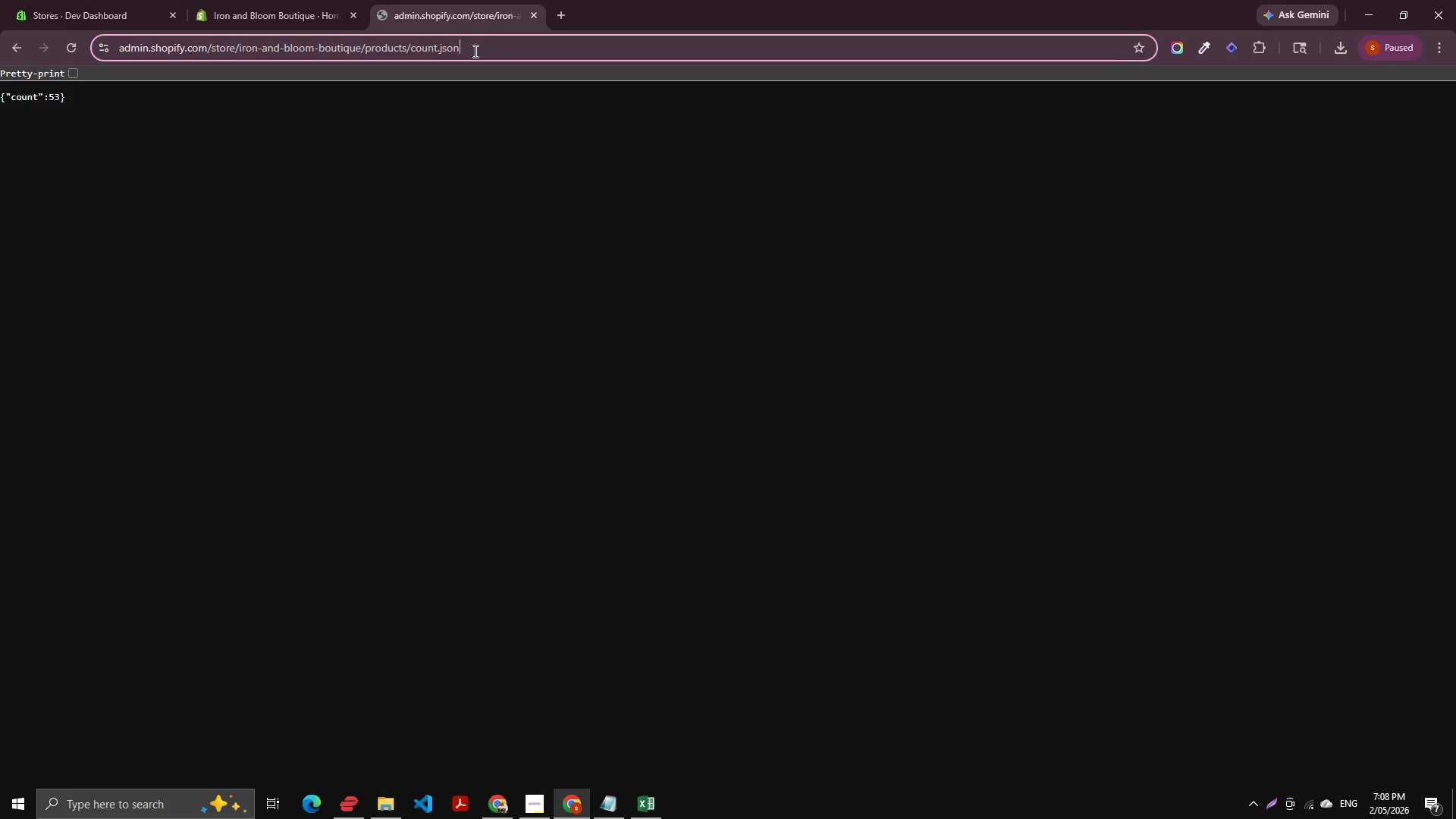 
key(Enter)
 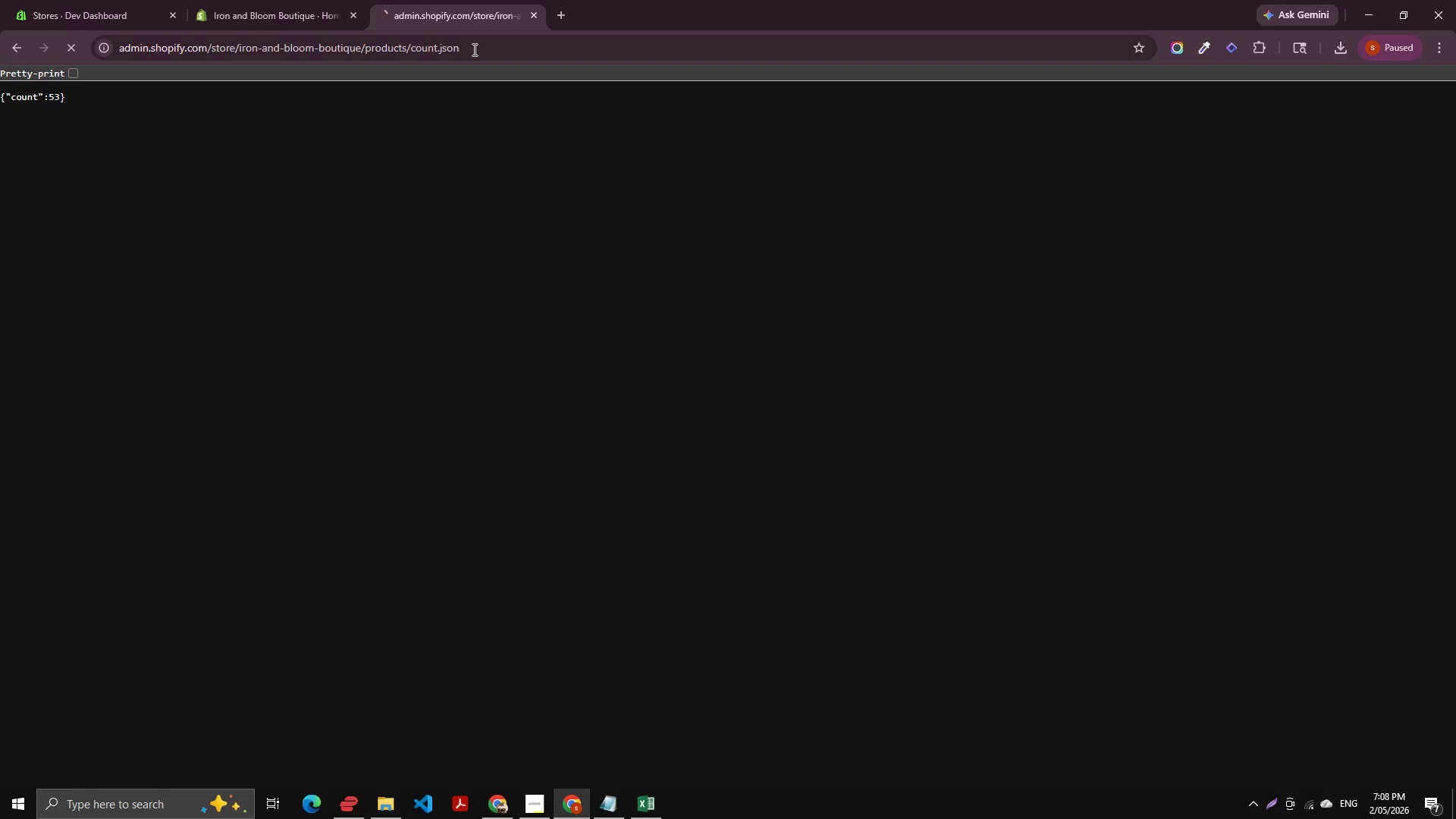 
double_click([473, 49])
 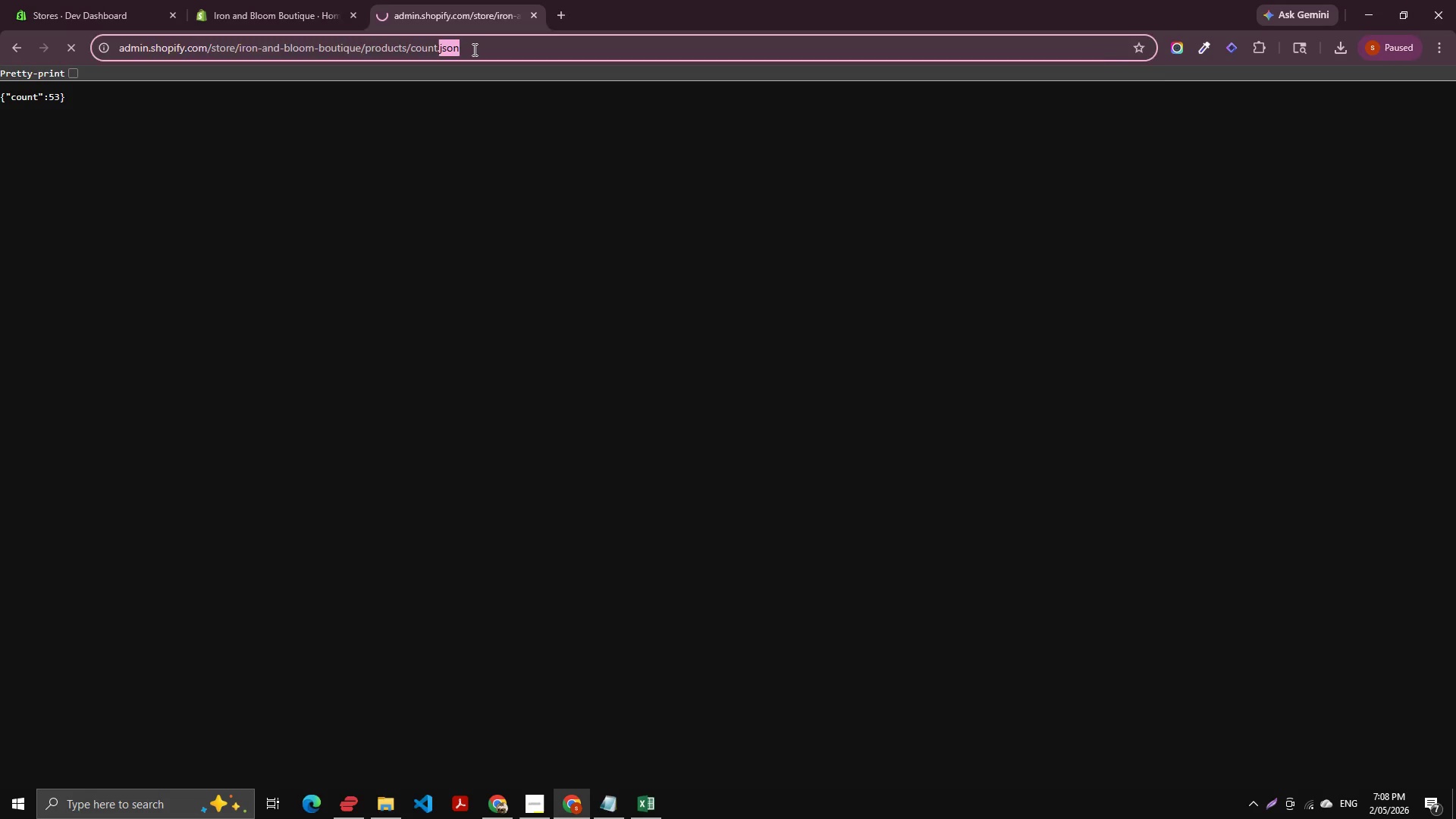 
key(Enter)
 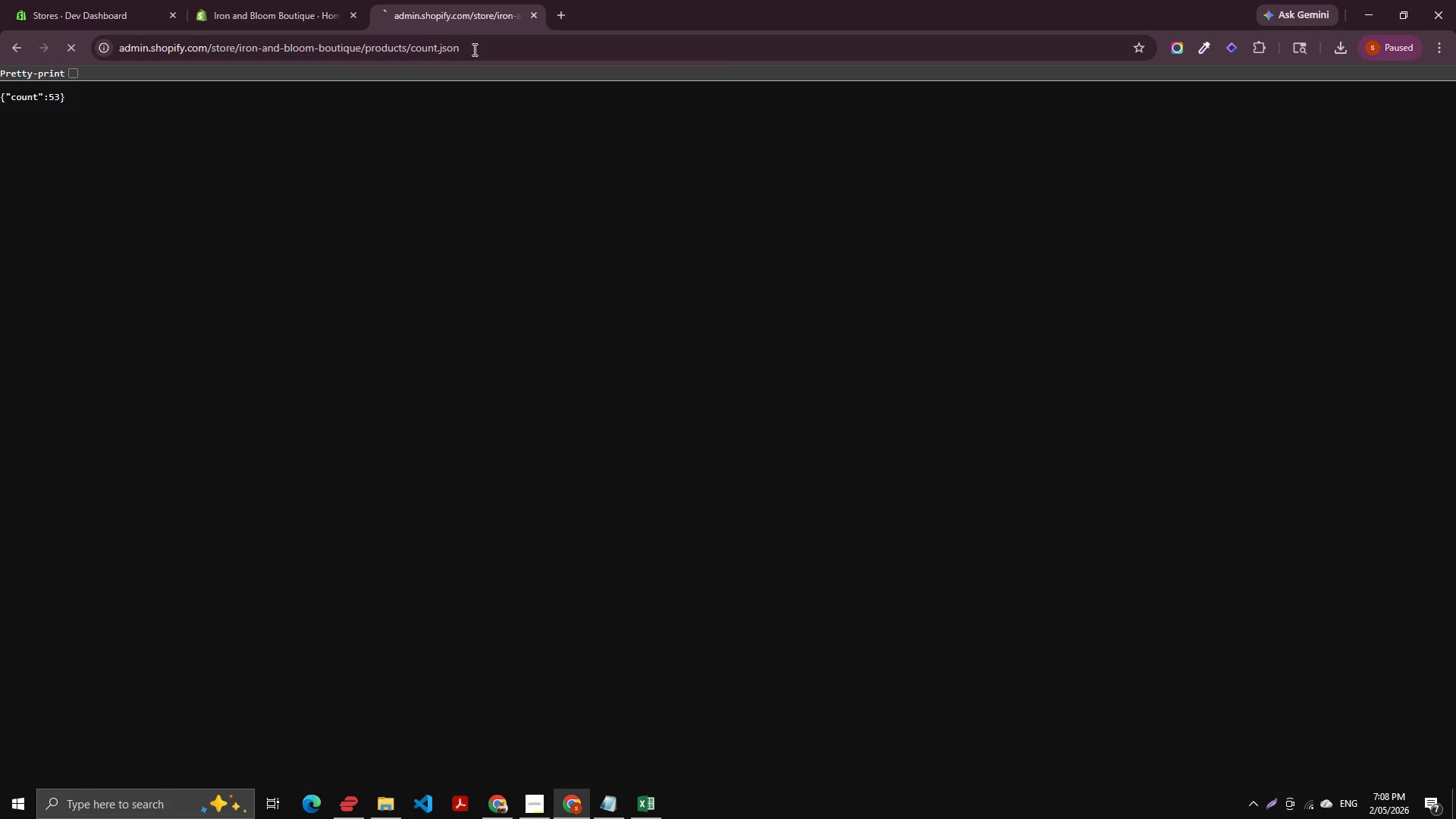 
key(Enter)
 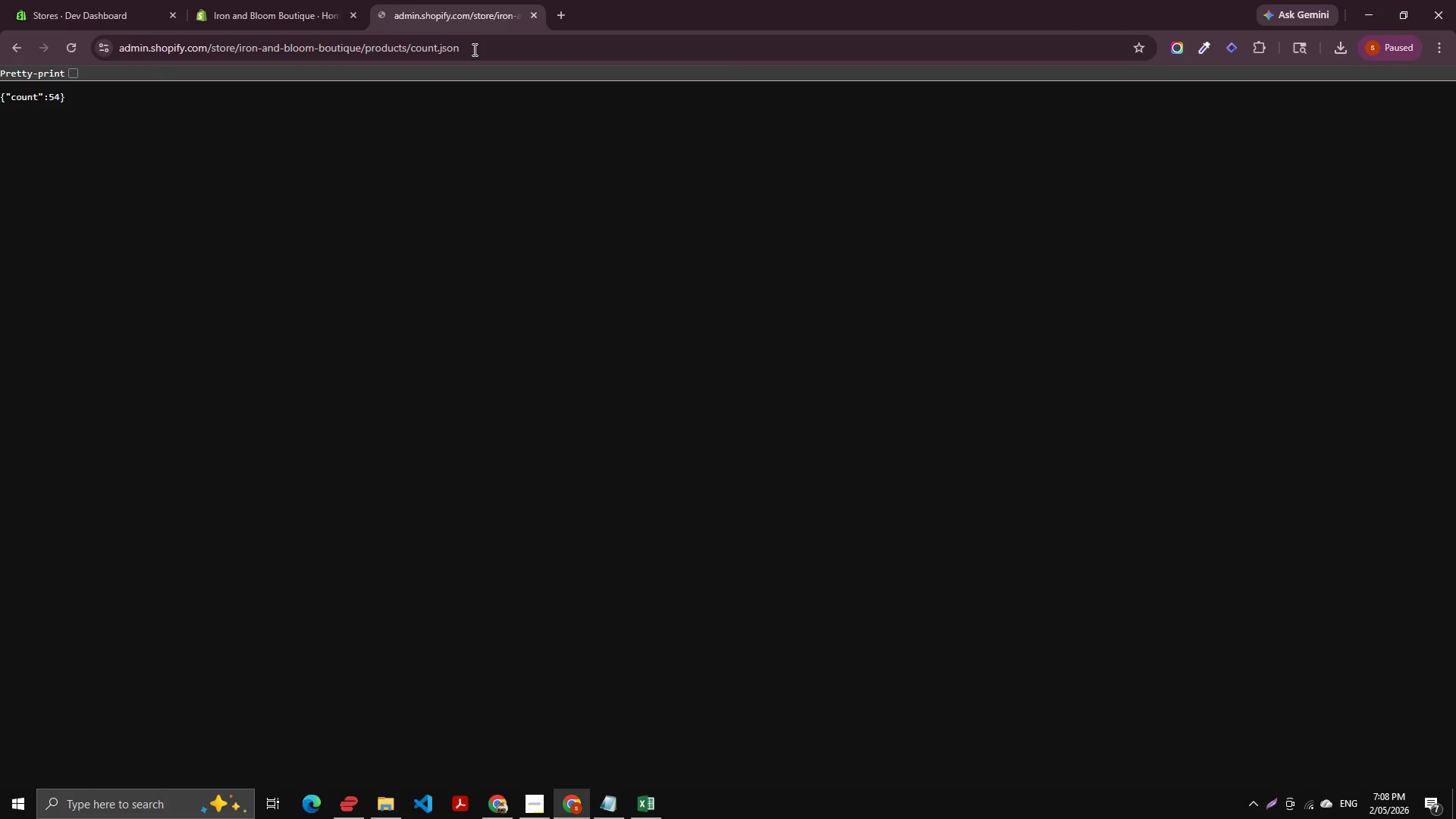 
key(Enter)
 